 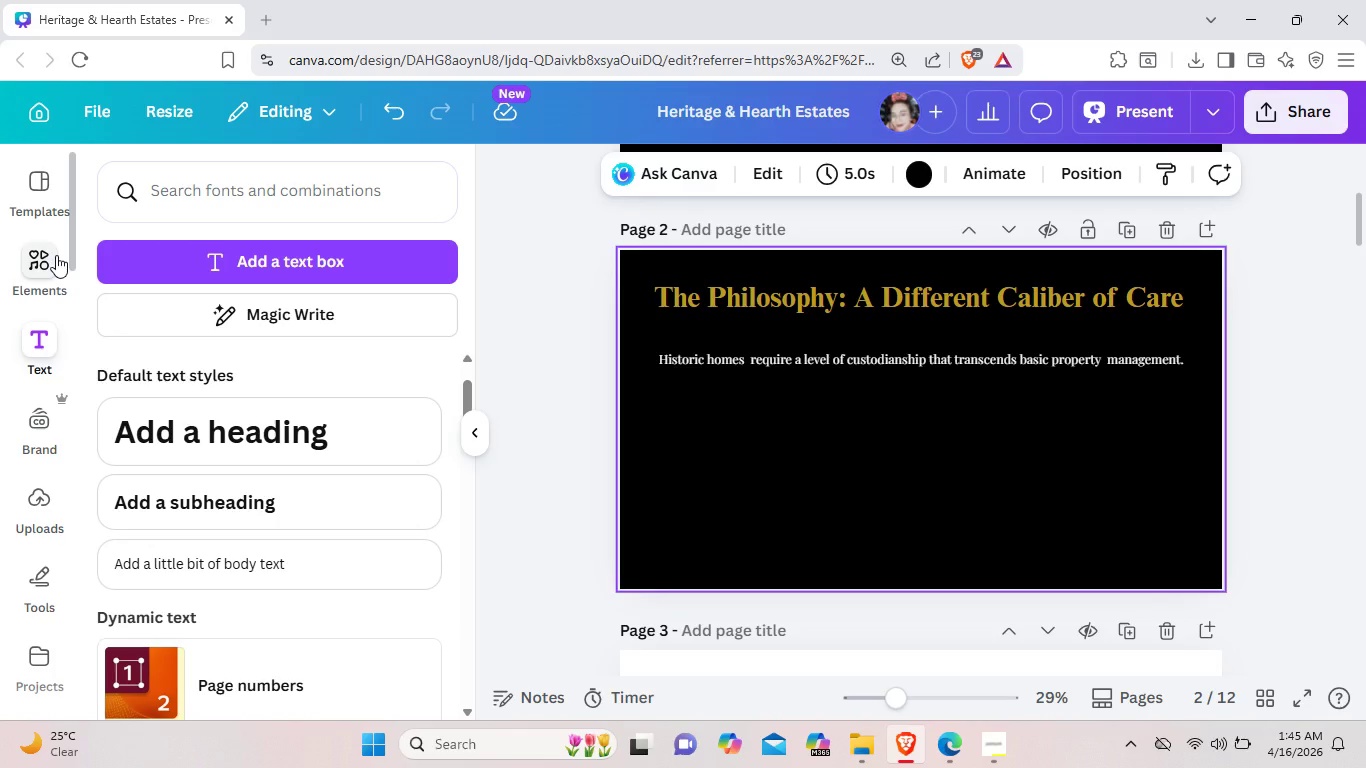 
left_click_drag(start_coordinate=[941, 483], to_coordinate=[774, 510])
 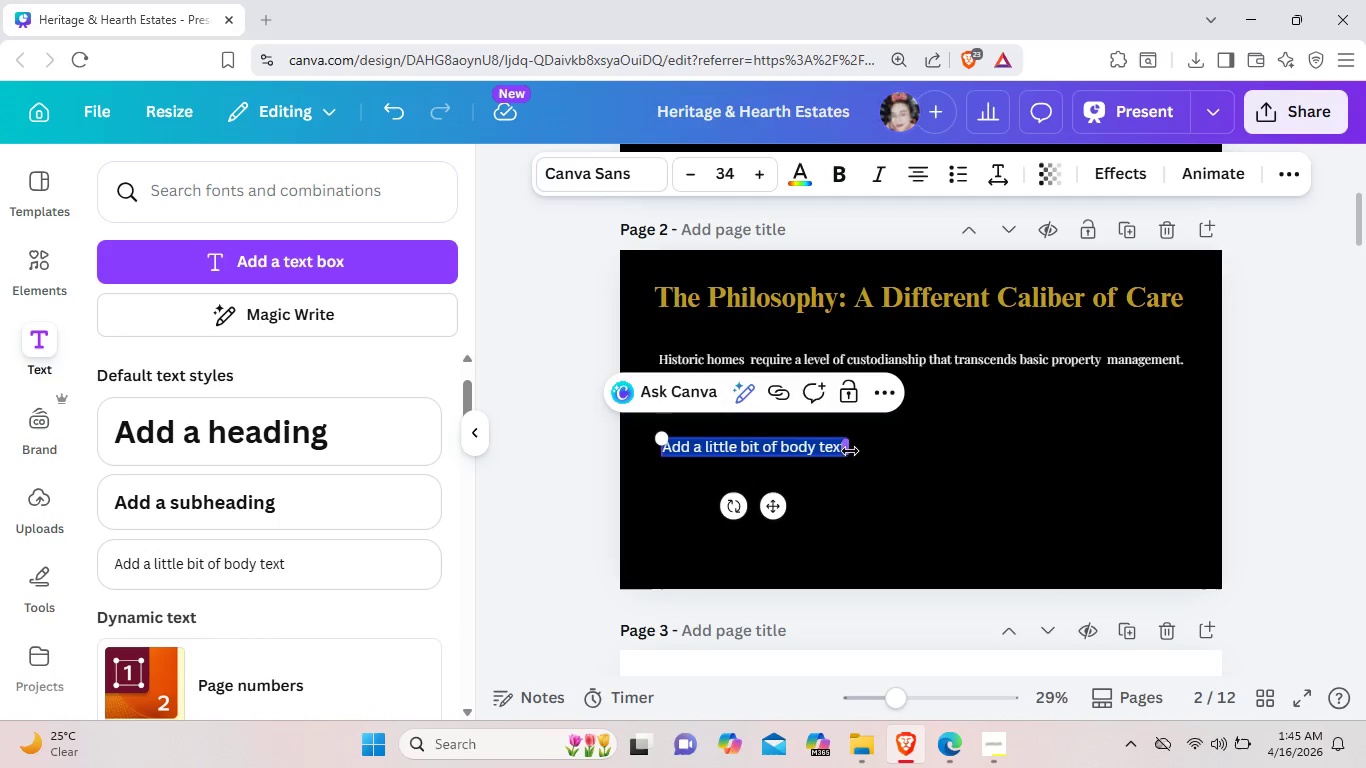 
left_click_drag(start_coordinate=[850, 451], to_coordinate=[896, 451])
 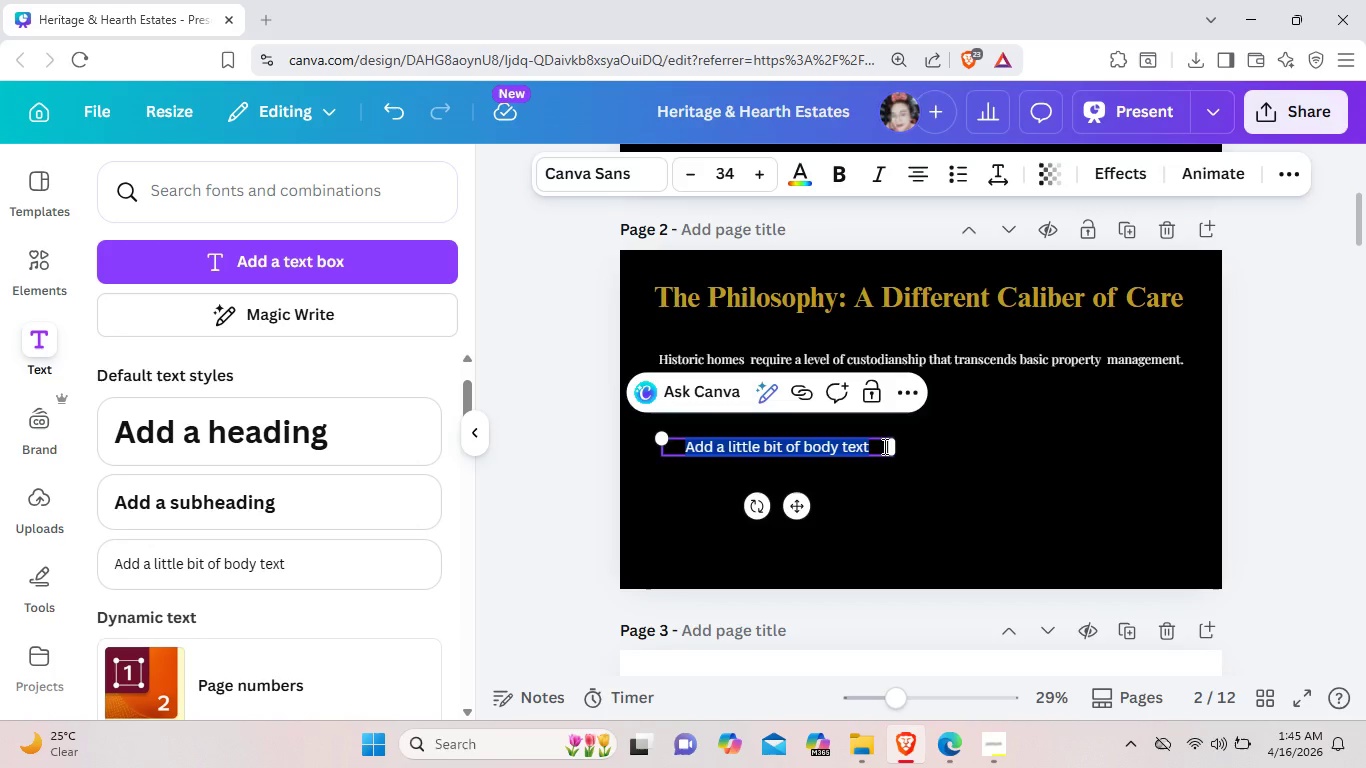 
key(Backspace)
 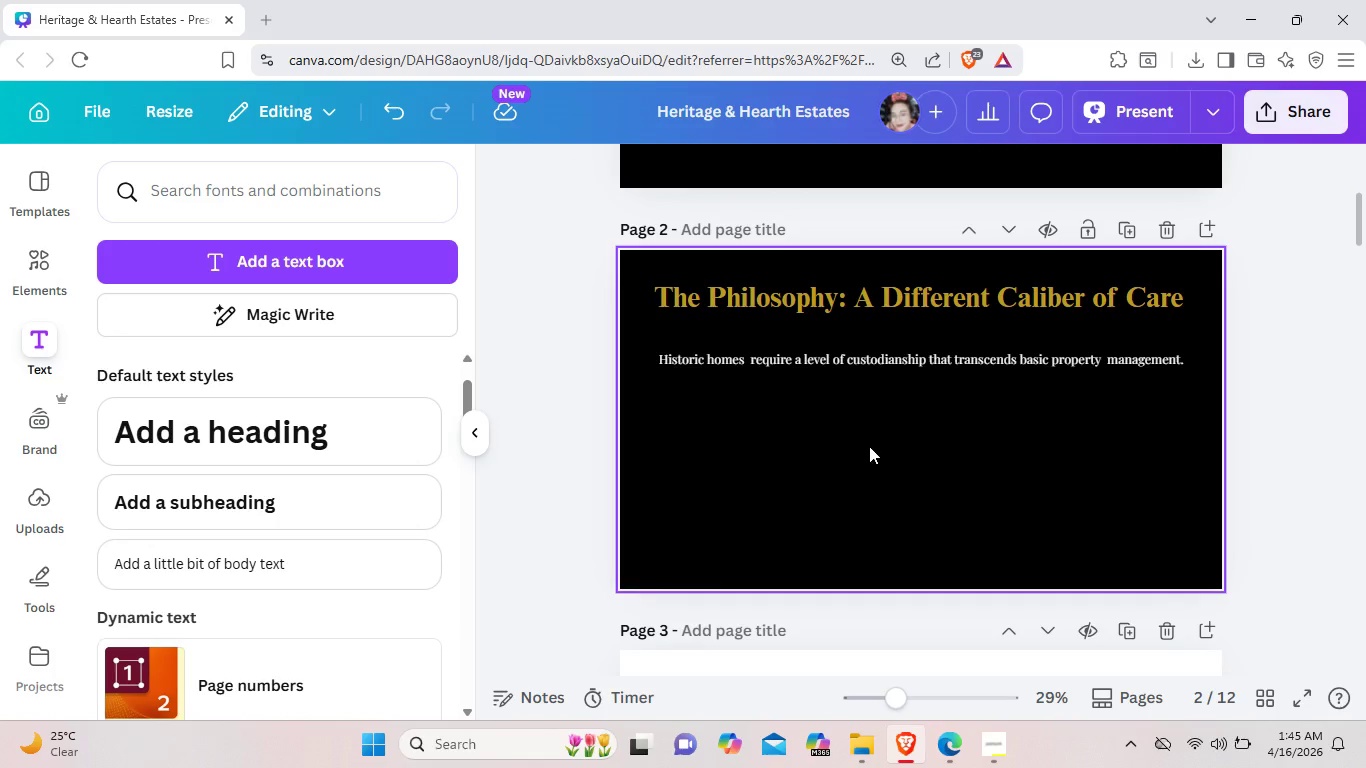 
key(Control+ControlLeft)
 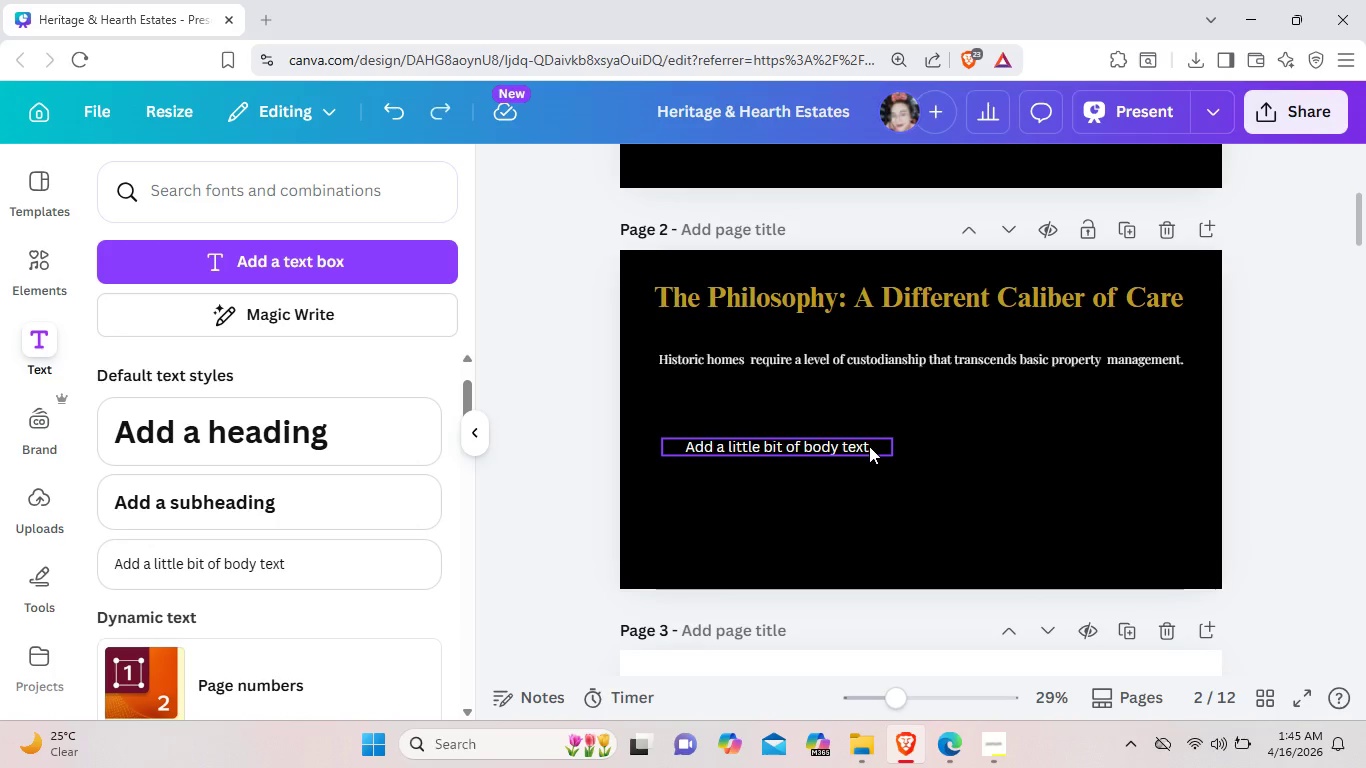 
key(Control+Z)
 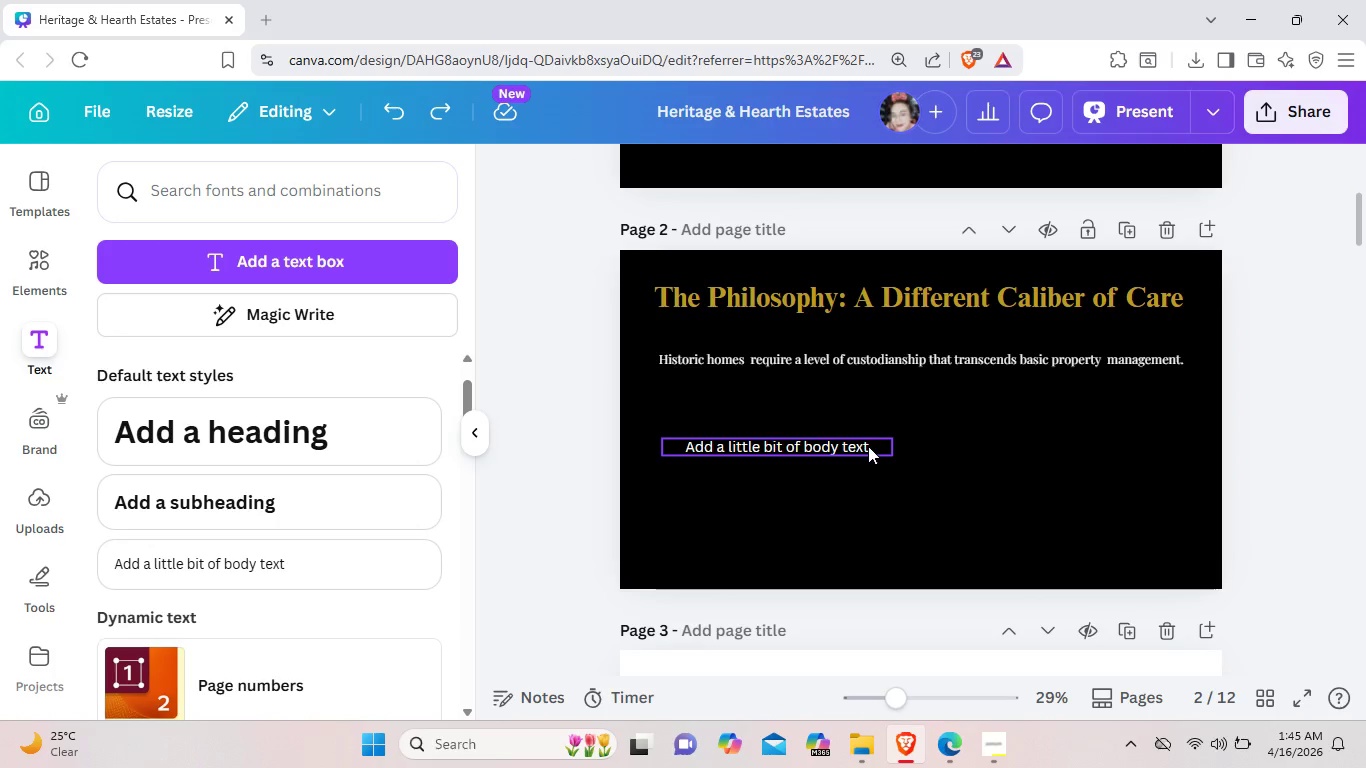 
left_click([868, 446])
 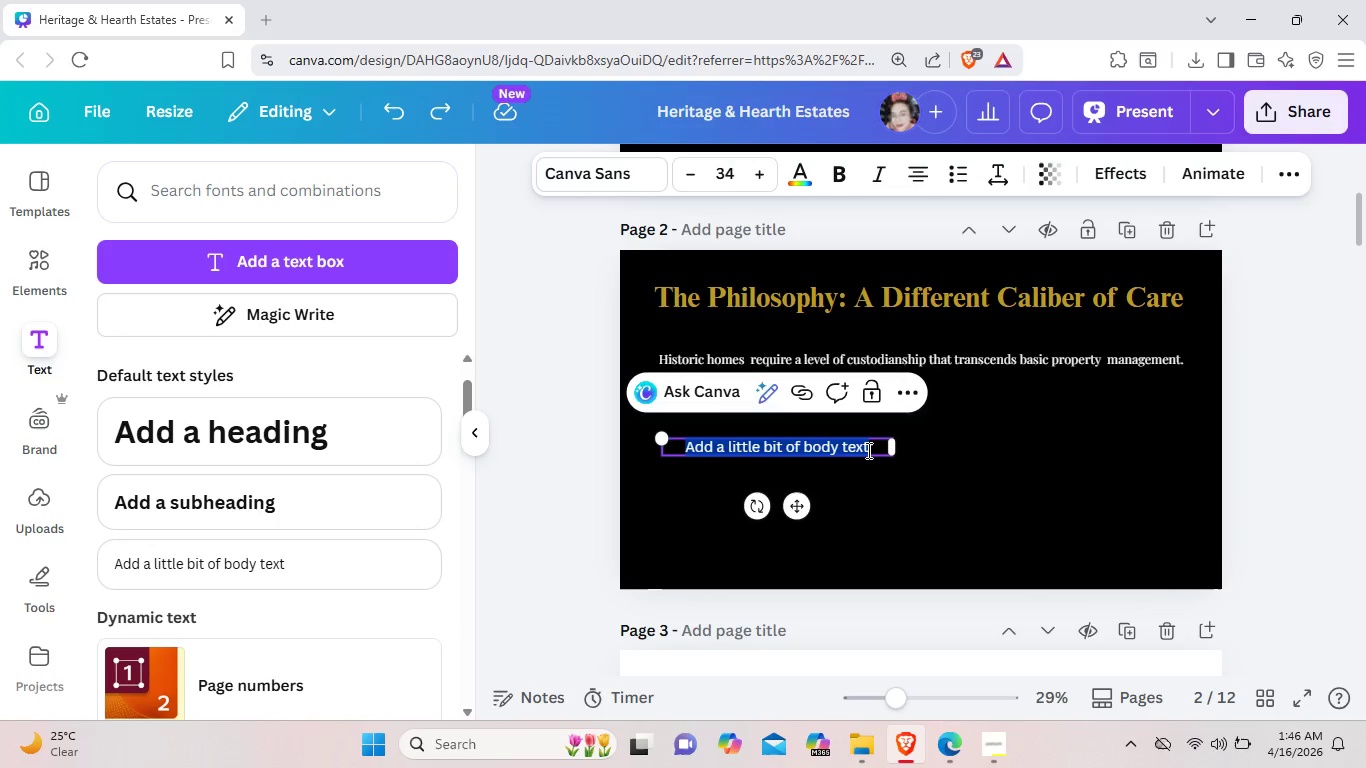 
double_click([867, 450])
 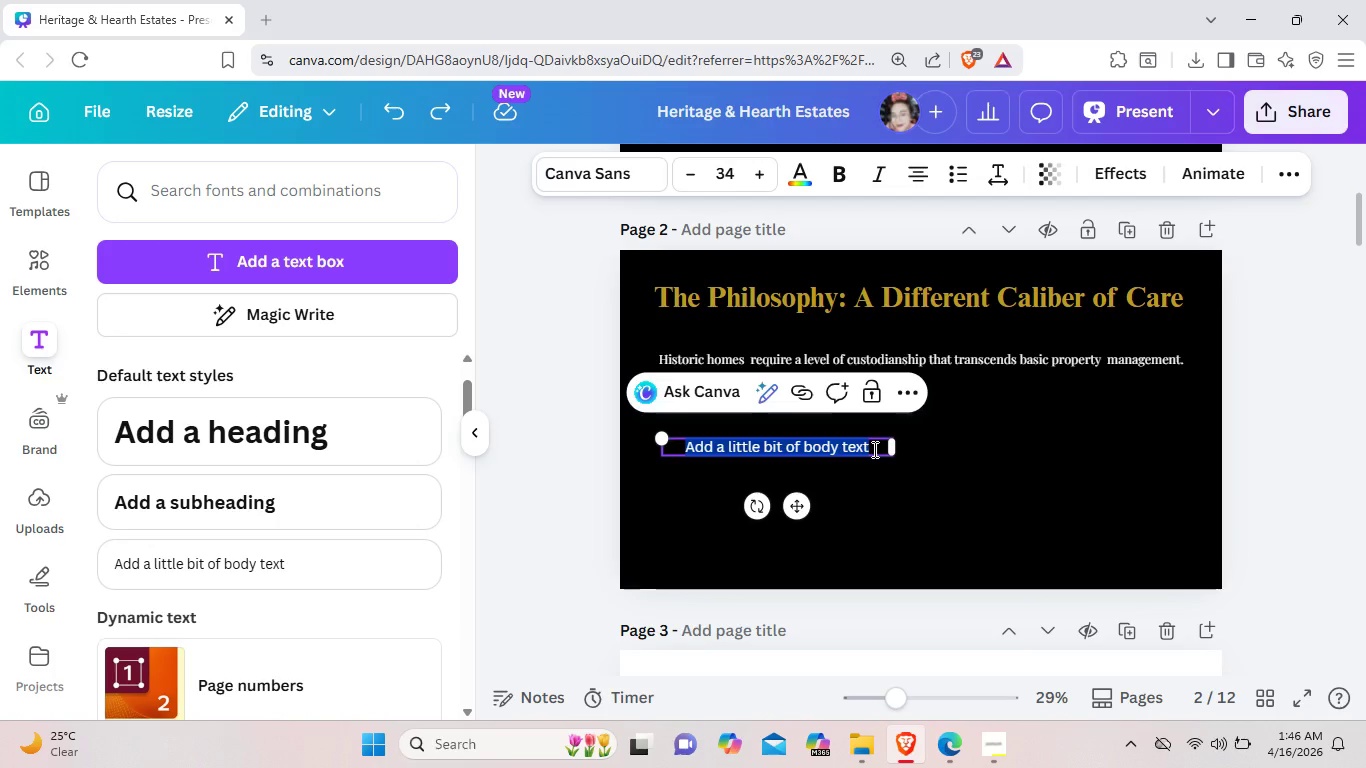 
key(Backspace)
type(Preservation First)
 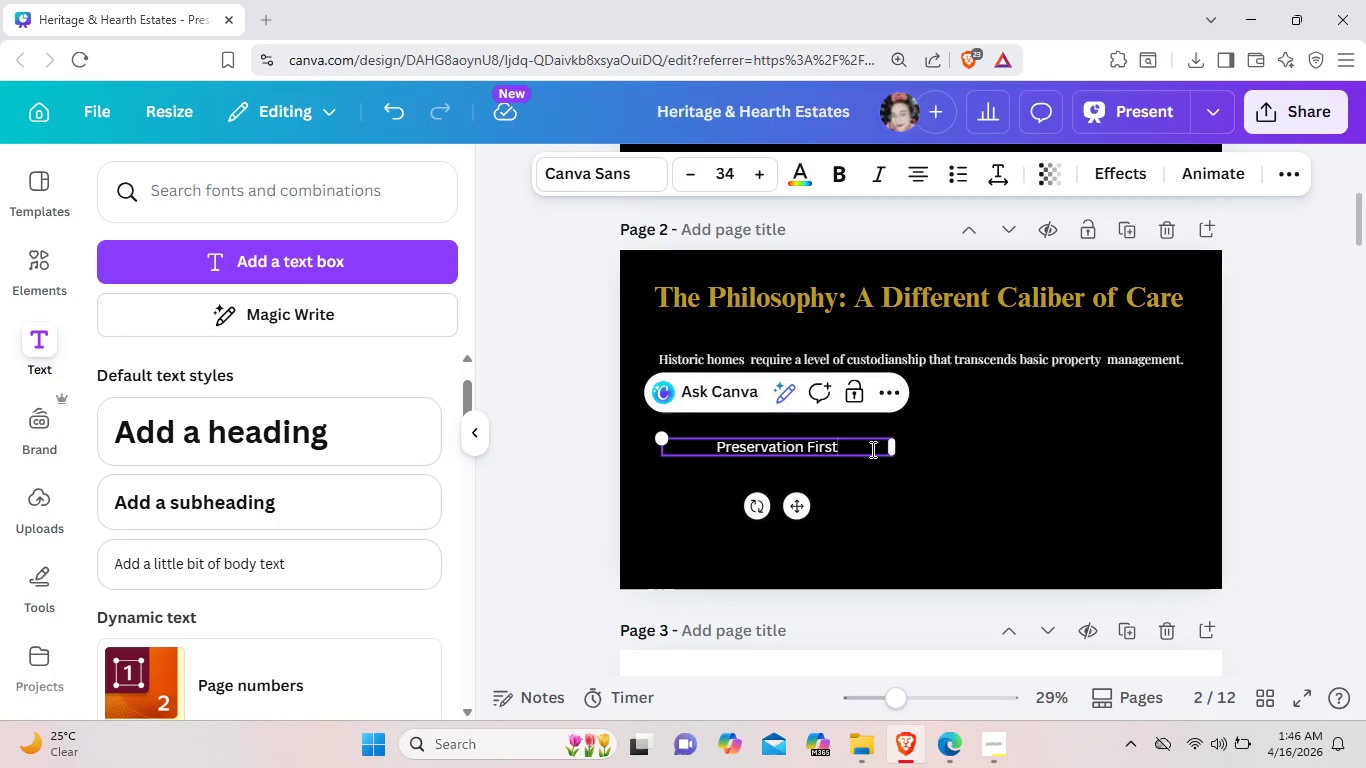 
left_click_drag(start_coordinate=[871, 449], to_coordinate=[717, 451])
 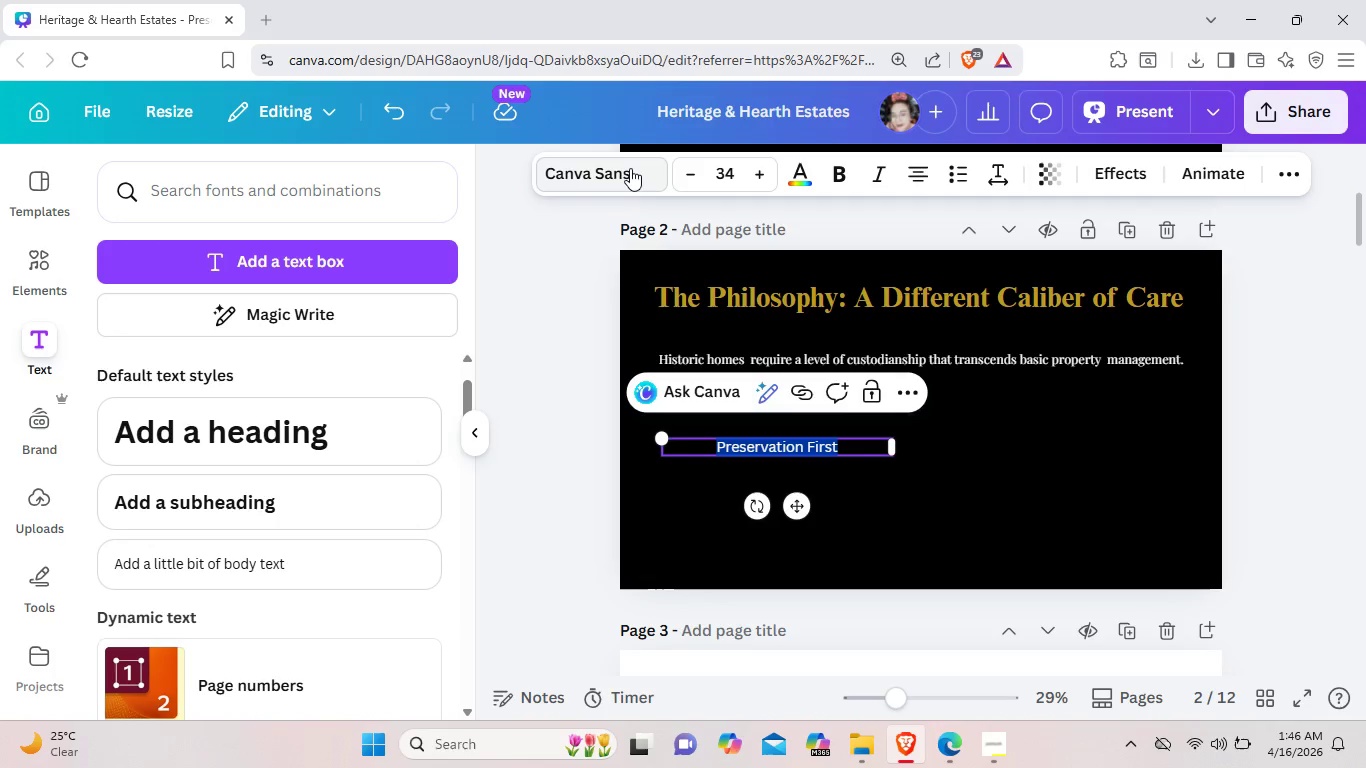 
left_click([630, 168])
 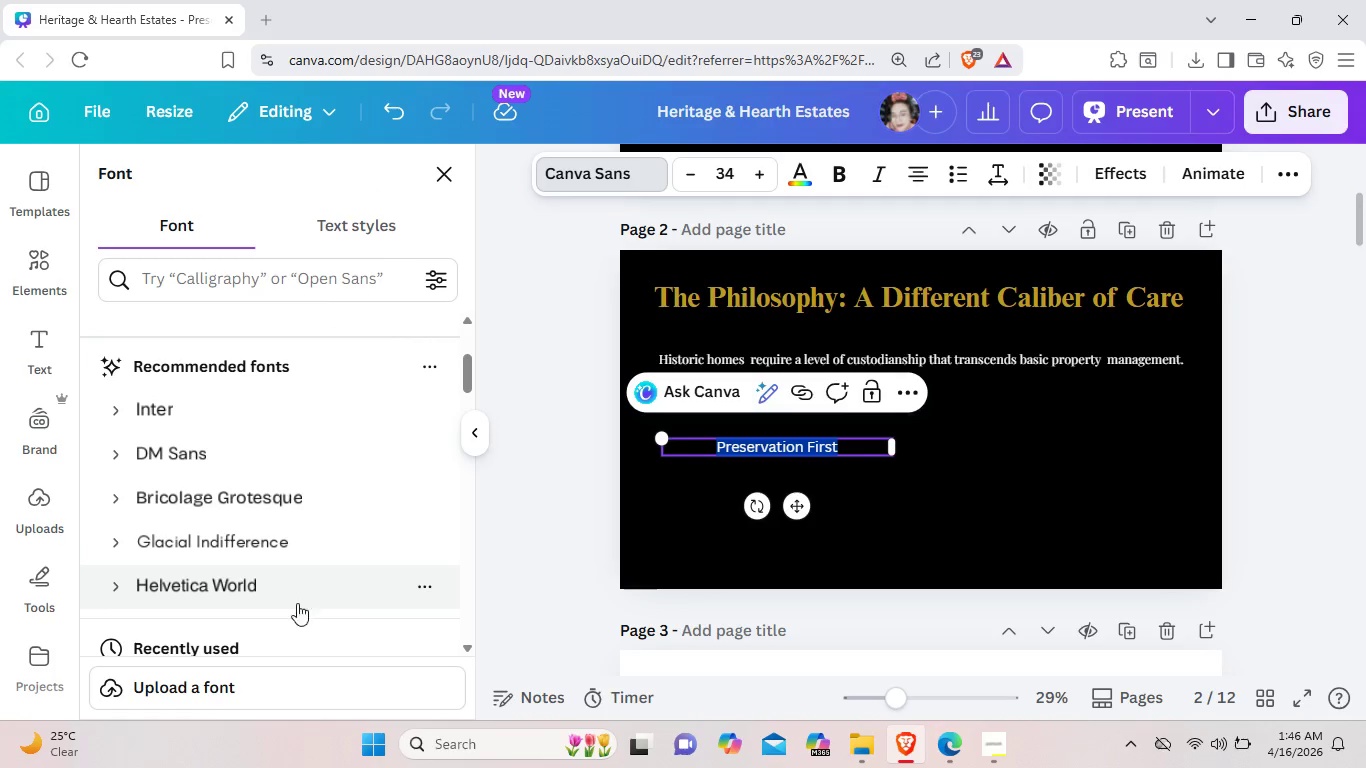 
scroll: coordinate [289, 619], scroll_direction: down, amount: 1.0
 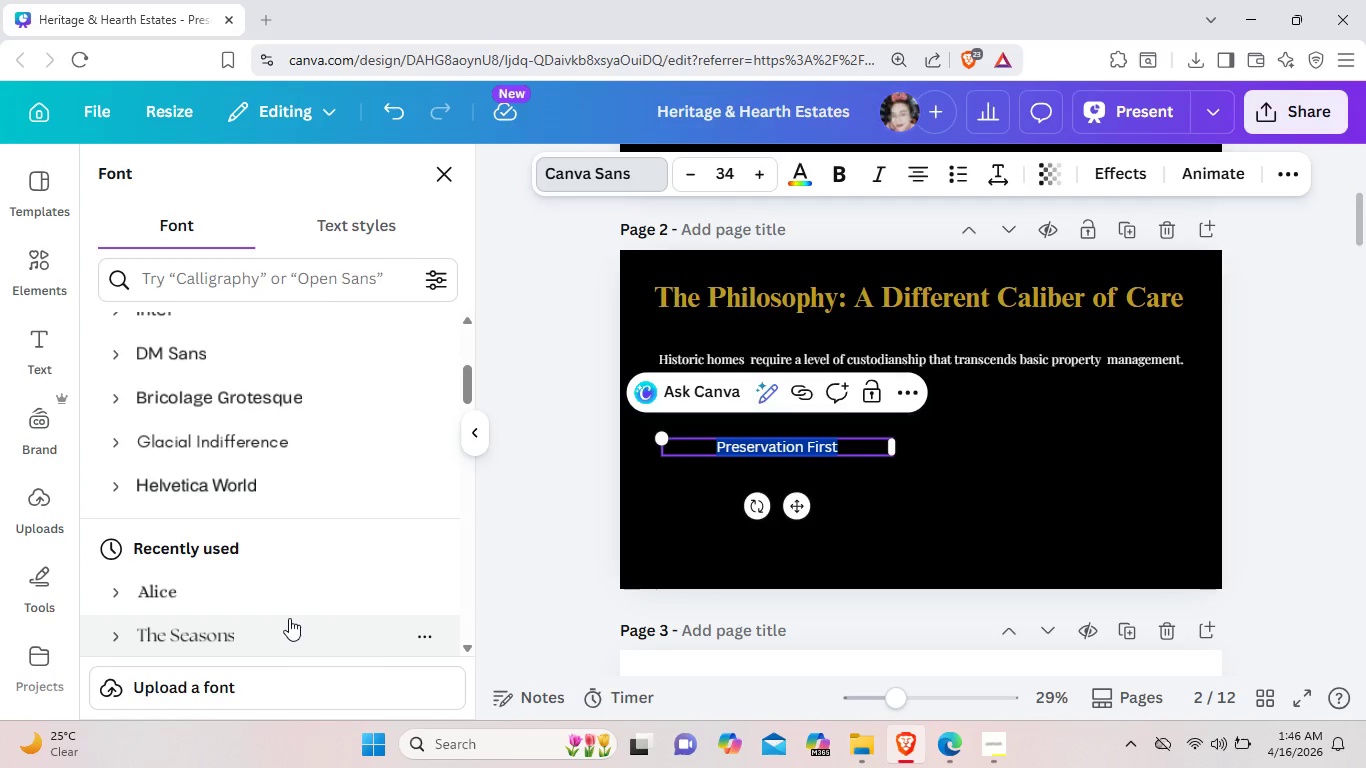 
scroll: coordinate [290, 615], scroll_direction: up, amount: 2.0
 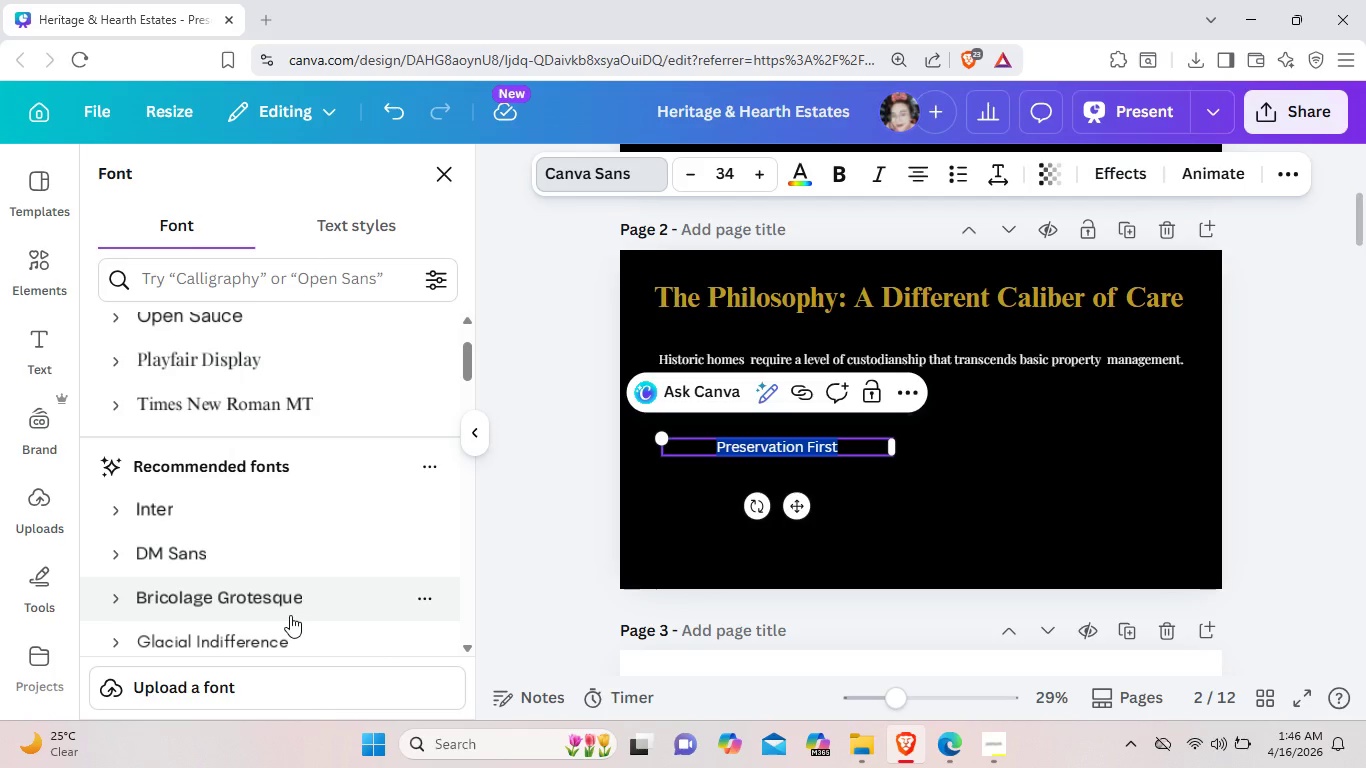 
wait(6.63)
 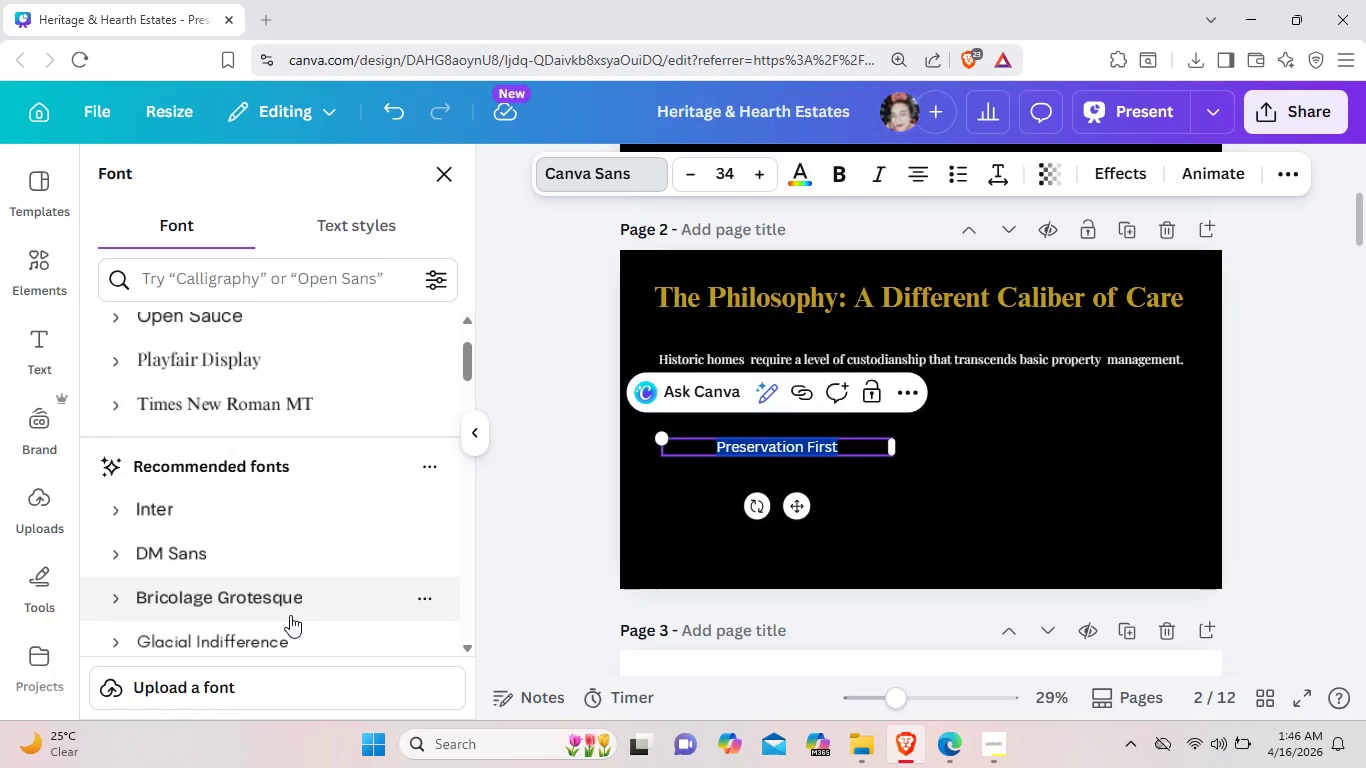 
left_click([306, 361])
 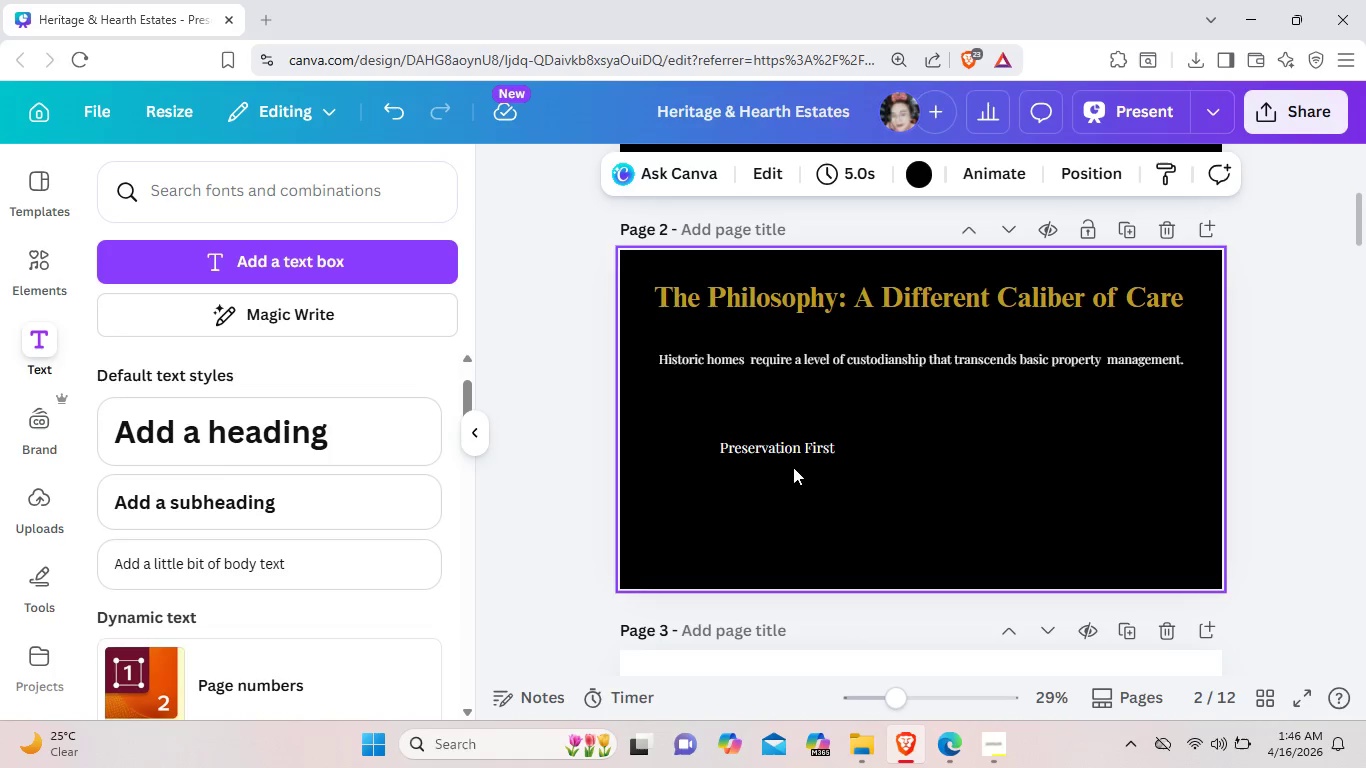 
left_click_drag(start_coordinate=[793, 455], to_coordinate=[761, 459])
 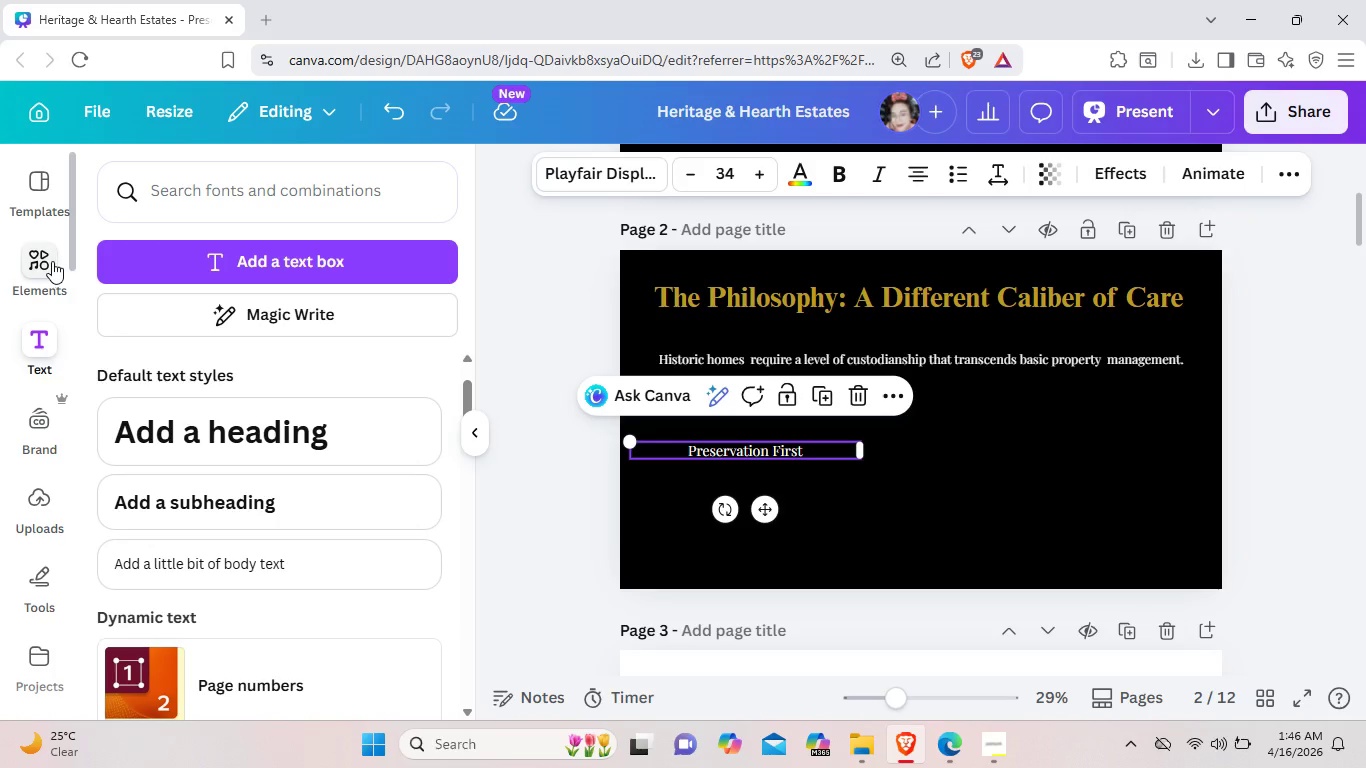 
left_click([52, 261])
 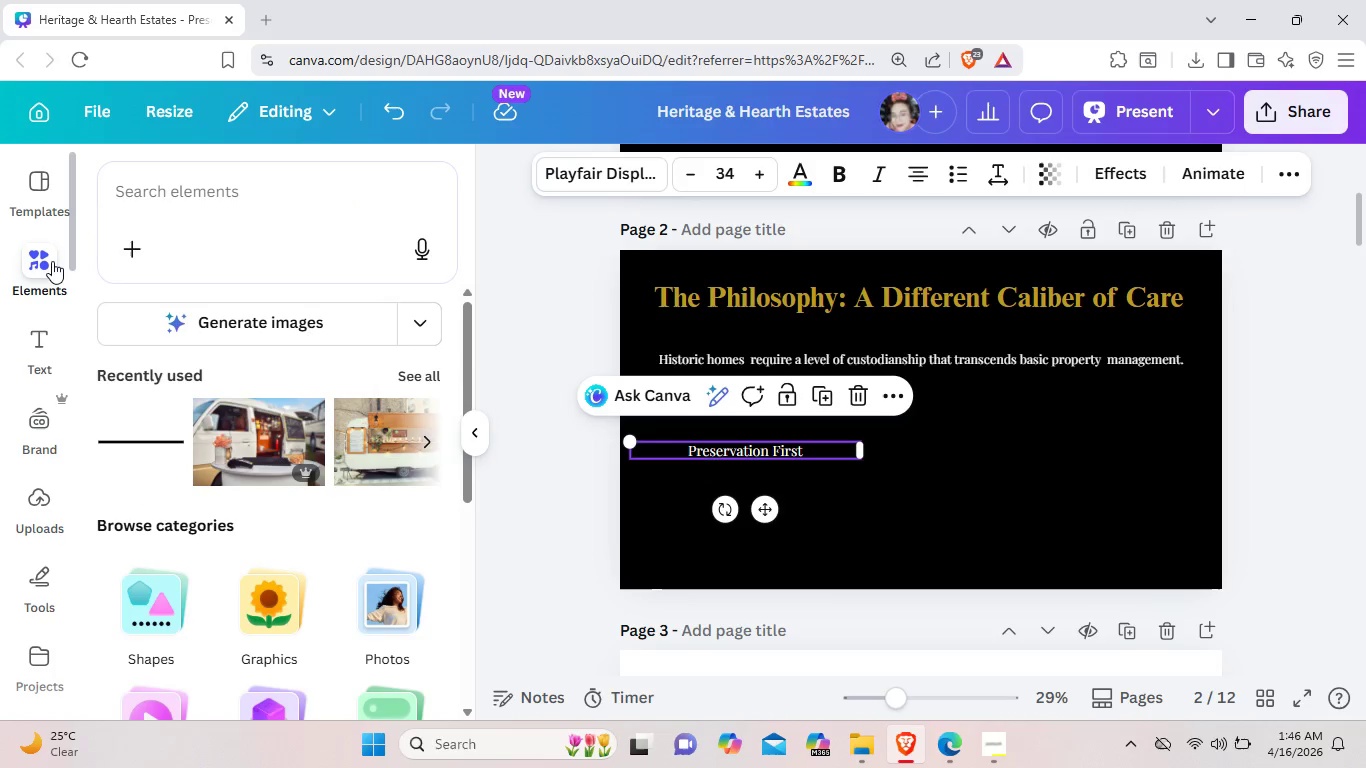 
wait(7.34)
 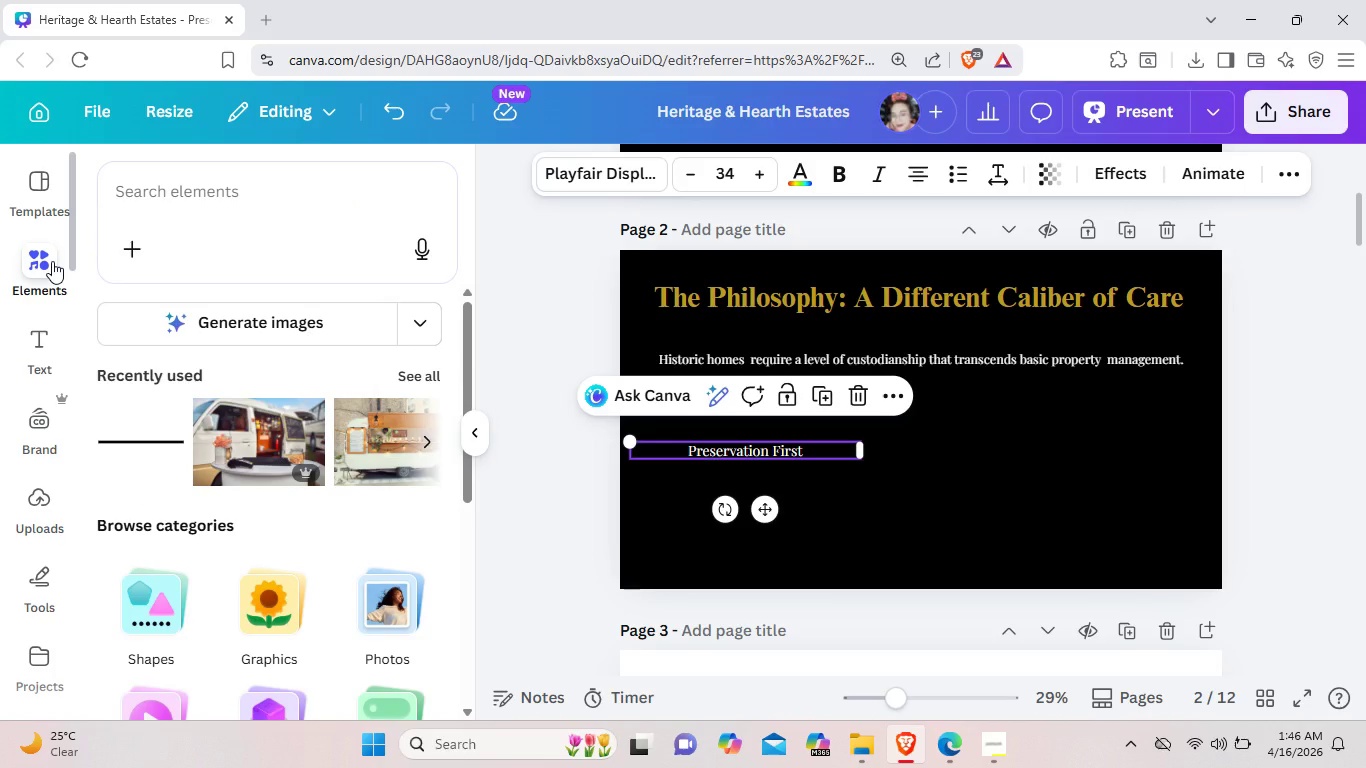 
left_click([205, 180])
 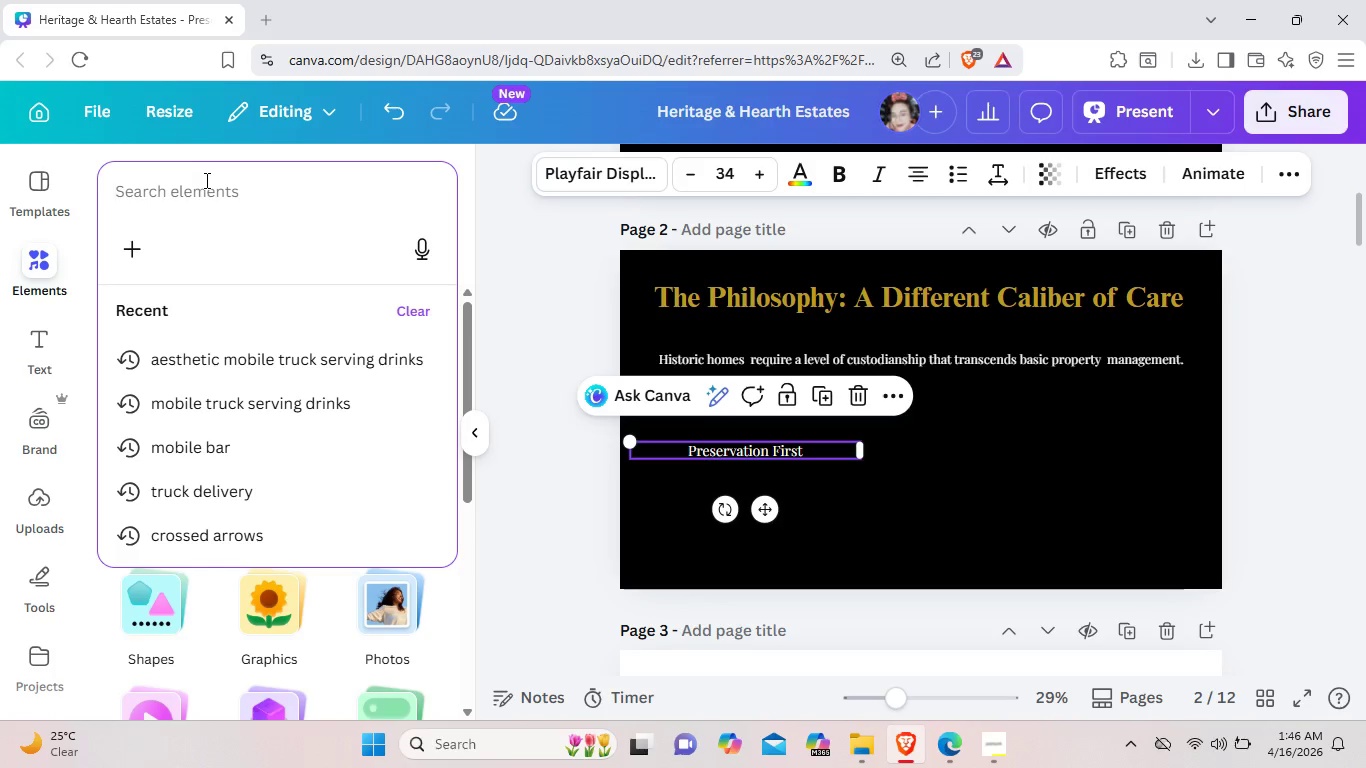 
type(white house)
 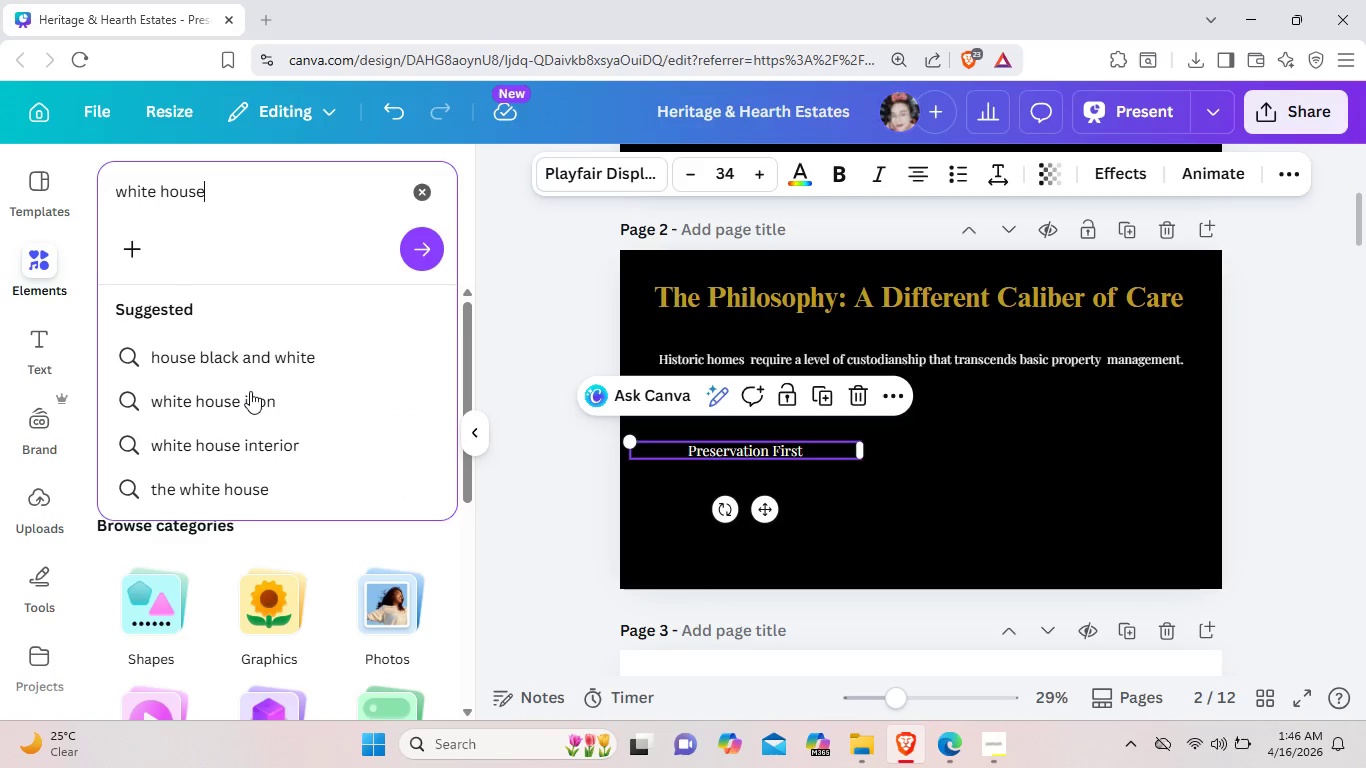 
left_click([250, 391])
 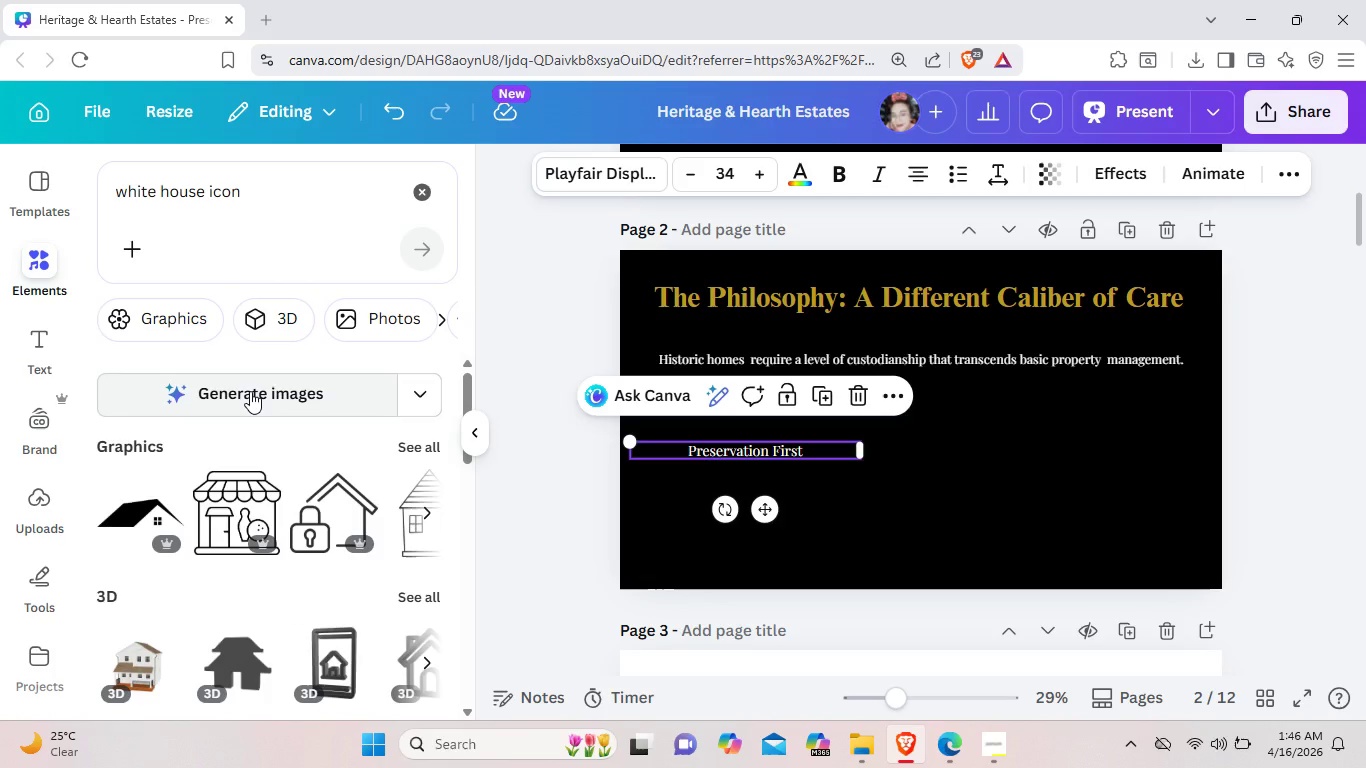 
left_click([420, 444])
 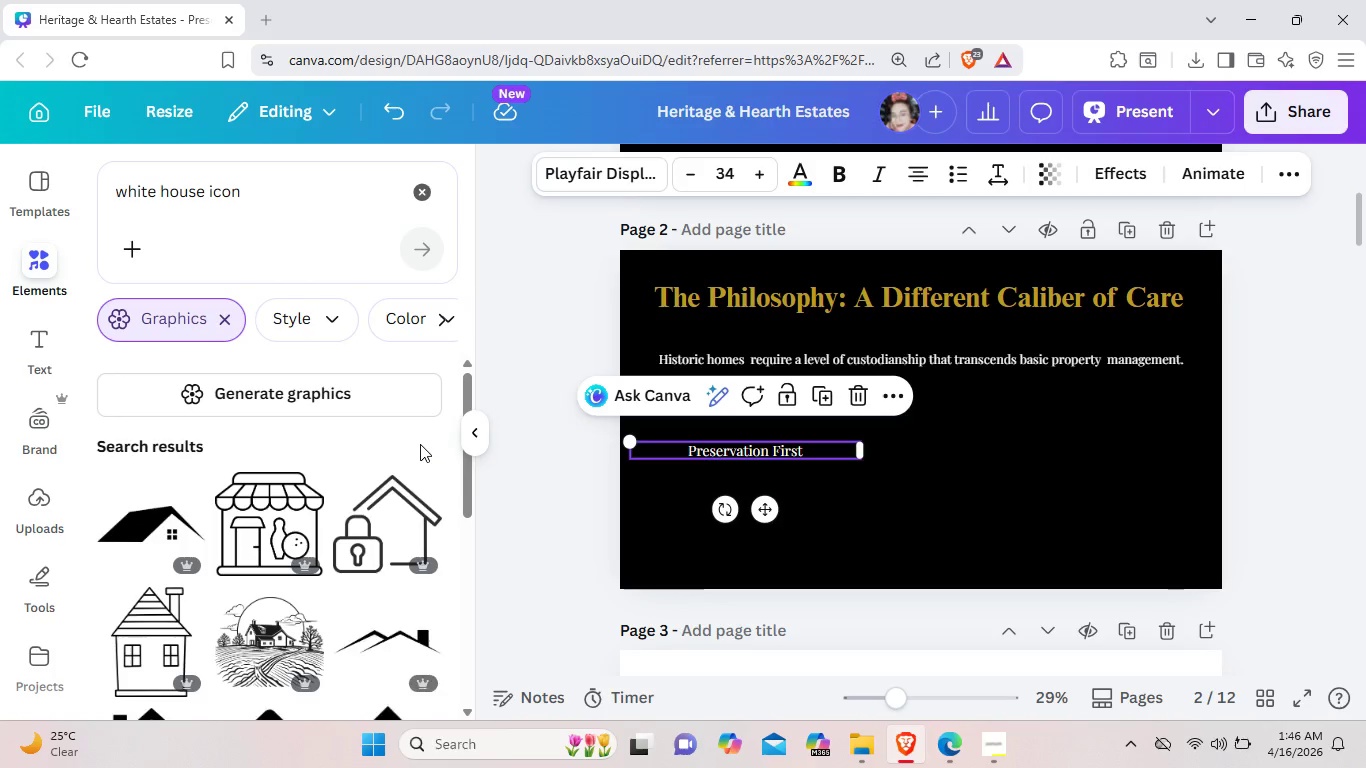 
scroll: coordinate [364, 429], scroll_direction: down, amount: 12.0
 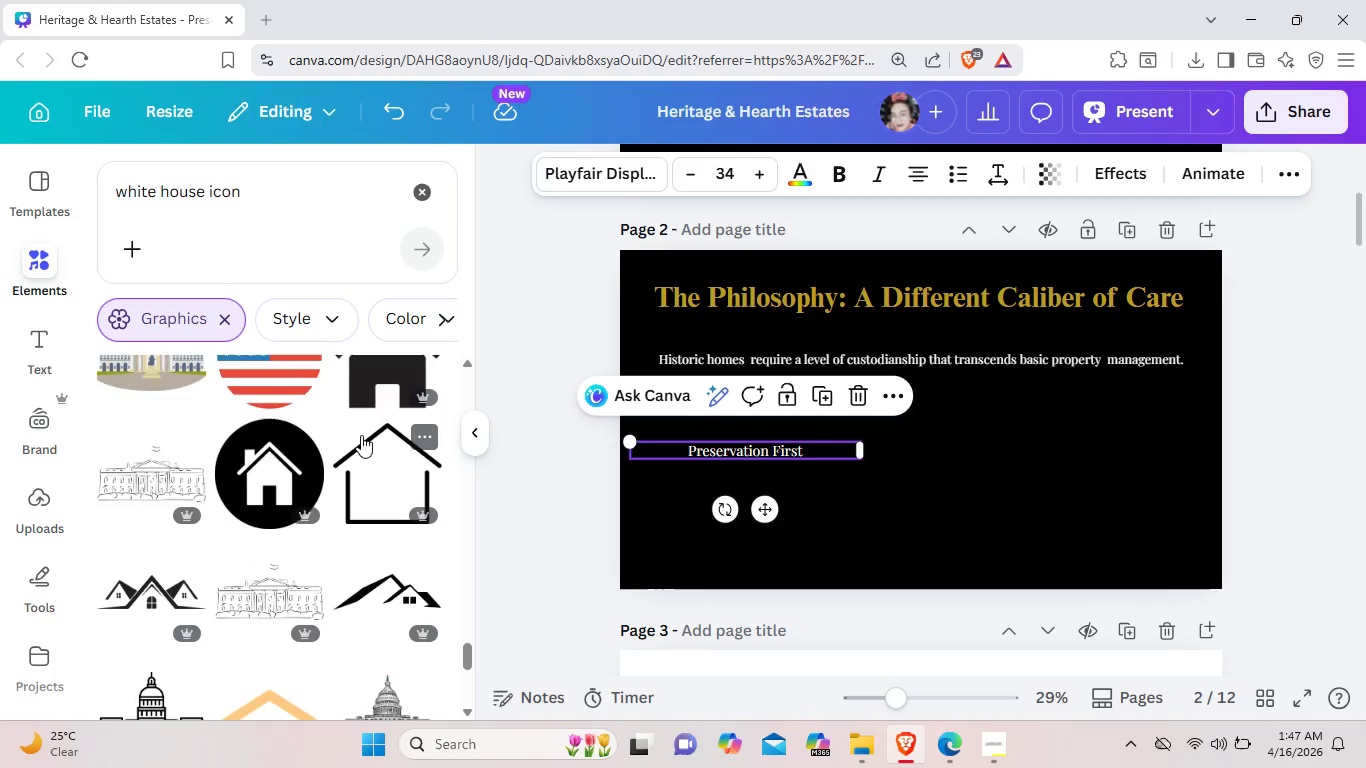 
scroll: coordinate [373, 467], scroll_direction: down, amount: 12.0
 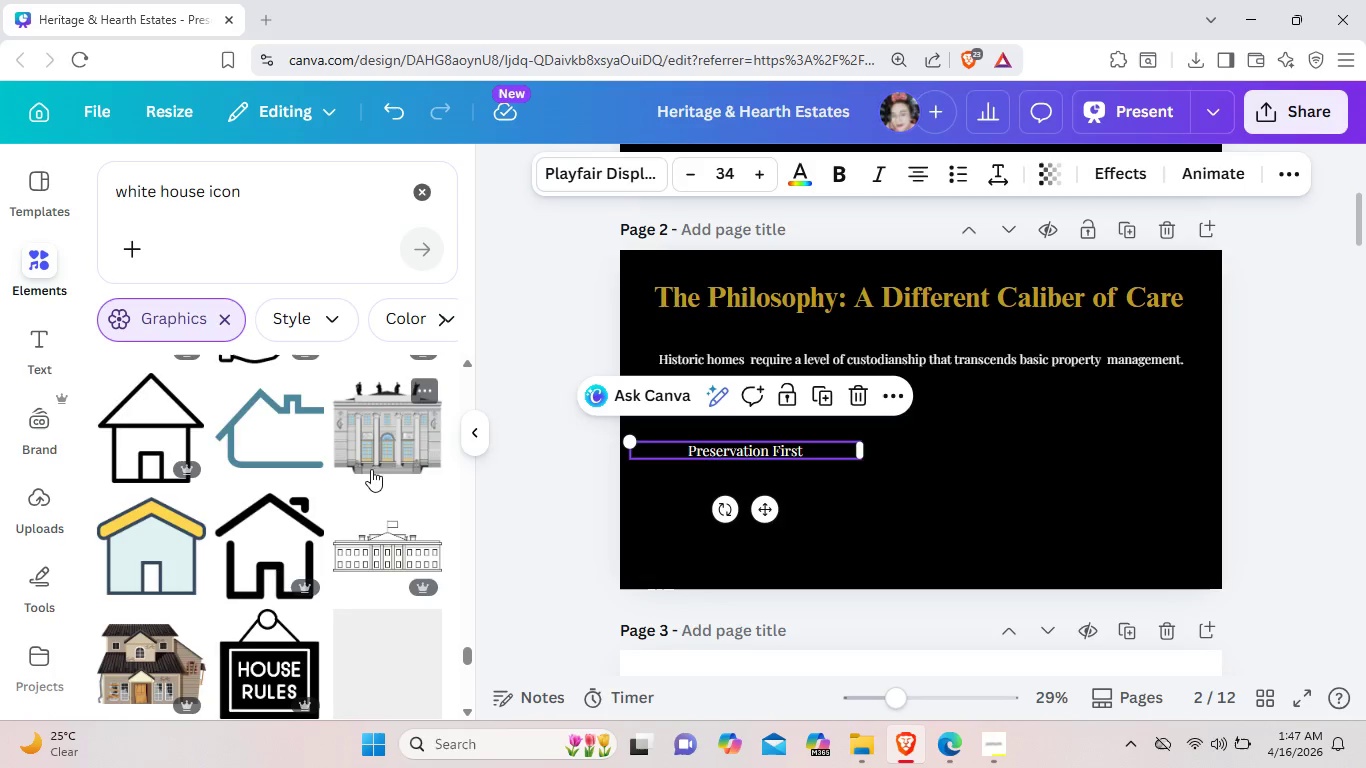 
scroll: coordinate [366, 478], scroll_direction: down, amount: 12.0
 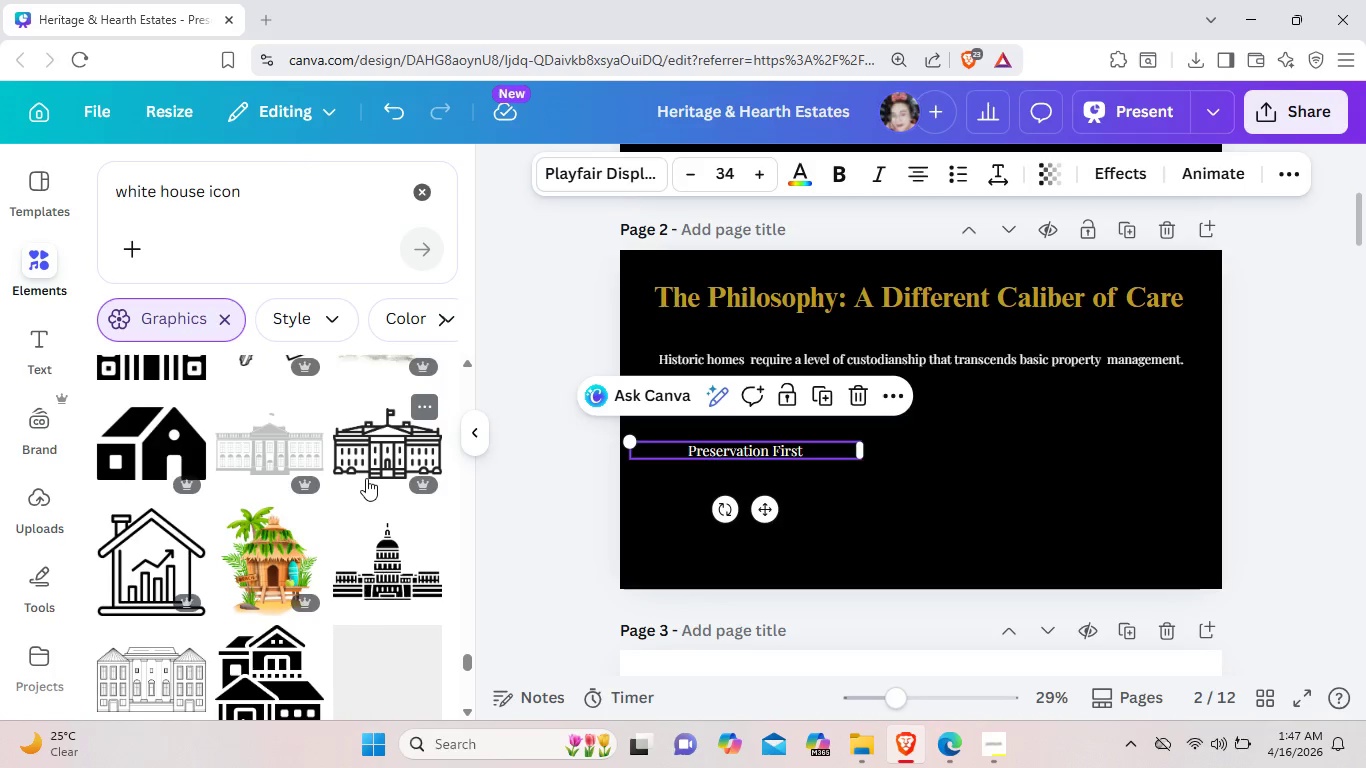 
scroll: coordinate [350, 462], scroll_direction: up, amount: 2.0
 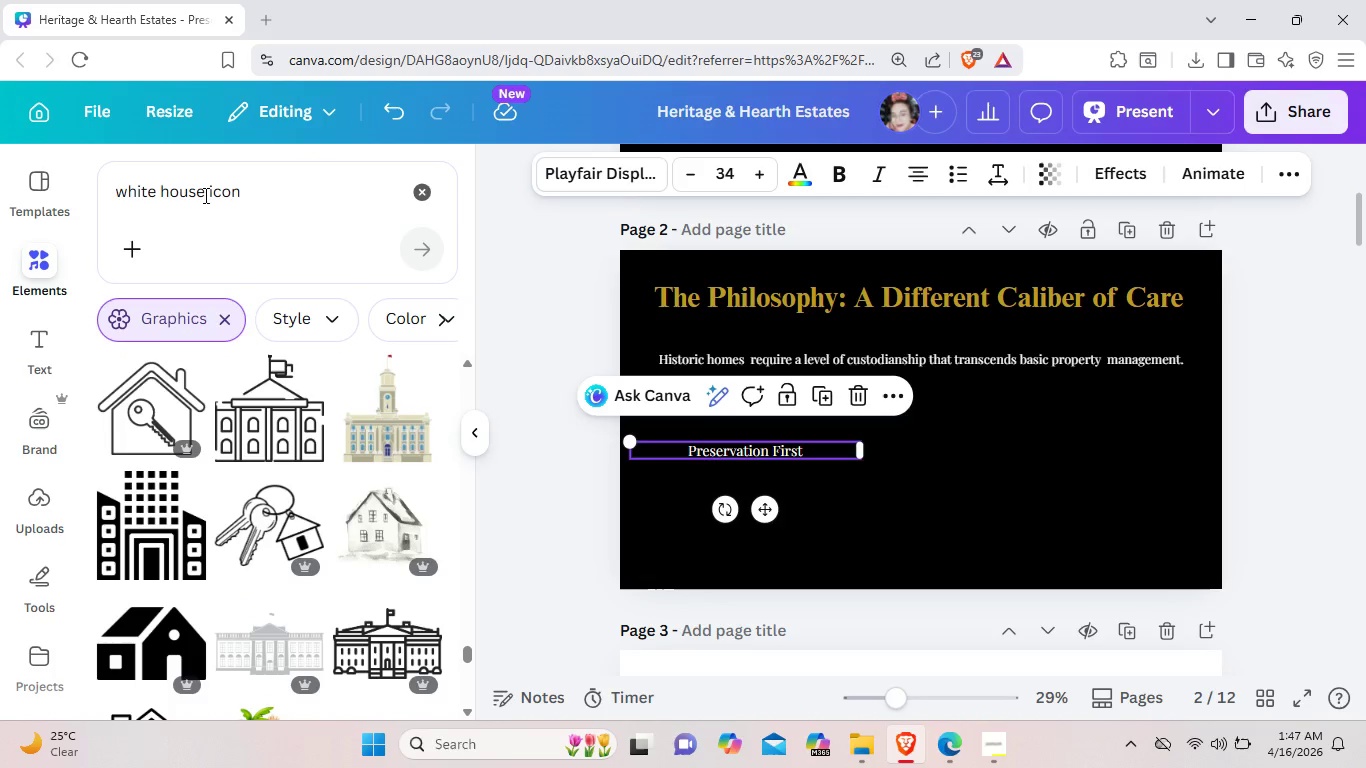 
left_click_drag(start_coordinate=[204, 195], to_coordinate=[107, 199])
 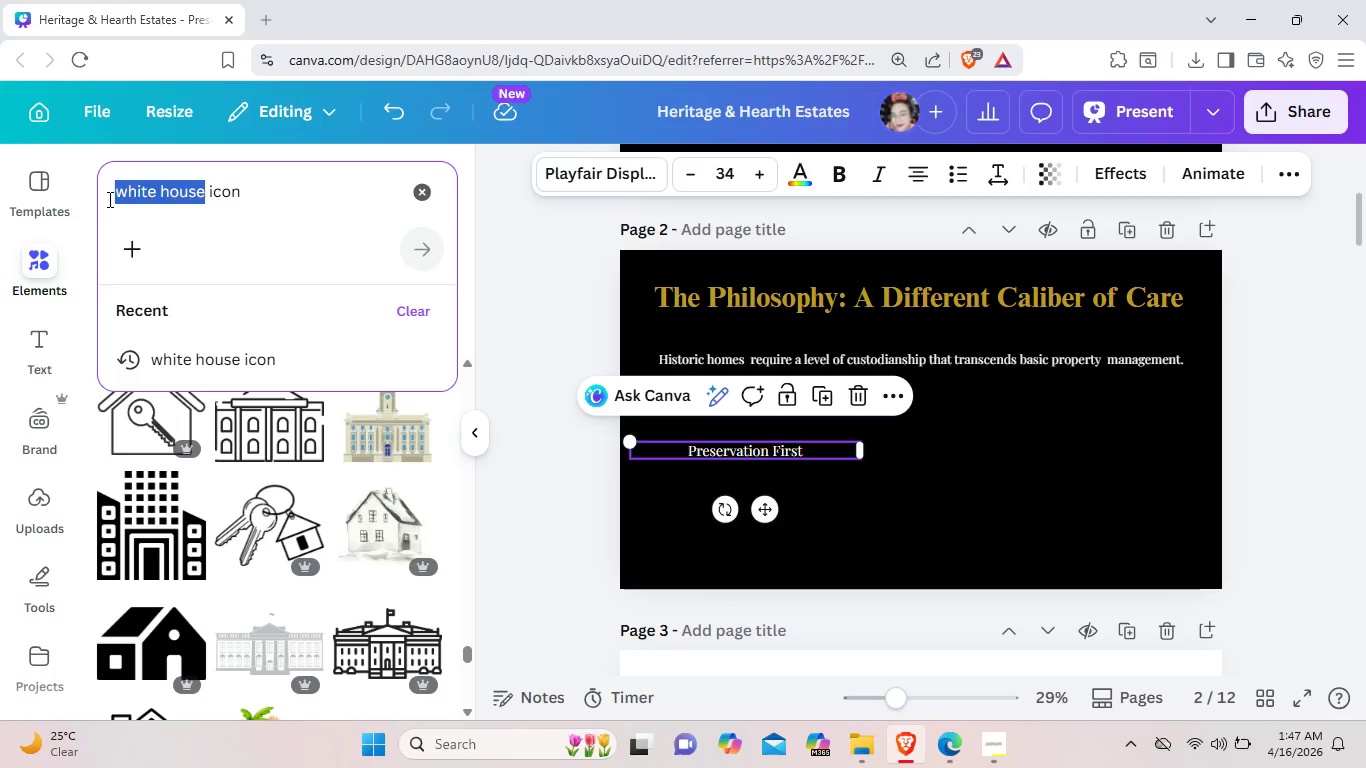 
key(Backspace)
type(city ahll )
 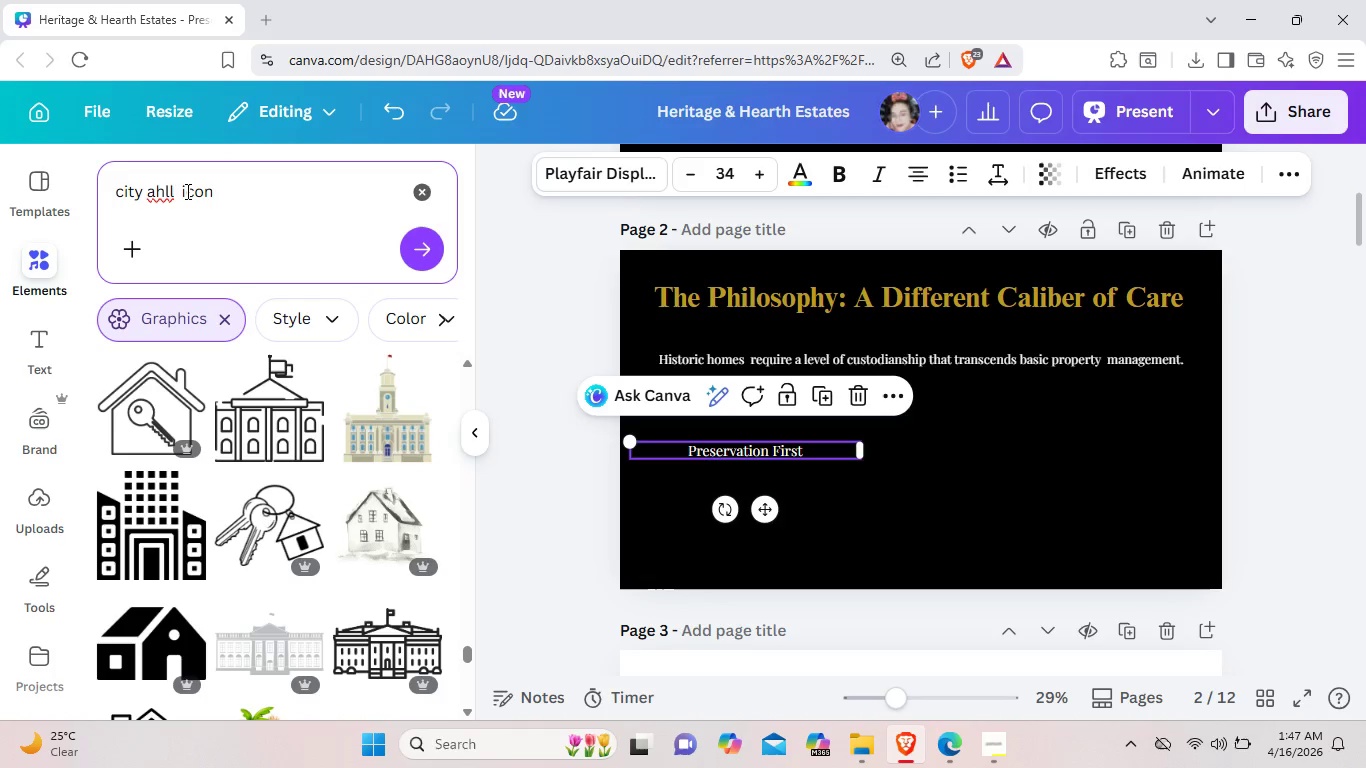 
key(Backspace)
key(Backspace)
key(Backspace)
key(Backspace)
key(Backspace)
type(hall)
 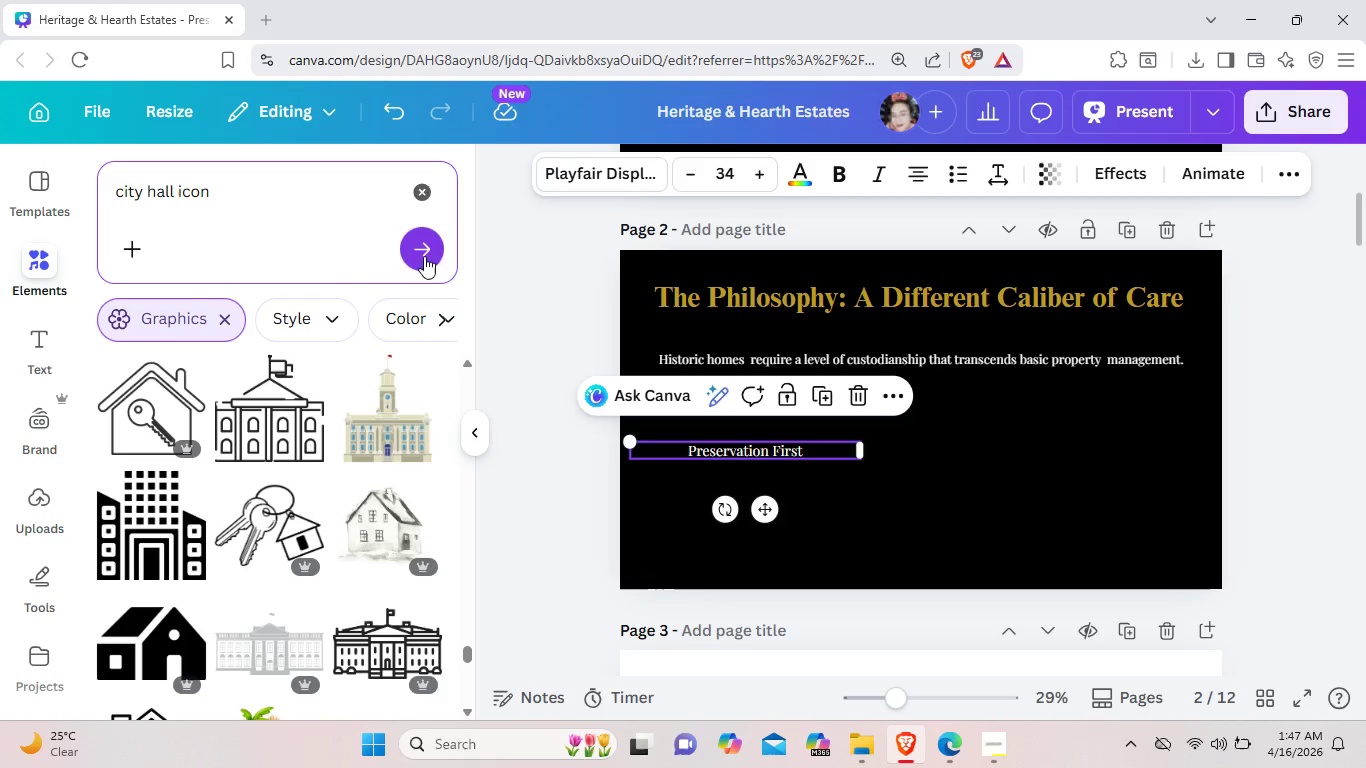 
left_click([435, 250])
 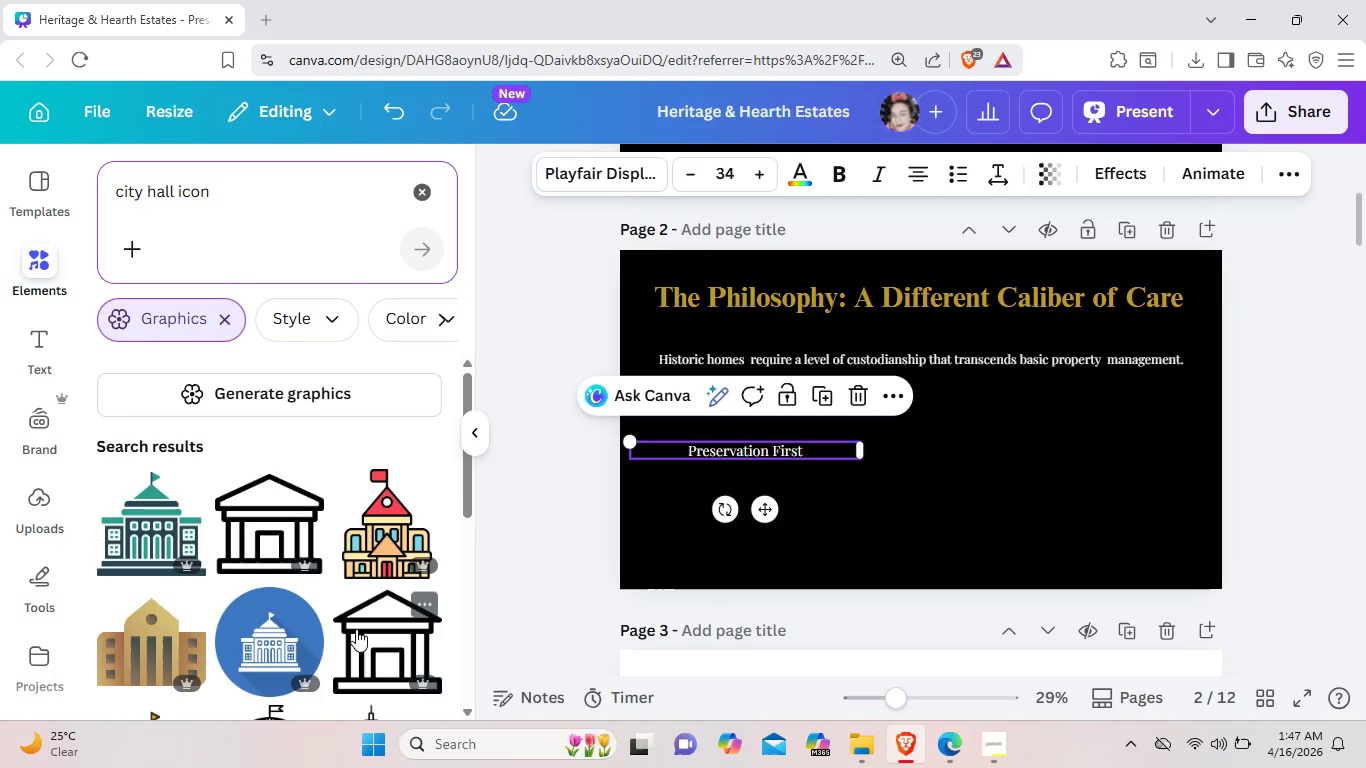 
scroll: coordinate [345, 570], scroll_direction: down, amount: 10.0
 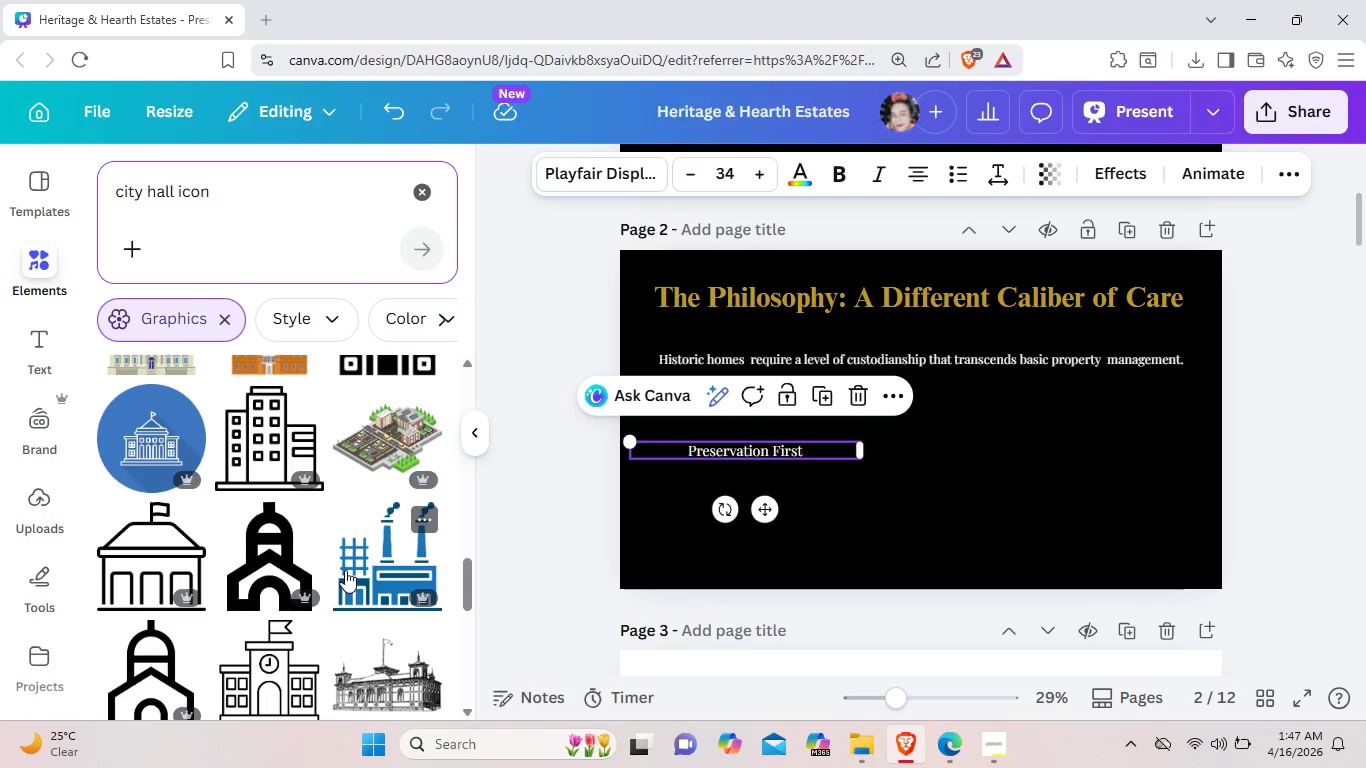 
scroll: coordinate [345, 570], scroll_direction: down, amount: 5.0
 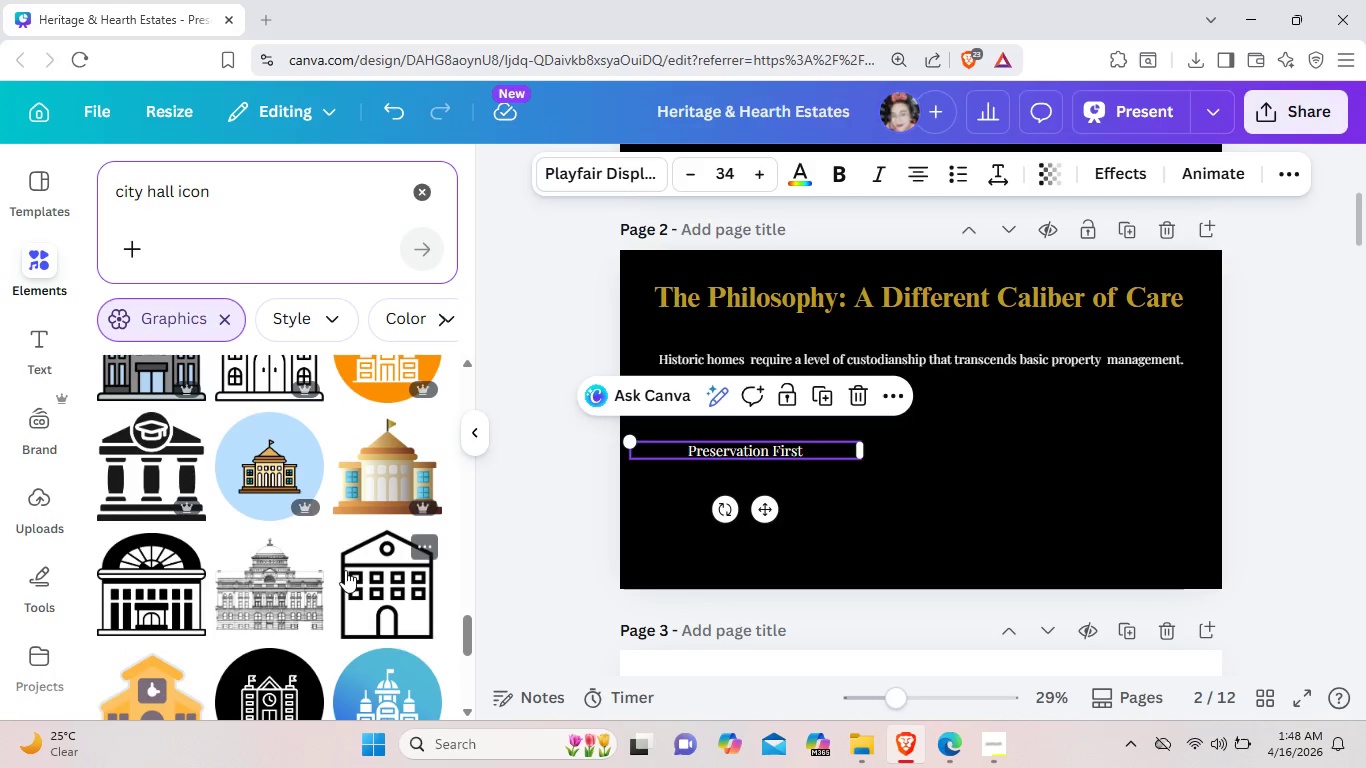 
left_click([144, 485])
 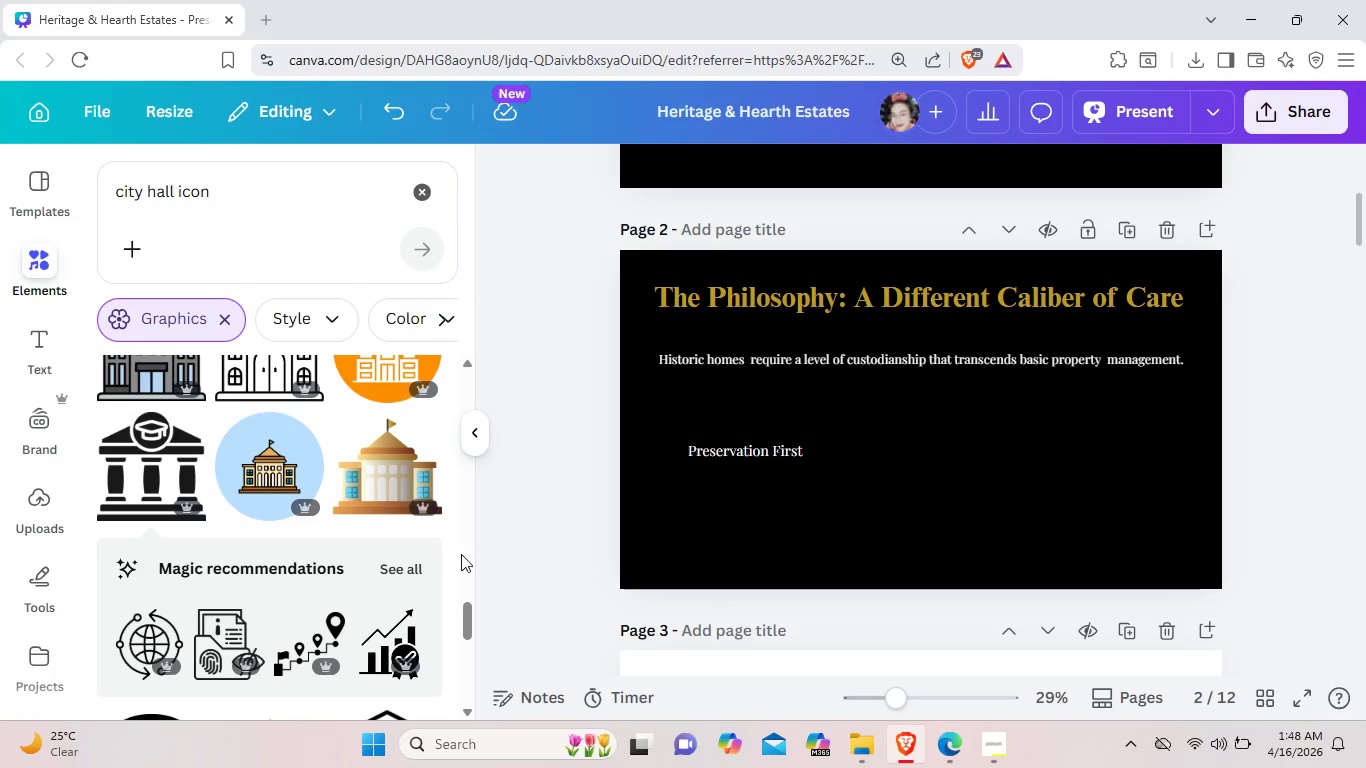 
left_click([409, 559])
 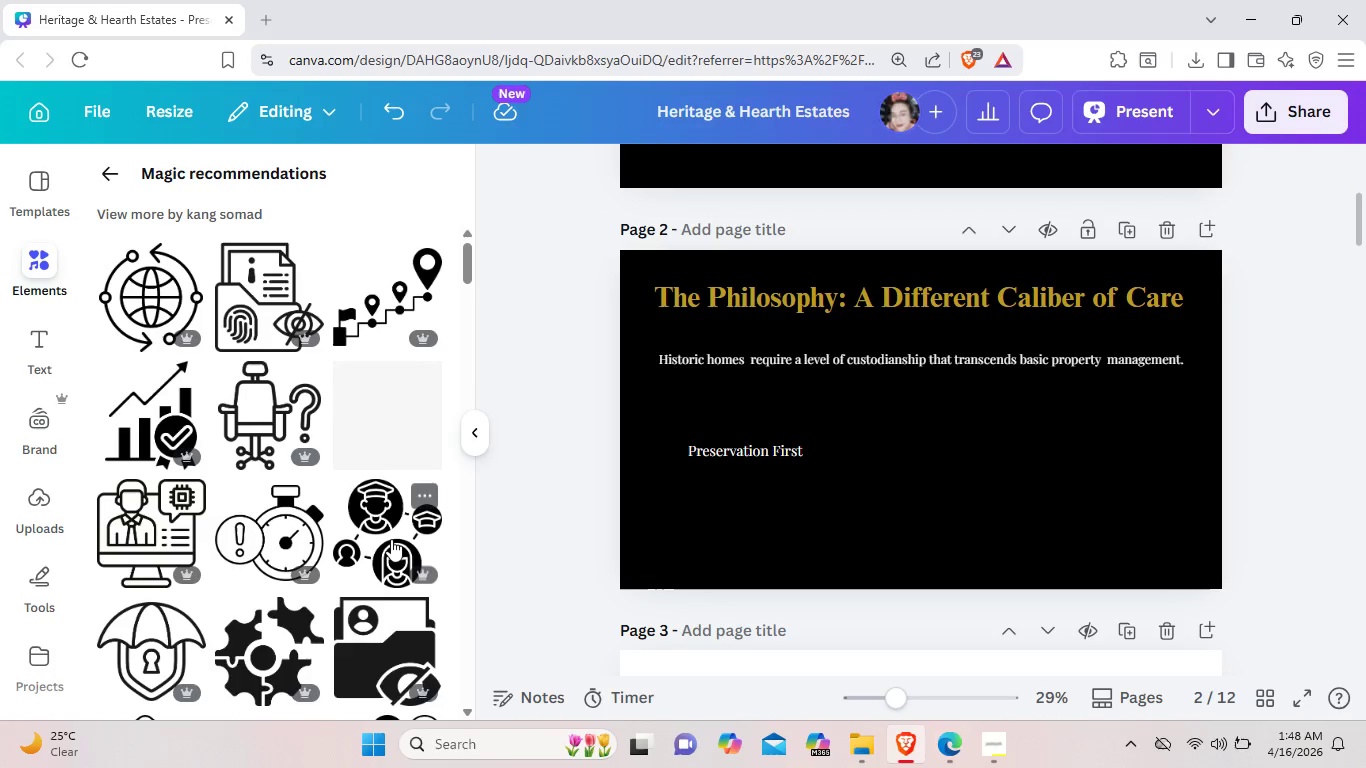 
scroll: coordinate [400, 542], scroll_direction: down, amount: 18.0
 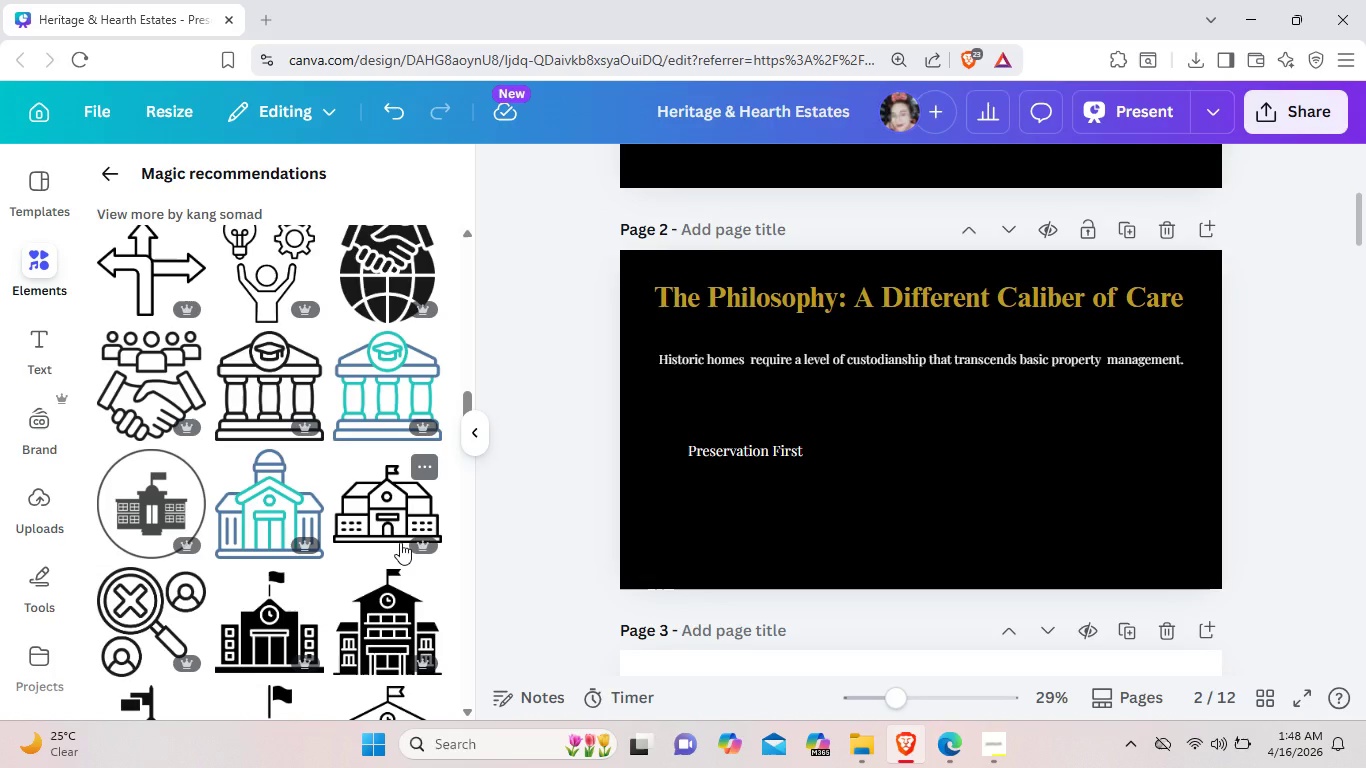 
scroll: coordinate [400, 543], scroll_direction: down, amount: 6.0
 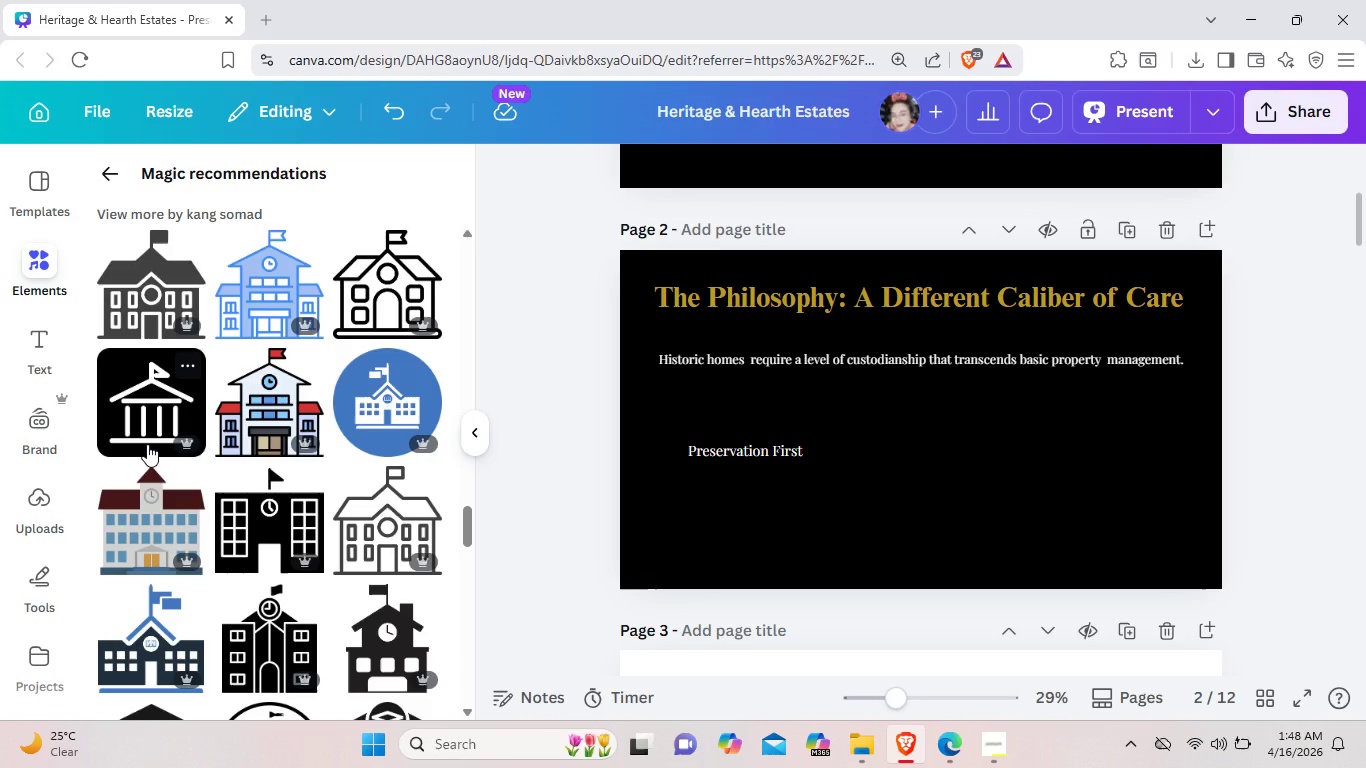 
left_click([147, 444])
 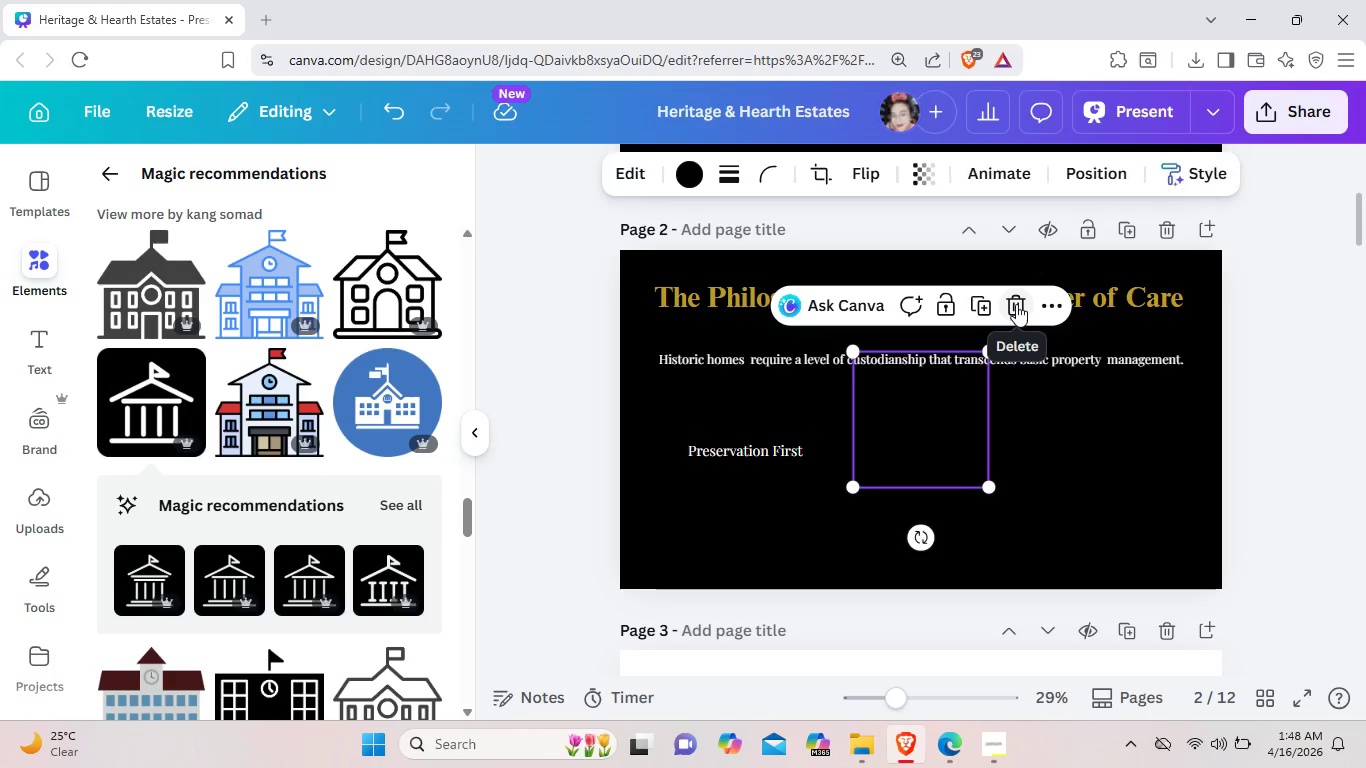 
left_click([1016, 304])
 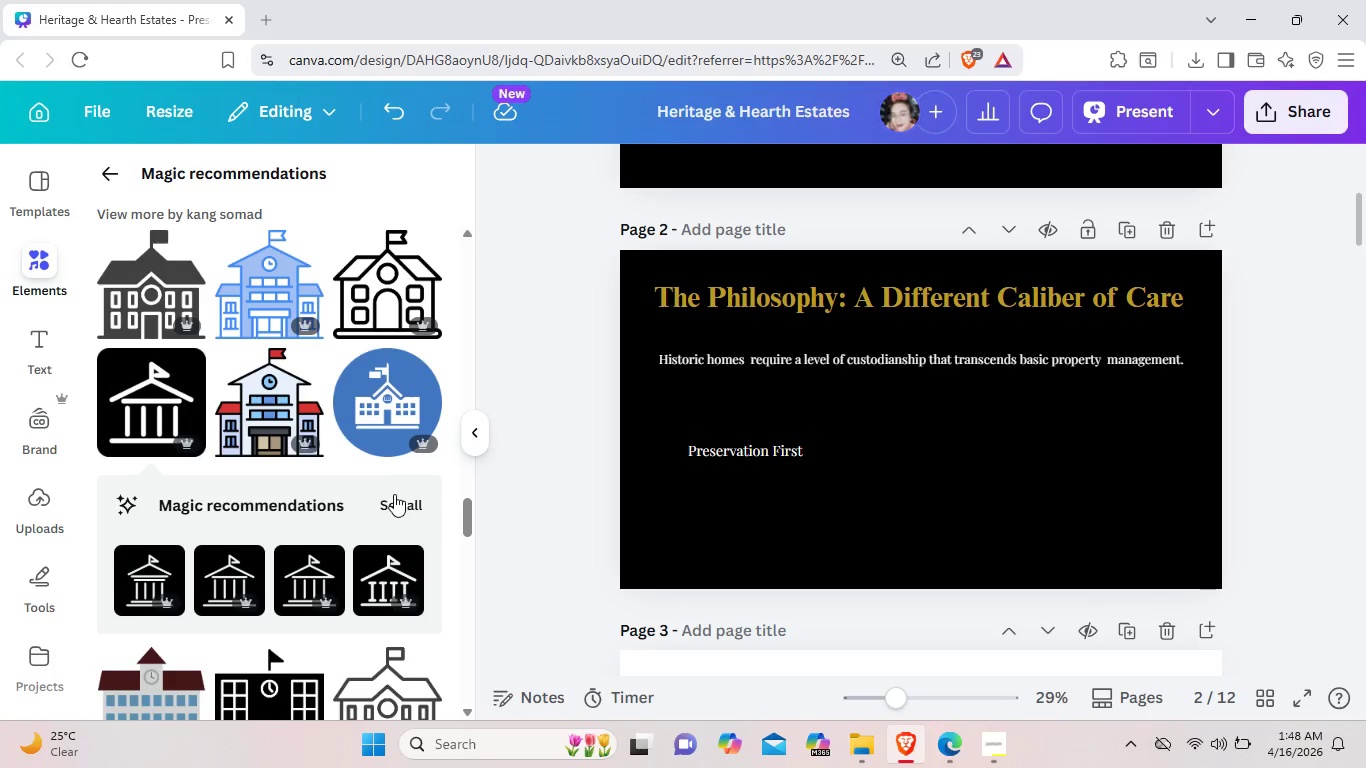 
left_click([394, 494])
 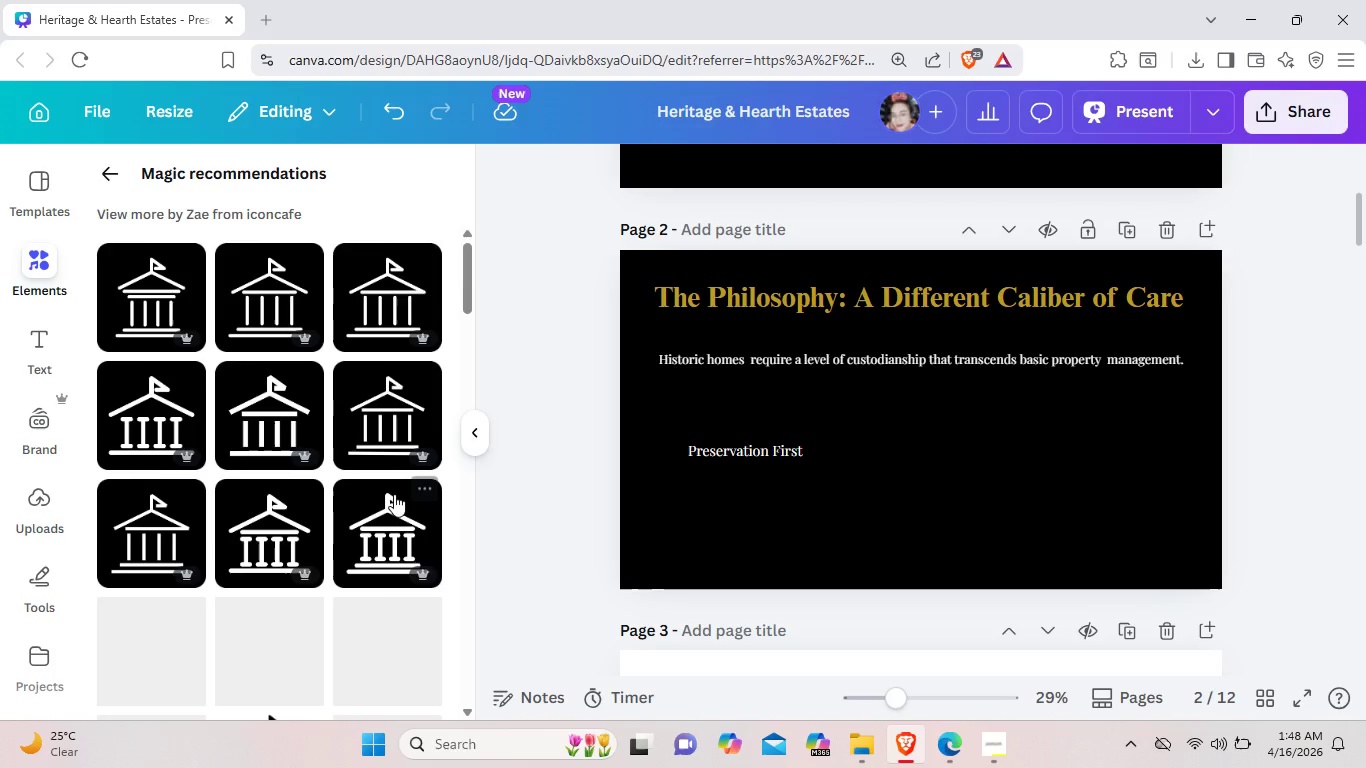 
scroll: coordinate [393, 427], scroll_direction: down, amount: 7.0
 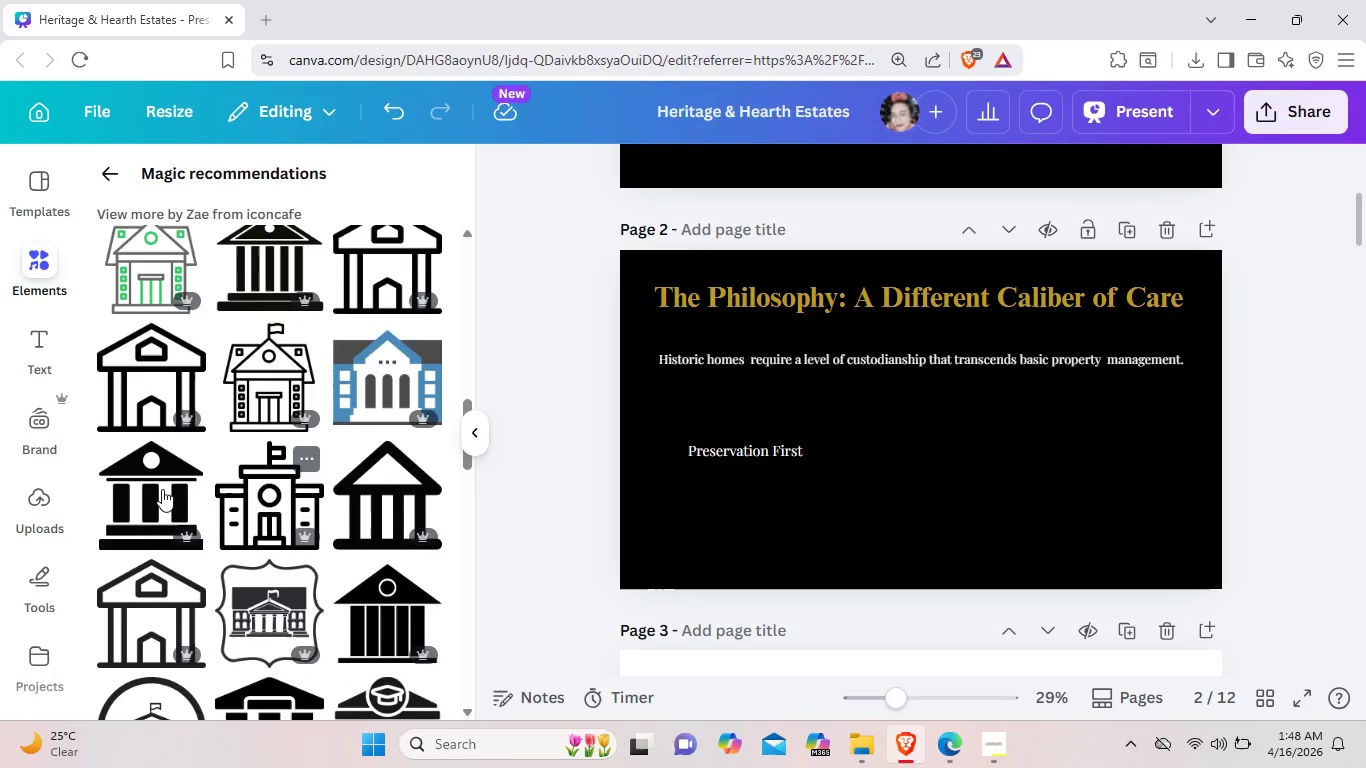 
left_click([163, 489])
 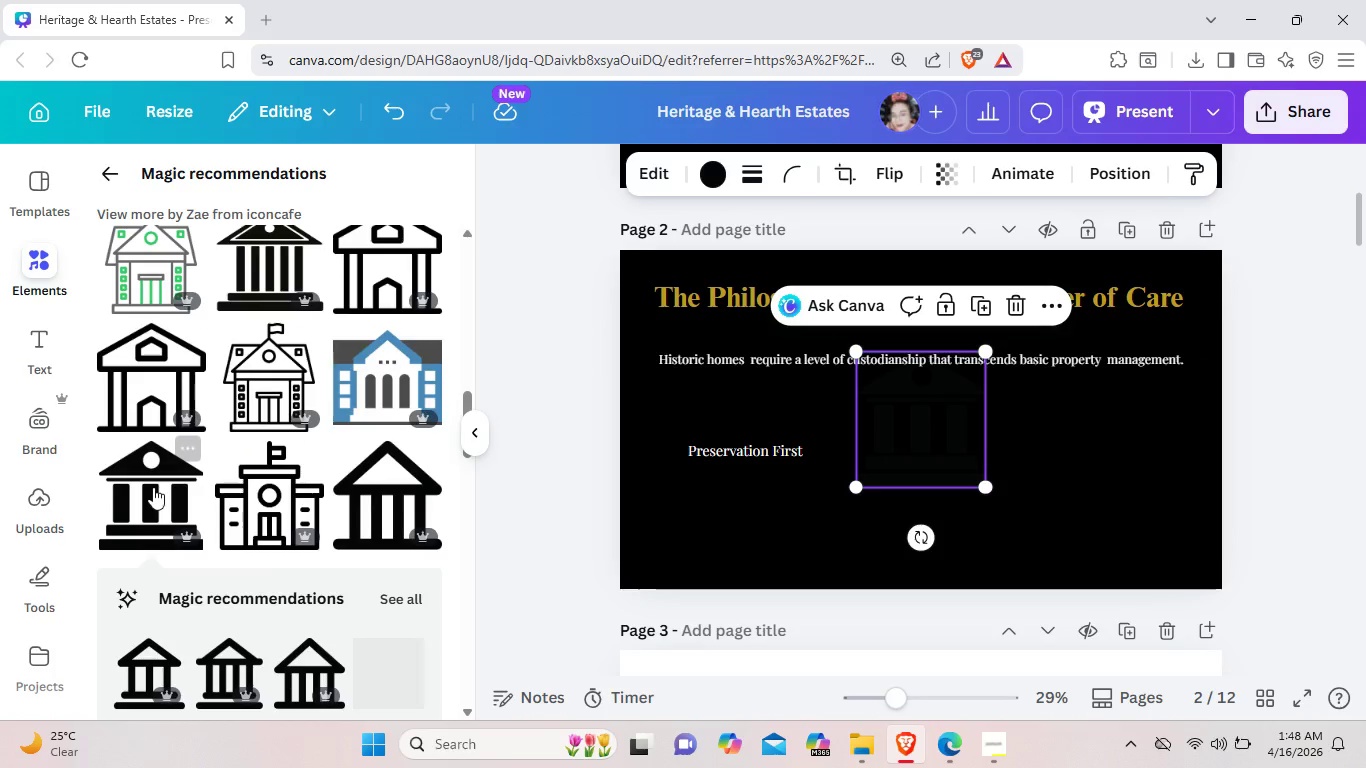 
scroll: coordinate [194, 489], scroll_direction: down, amount: 5.0
 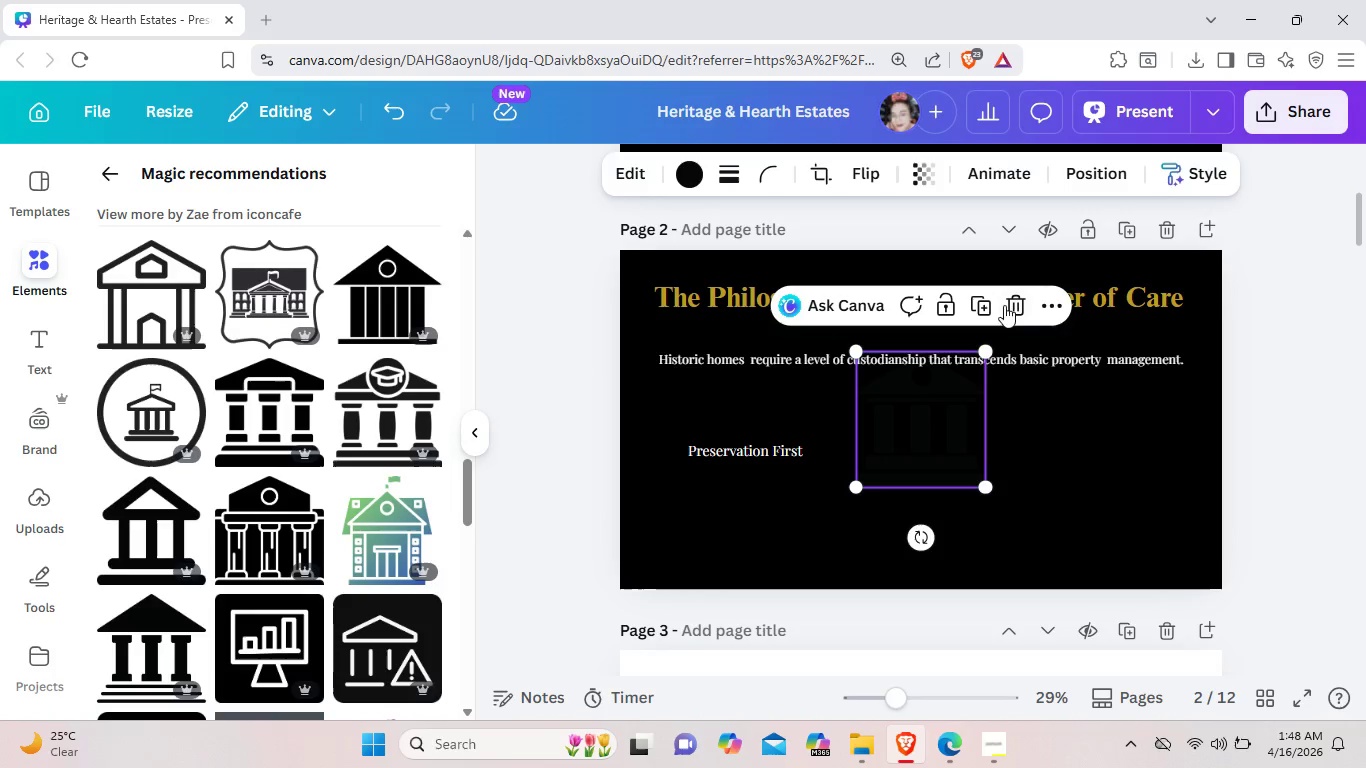 
left_click([1013, 304])
 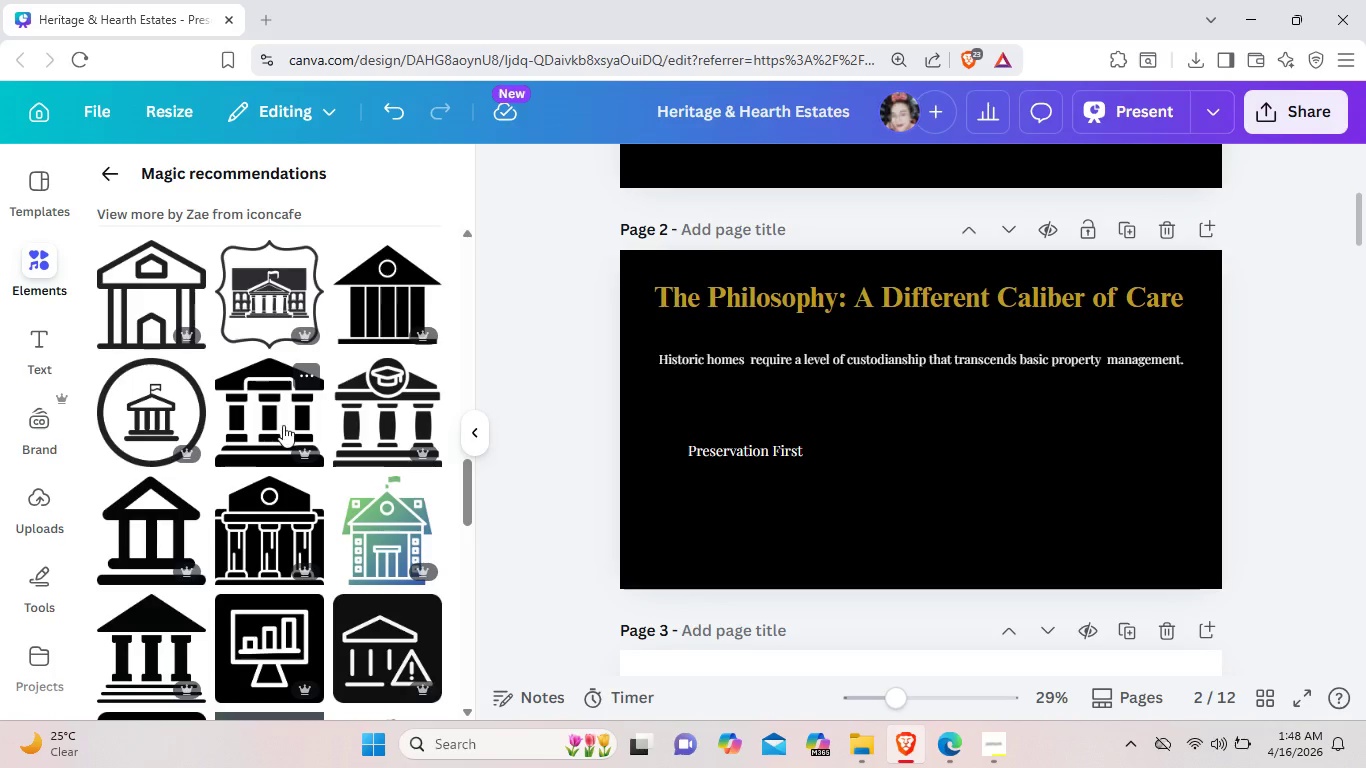 
left_click([283, 425])
 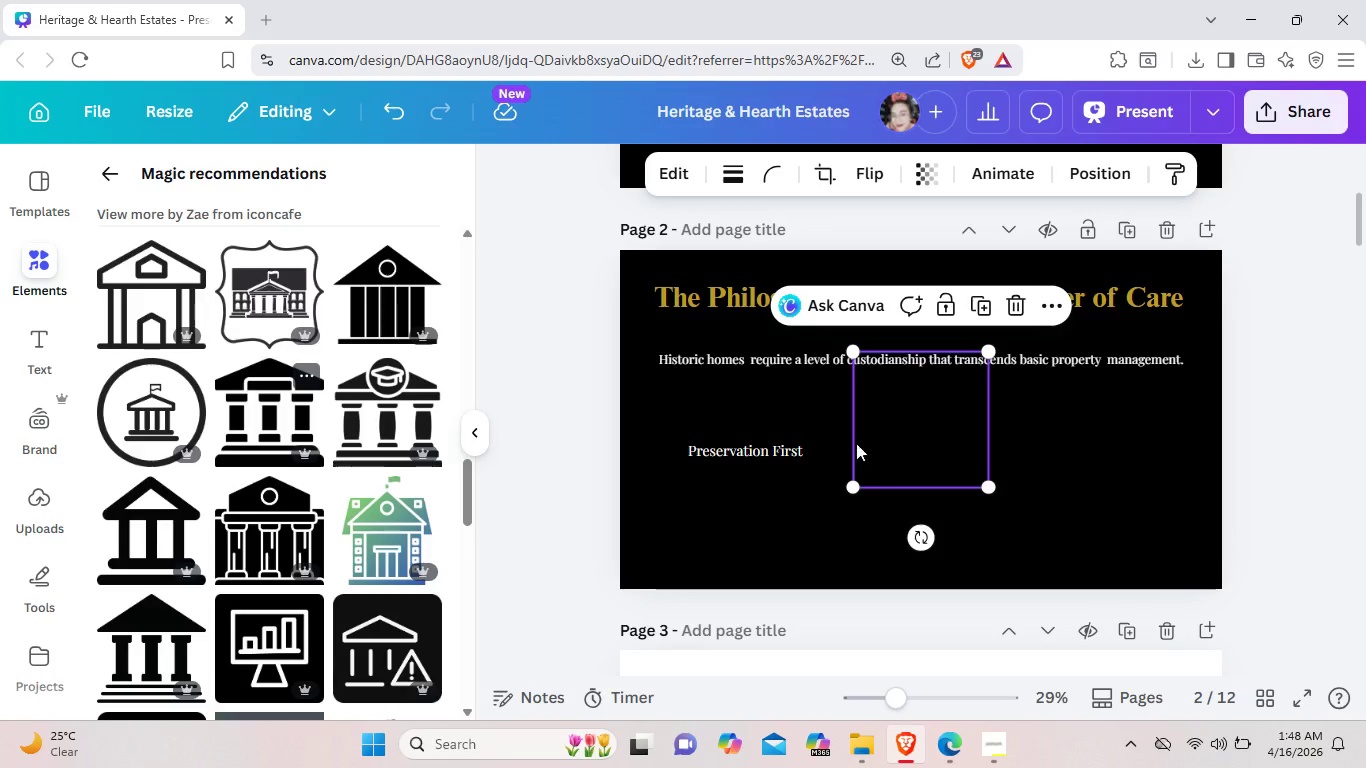 
left_click_drag(start_coordinate=[870, 441], to_coordinate=[878, 416])
 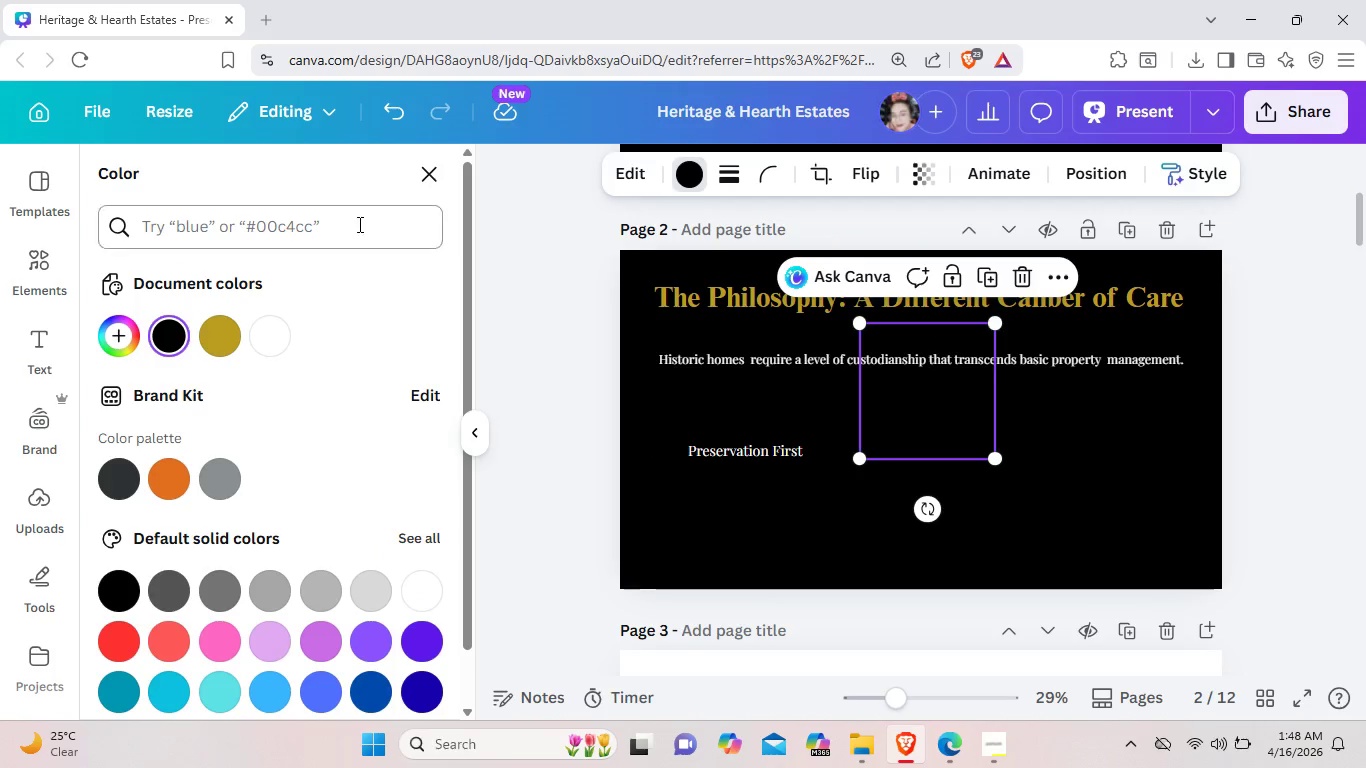 
left_click([225, 329])
 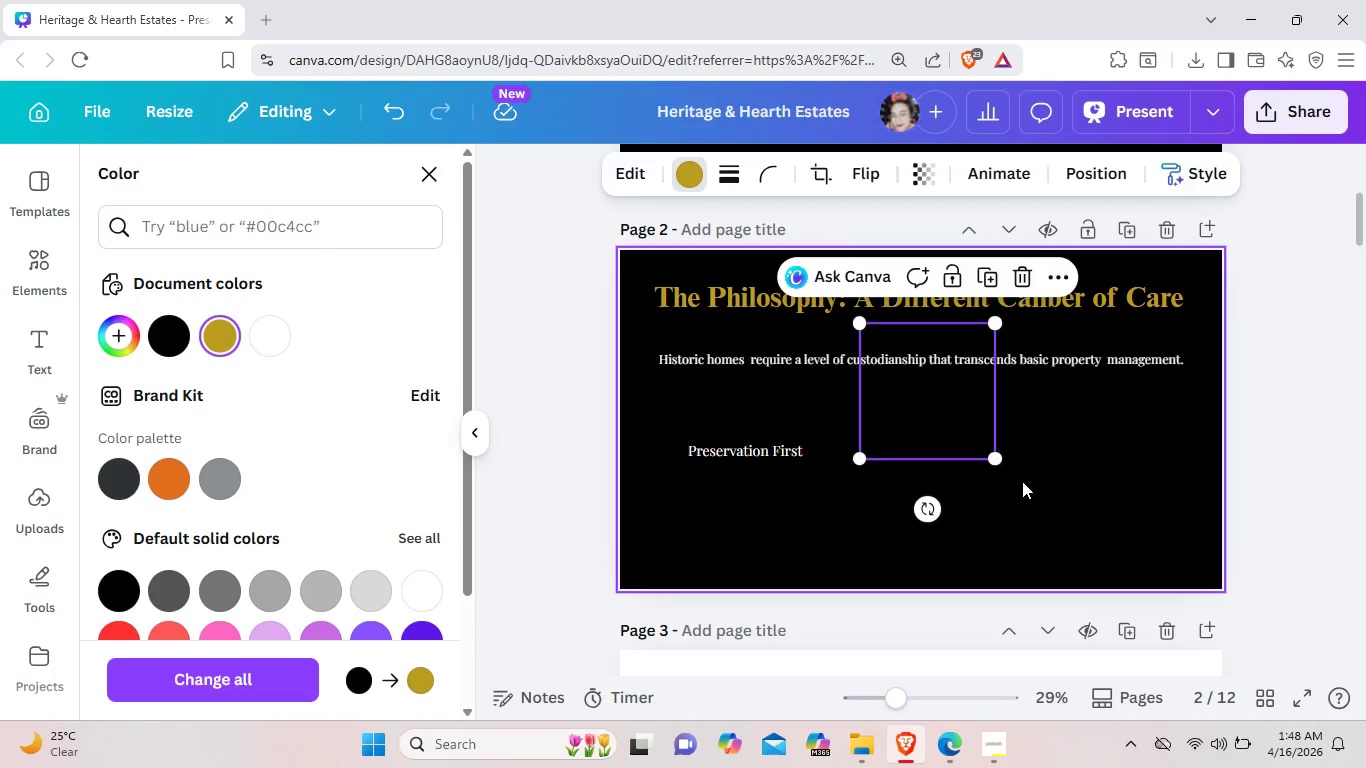 
left_click([1023, 479])
 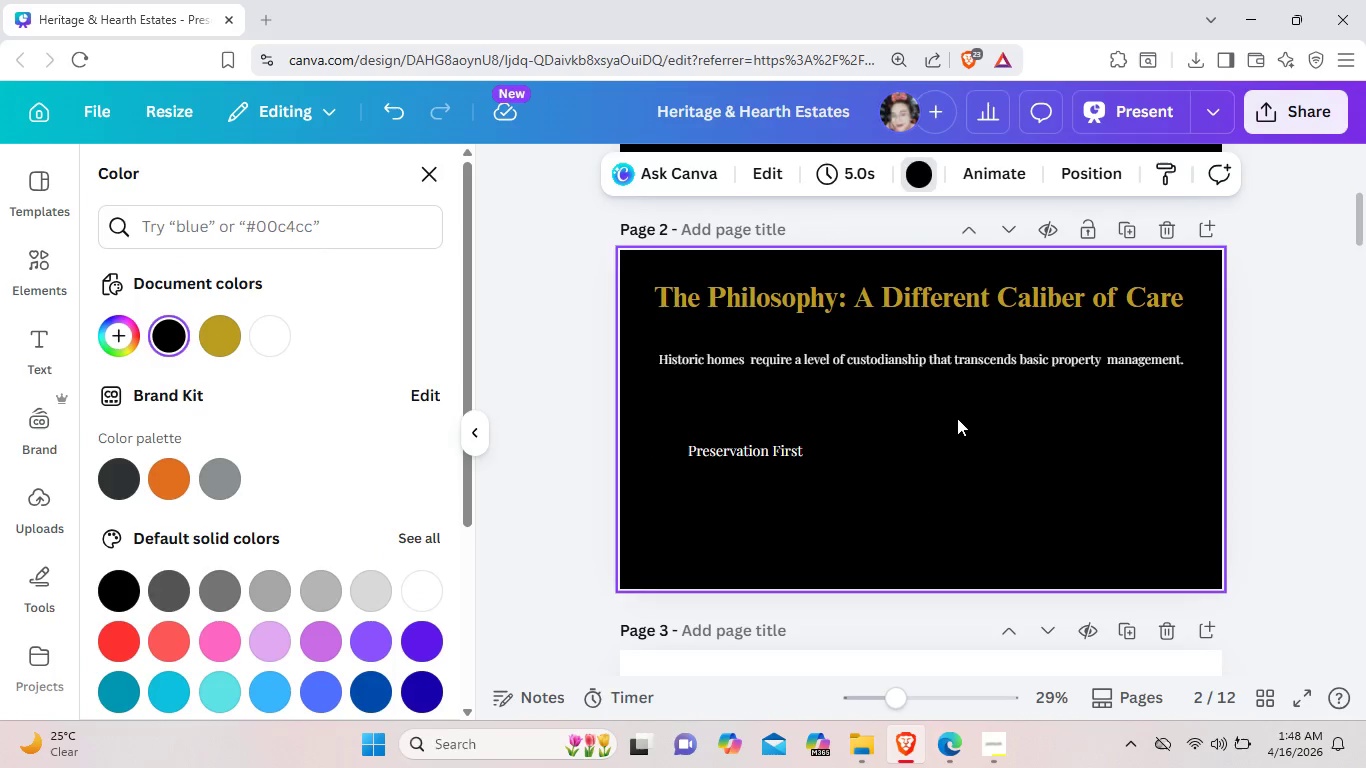 
left_click_drag(start_coordinate=[953, 416], to_coordinate=[765, 495])
 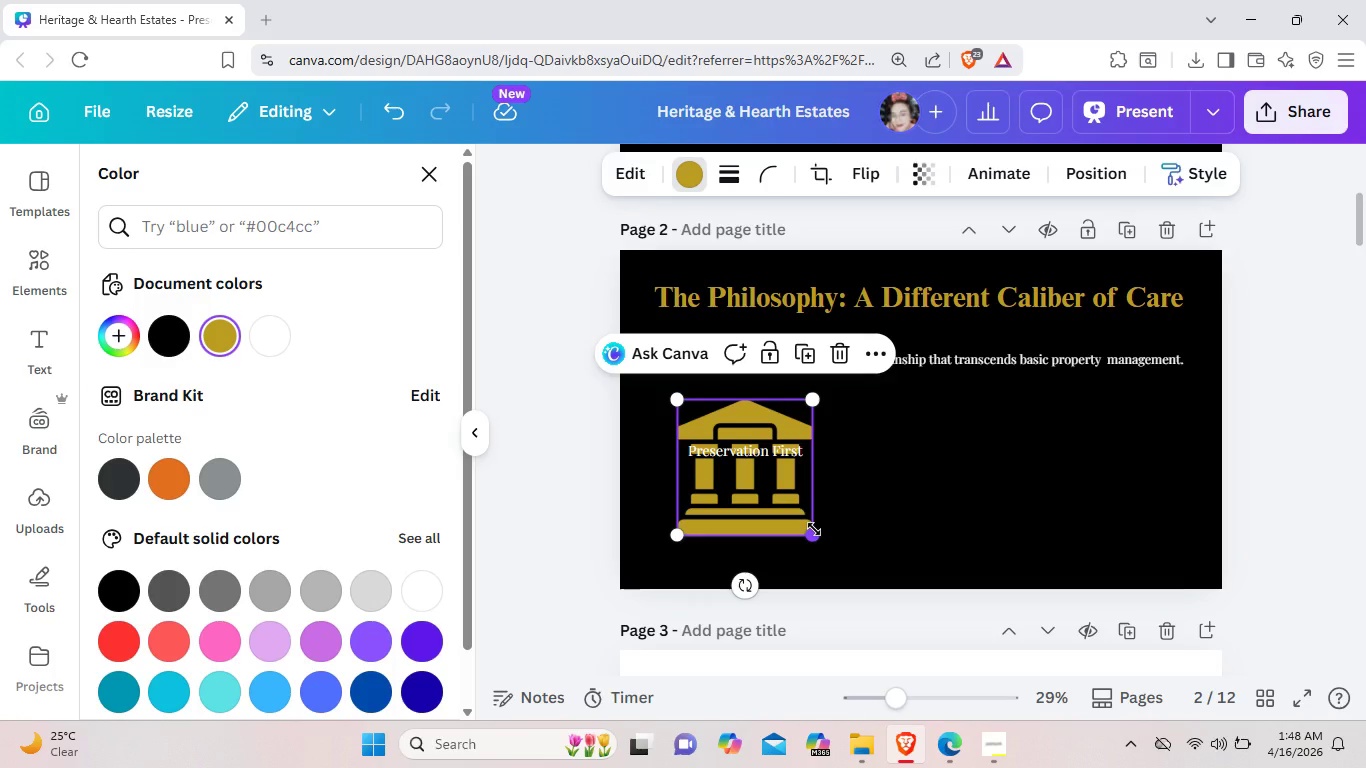 
left_click_drag(start_coordinate=[814, 529], to_coordinate=[725, 435])
 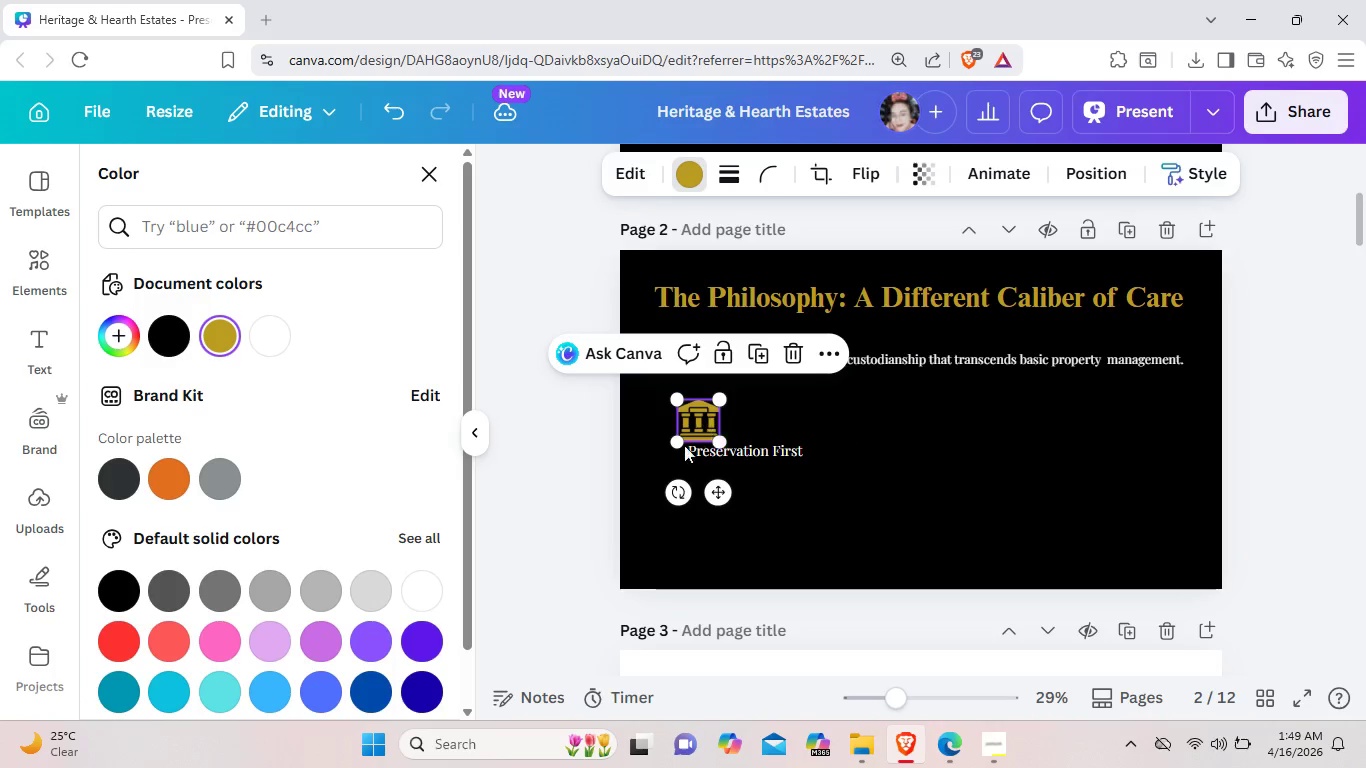 
left_click_drag(start_coordinate=[710, 417], to_coordinate=[680, 452])
 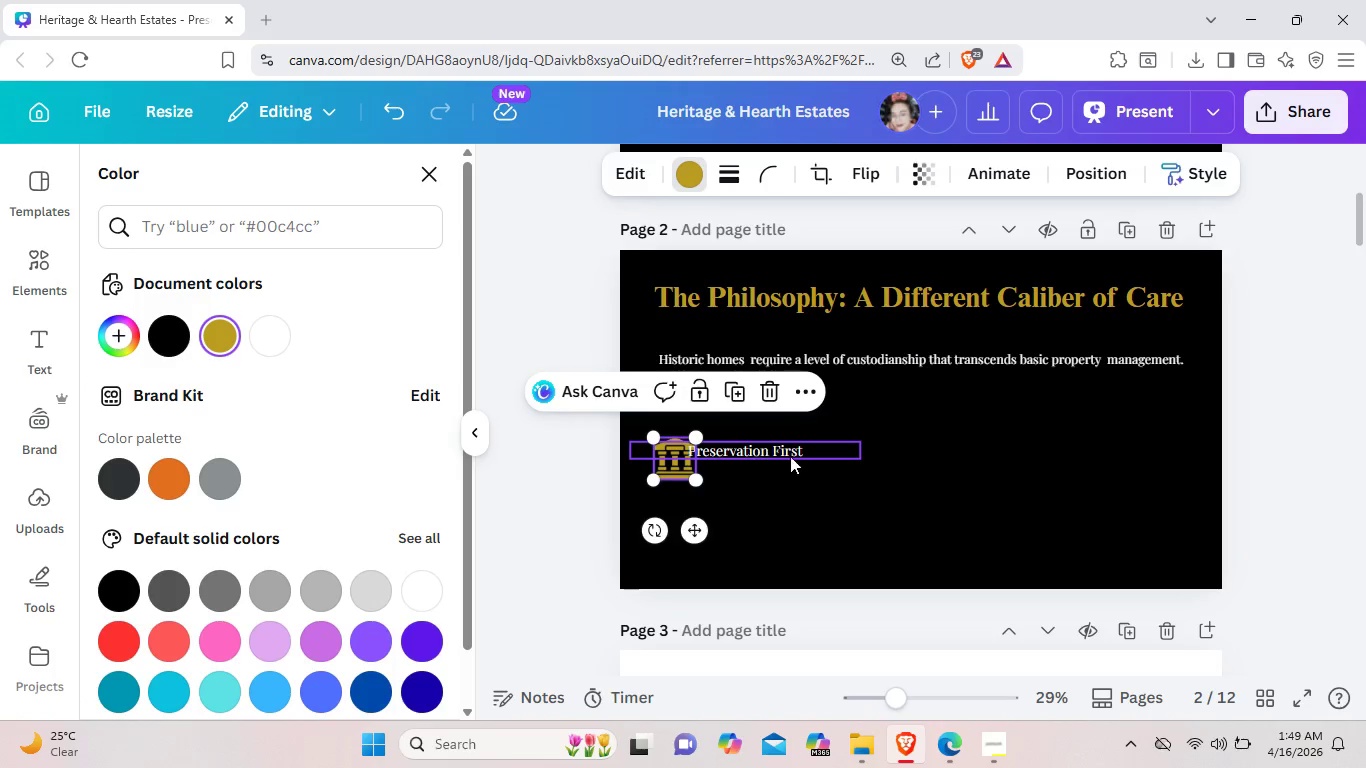 
left_click_drag(start_coordinate=[761, 448], to_coordinate=[791, 459])
 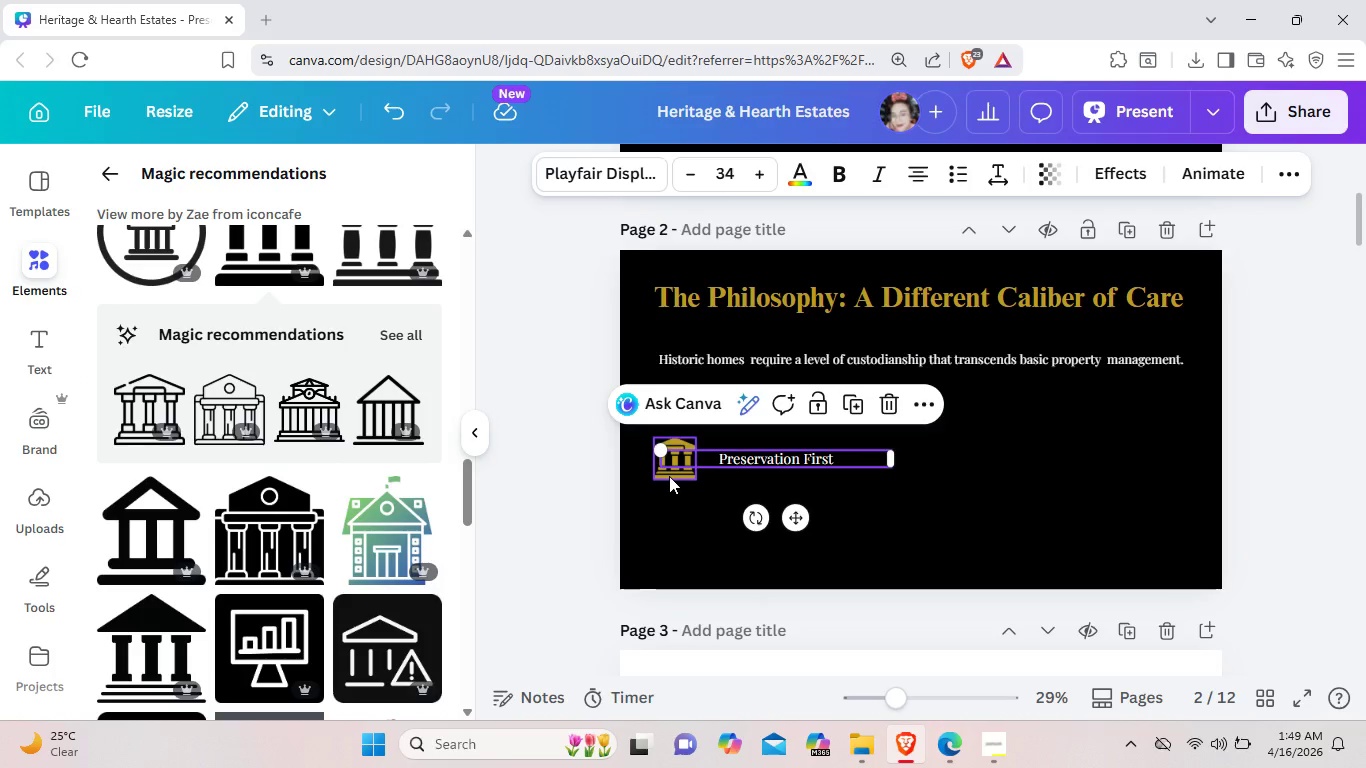 
left_click([669, 476])
 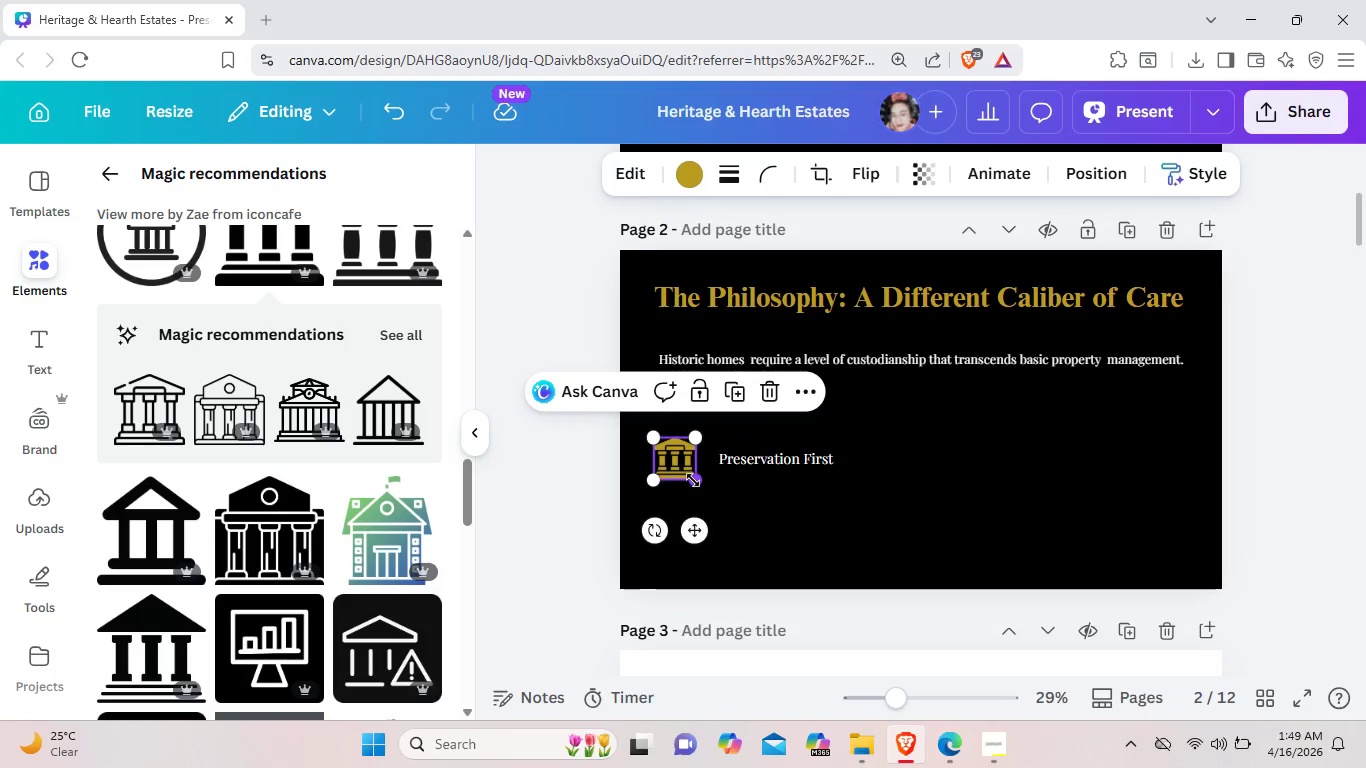 
left_click_drag(start_coordinate=[693, 480], to_coordinate=[689, 472])
 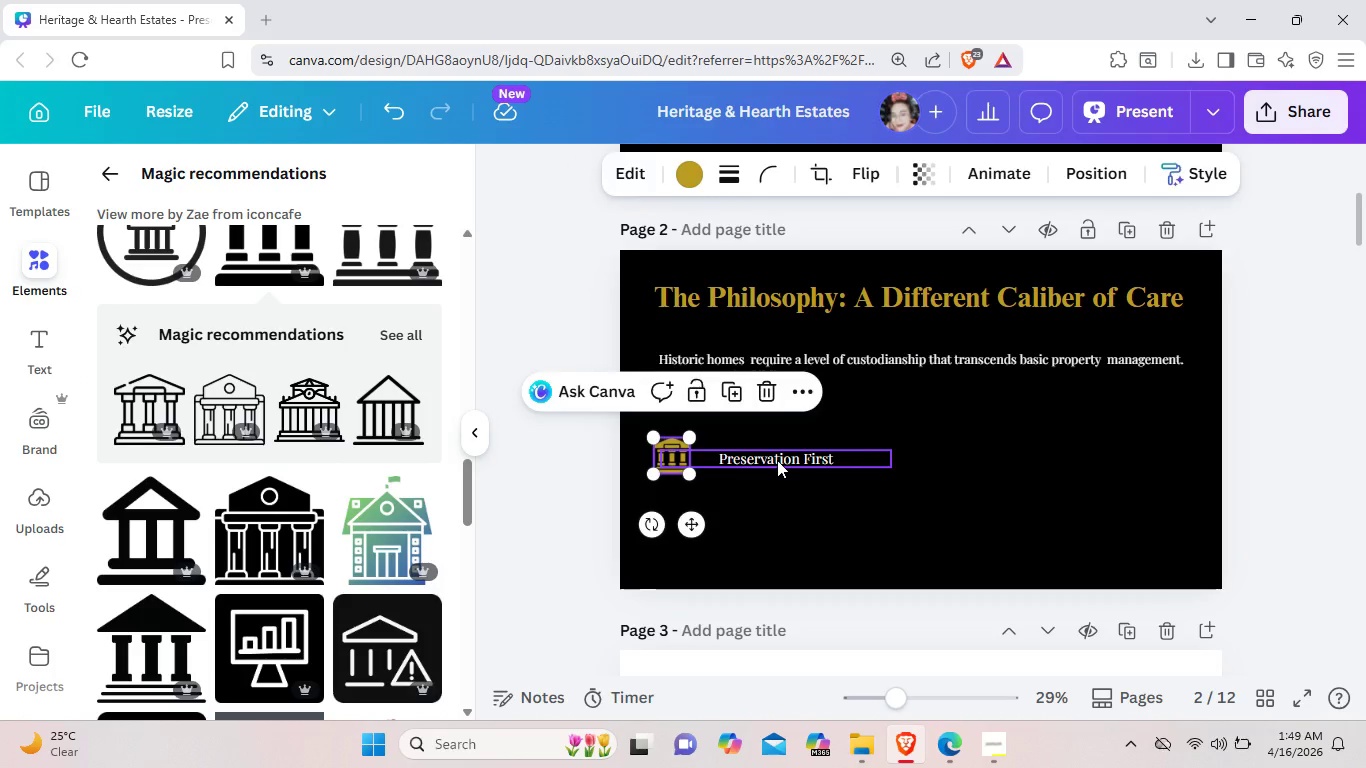 
left_click_drag(start_coordinate=[777, 460], to_coordinate=[756, 459])
 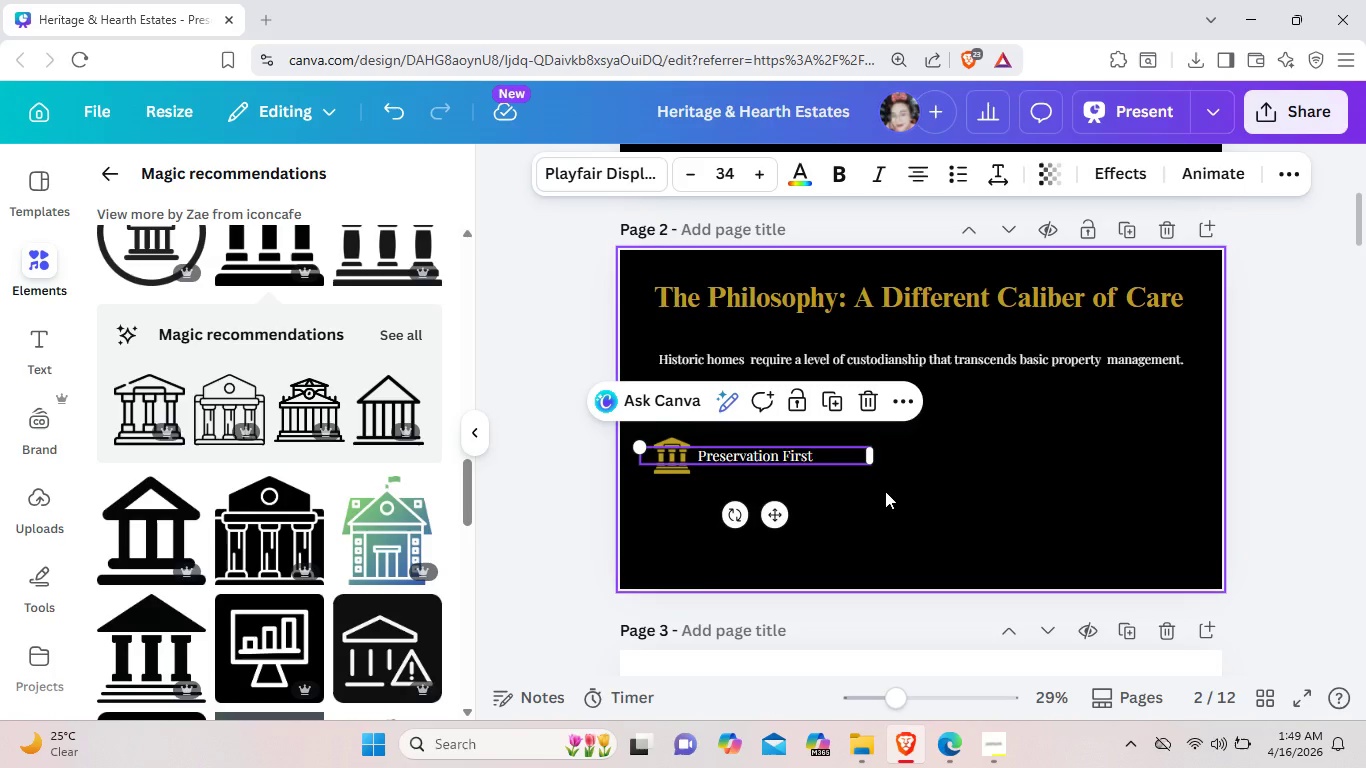 
left_click([885, 491])
 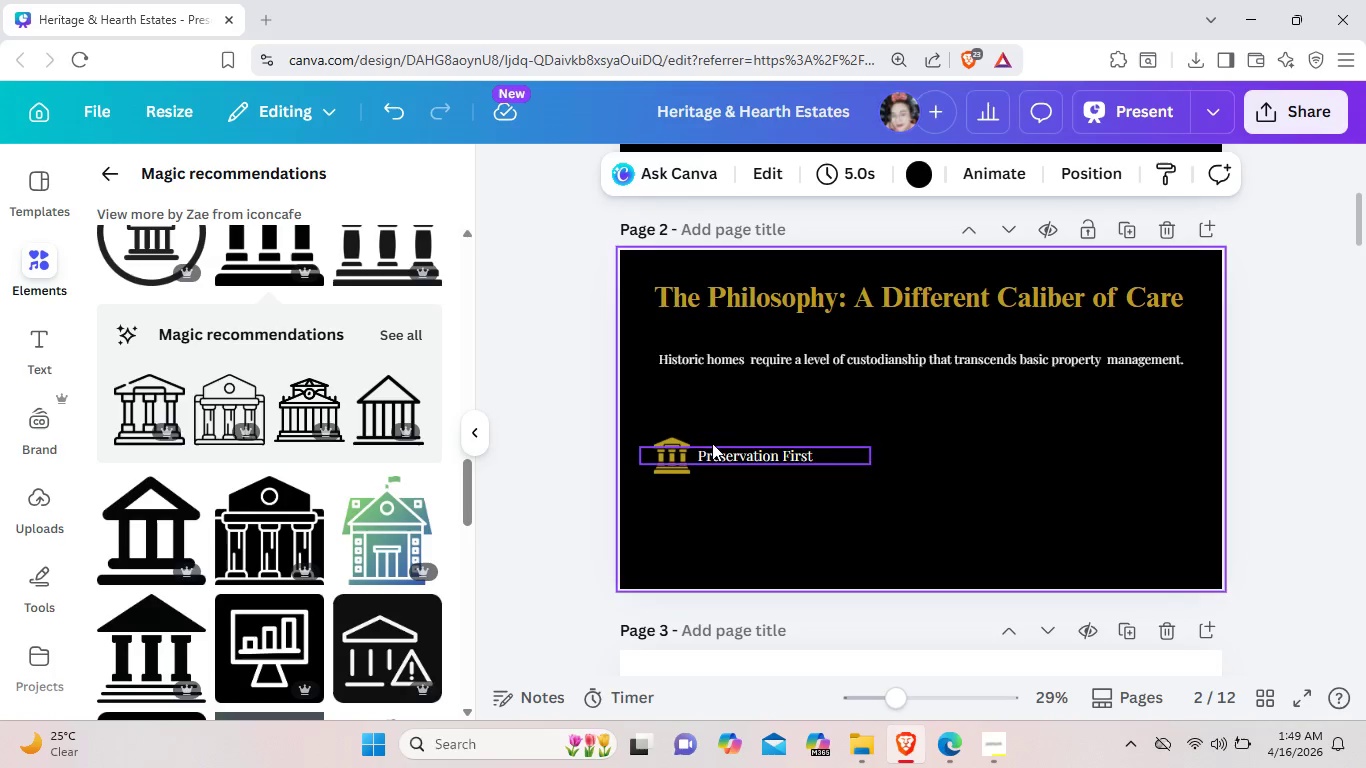 
wait(36.33)
 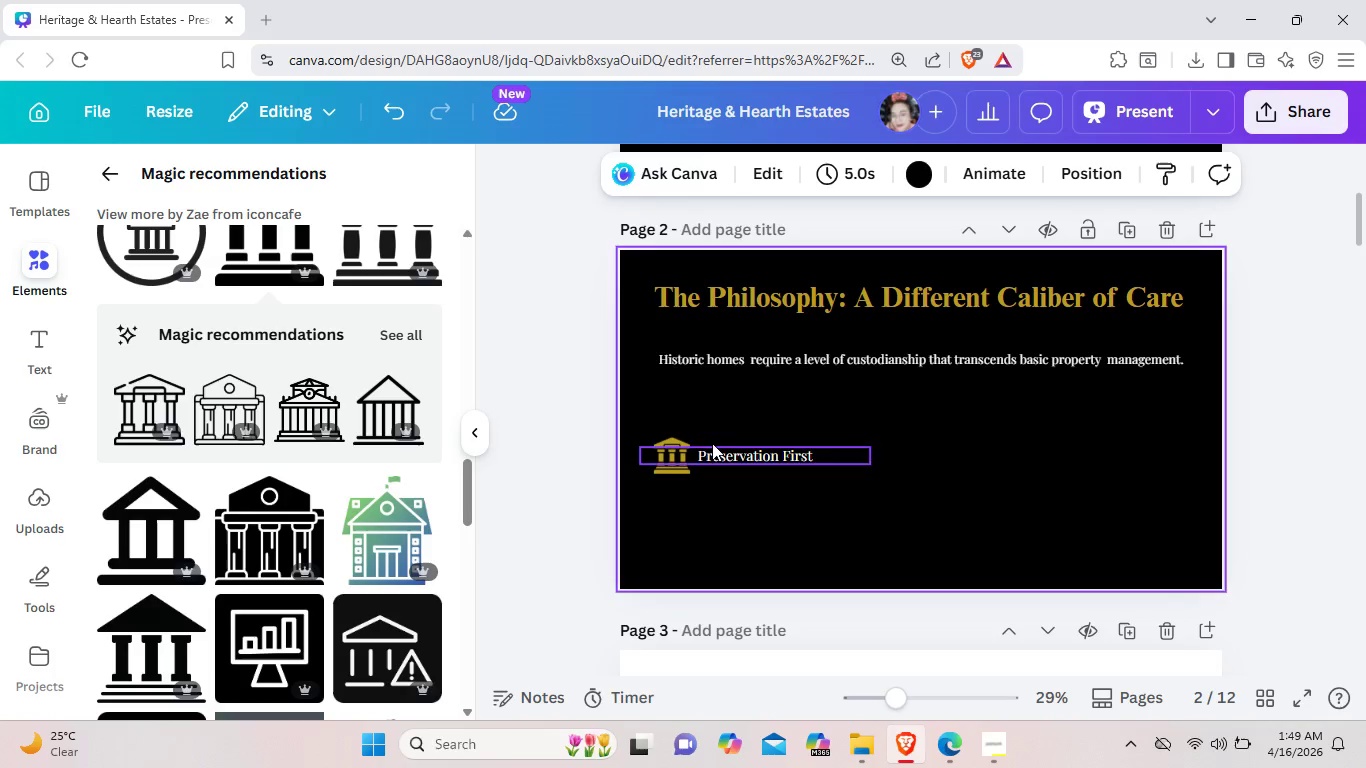 
left_click([672, 468])
 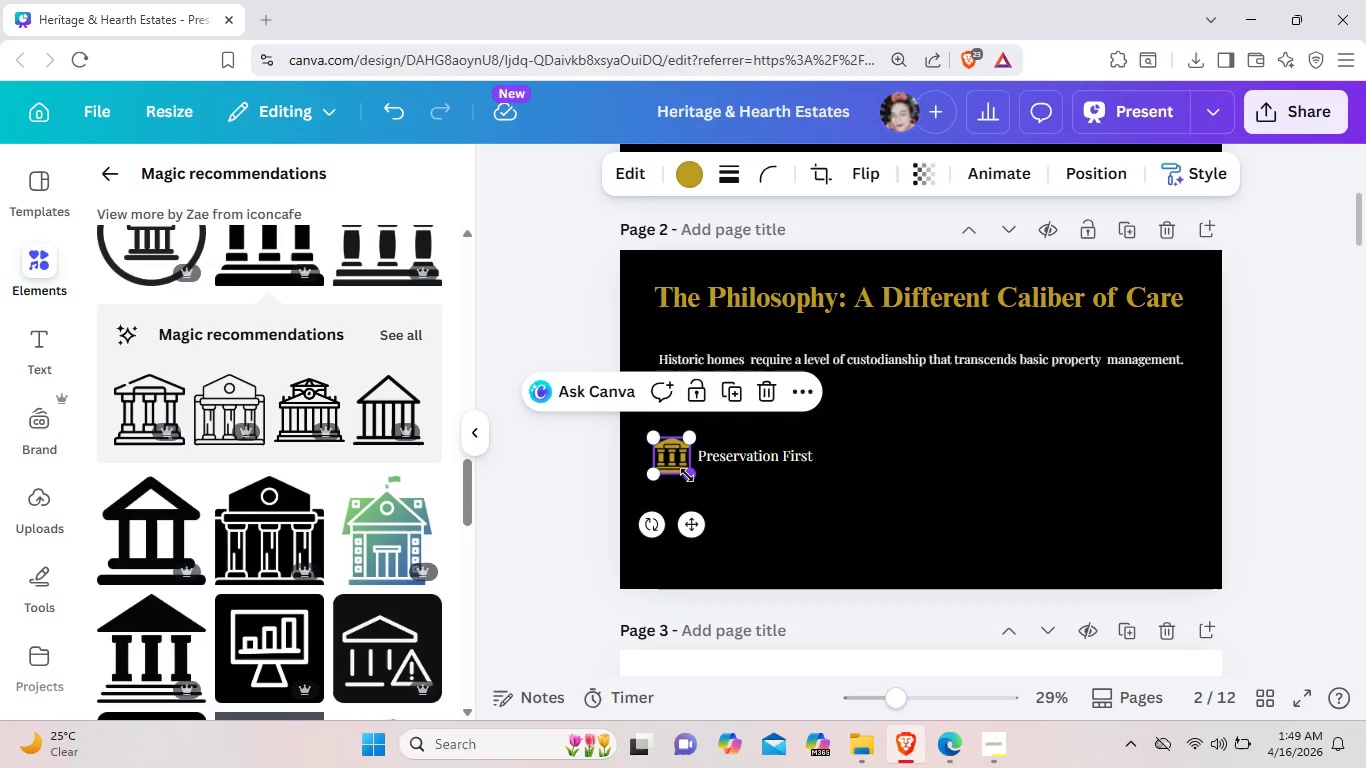 
left_click_drag(start_coordinate=[687, 475], to_coordinate=[685, 468])
 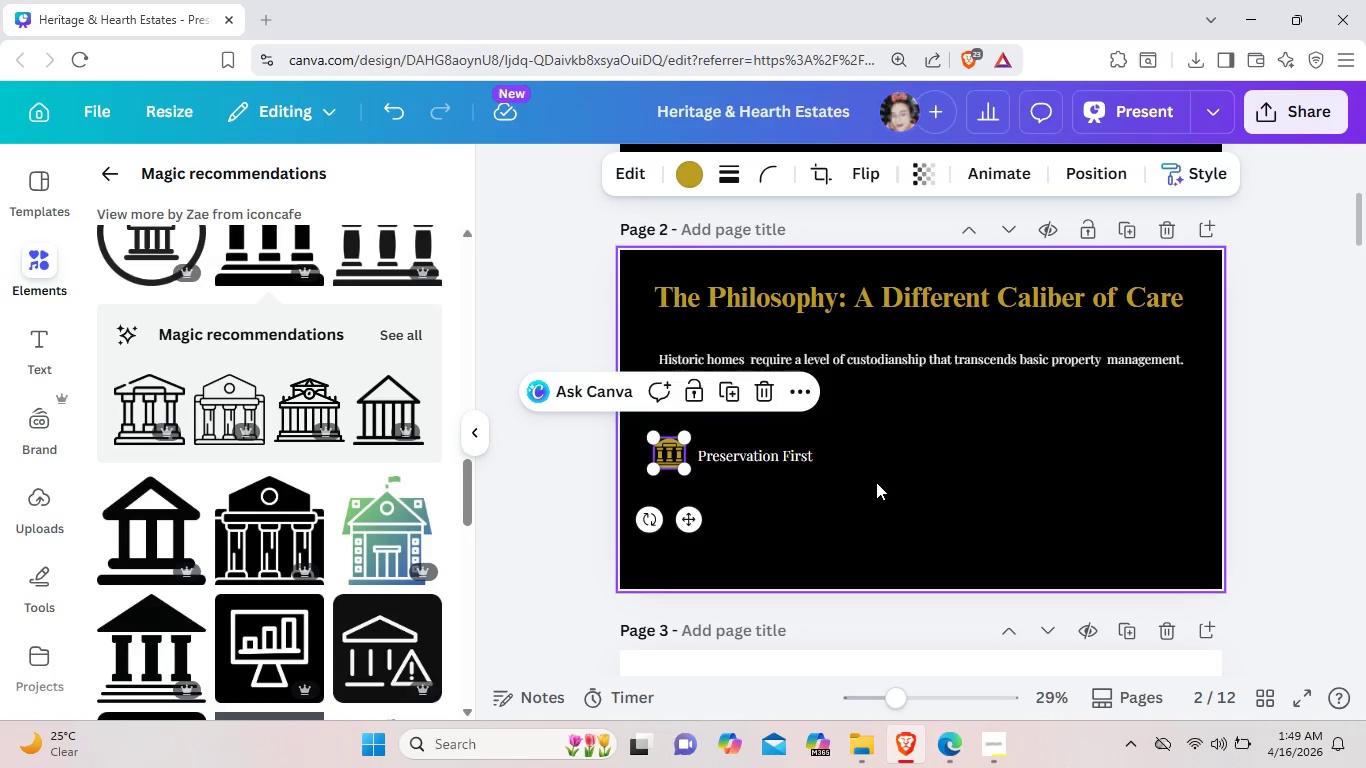 
left_click([876, 482])
 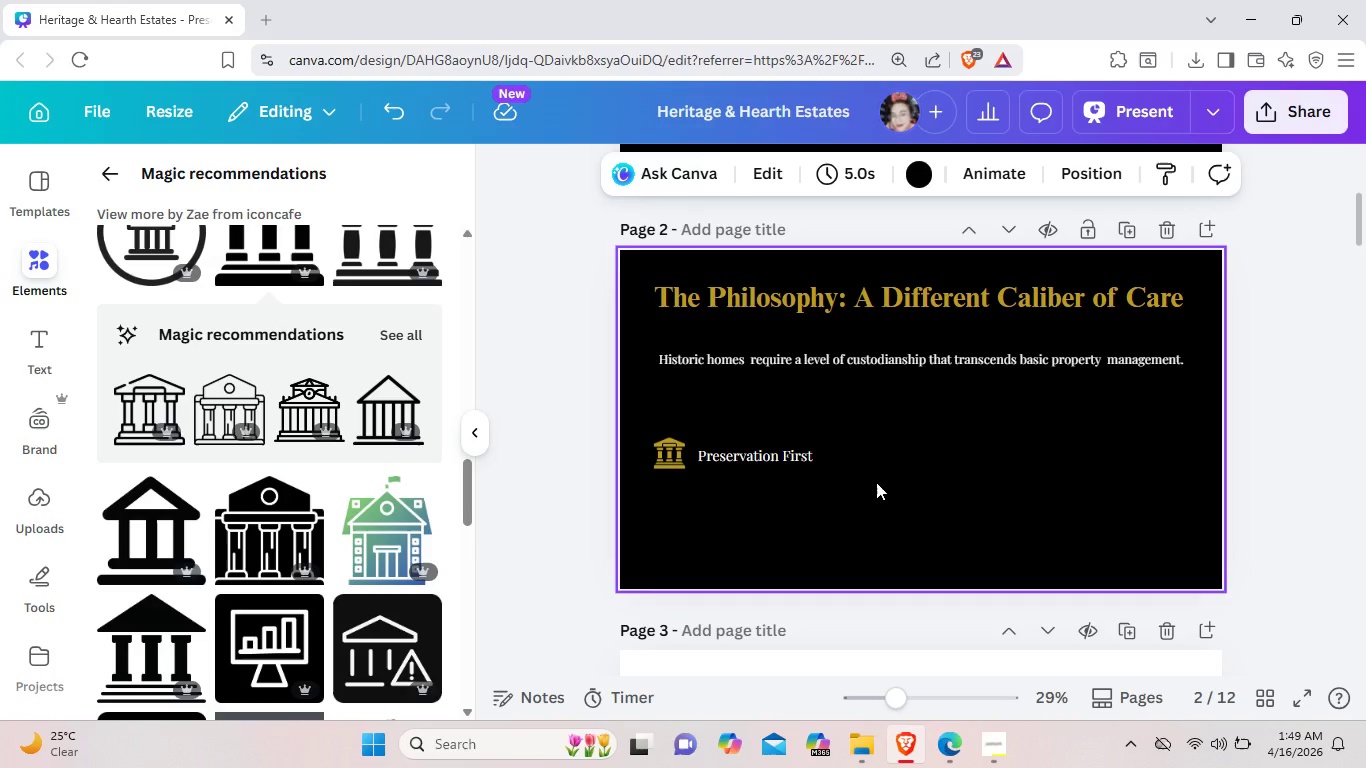 
scroll: coordinate [943, 491], scroll_direction: up, amount: 8.0
 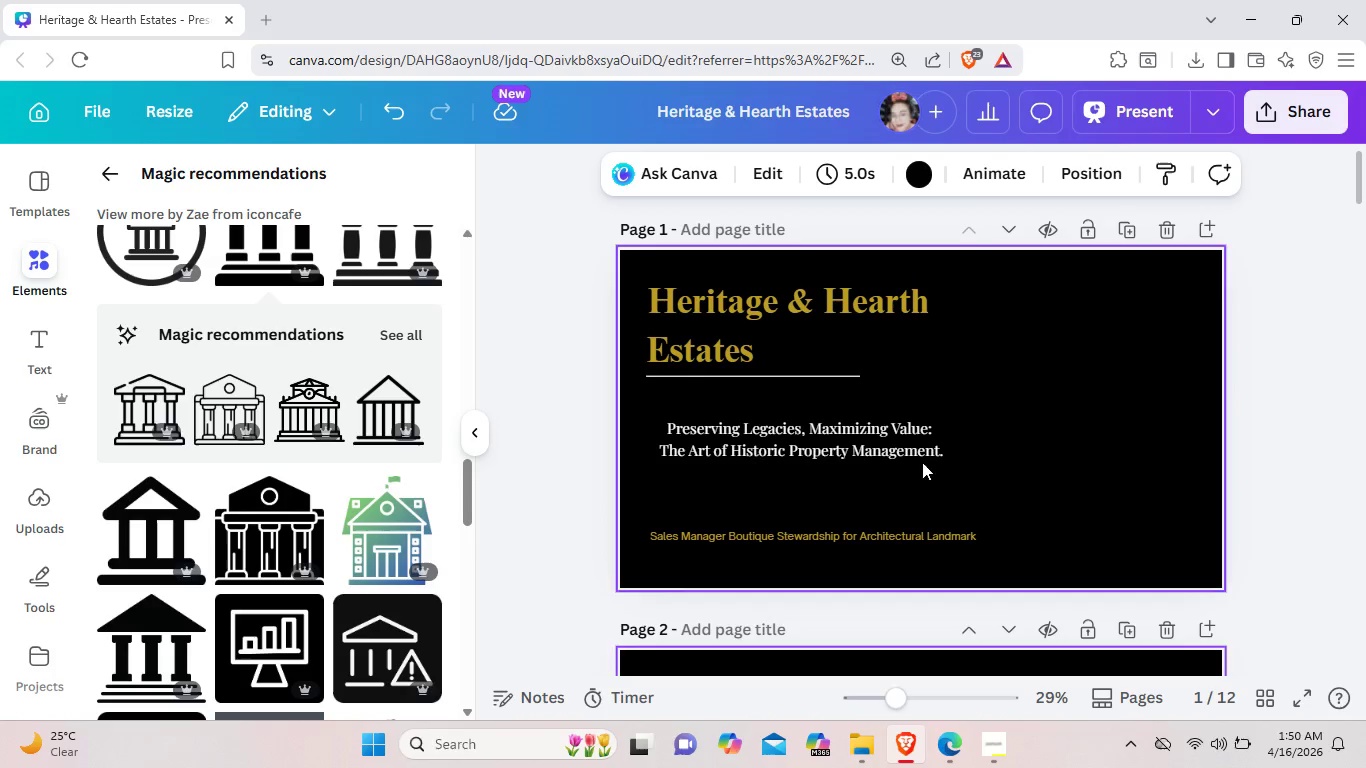 
left_click([918, 452])
 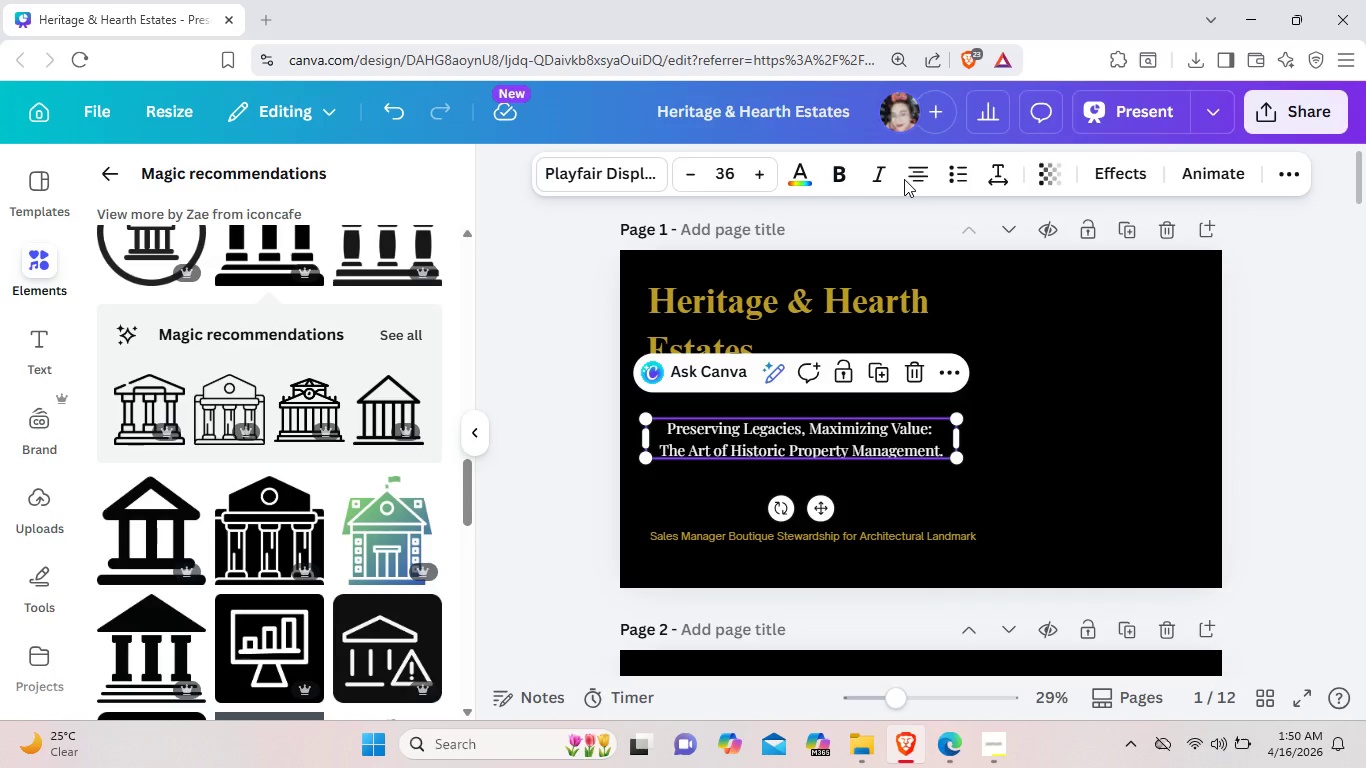 
left_click([907, 175])
 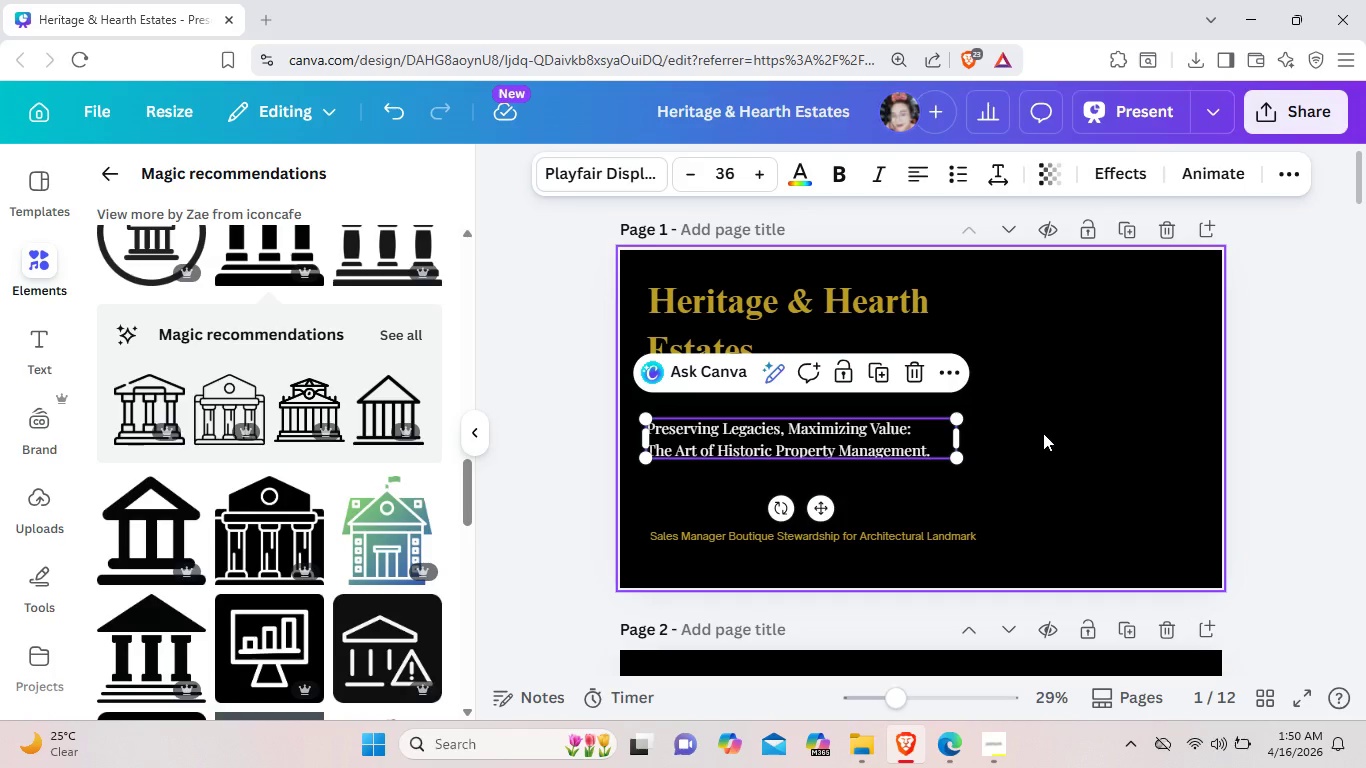 
left_click([1046, 433])
 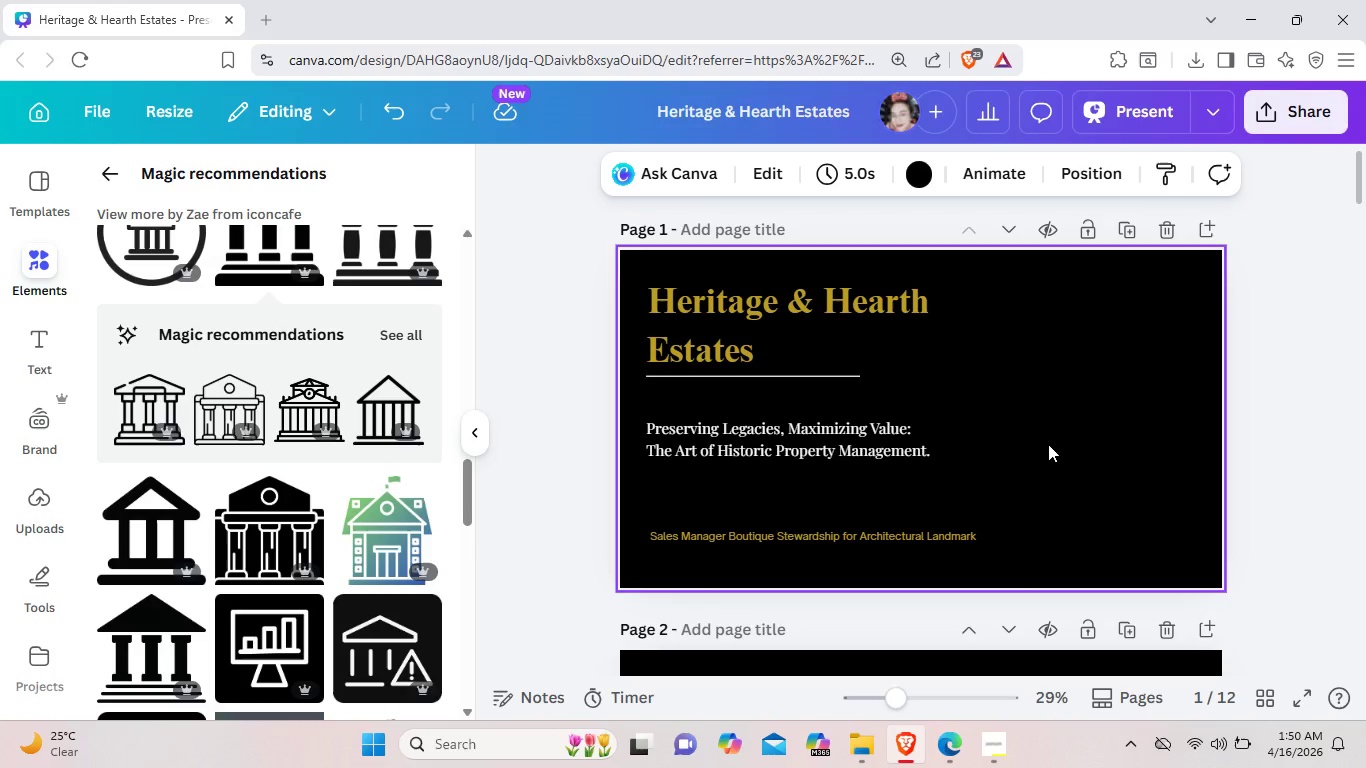 
scroll: coordinate [1048, 448], scroll_direction: down, amount: 2.0
 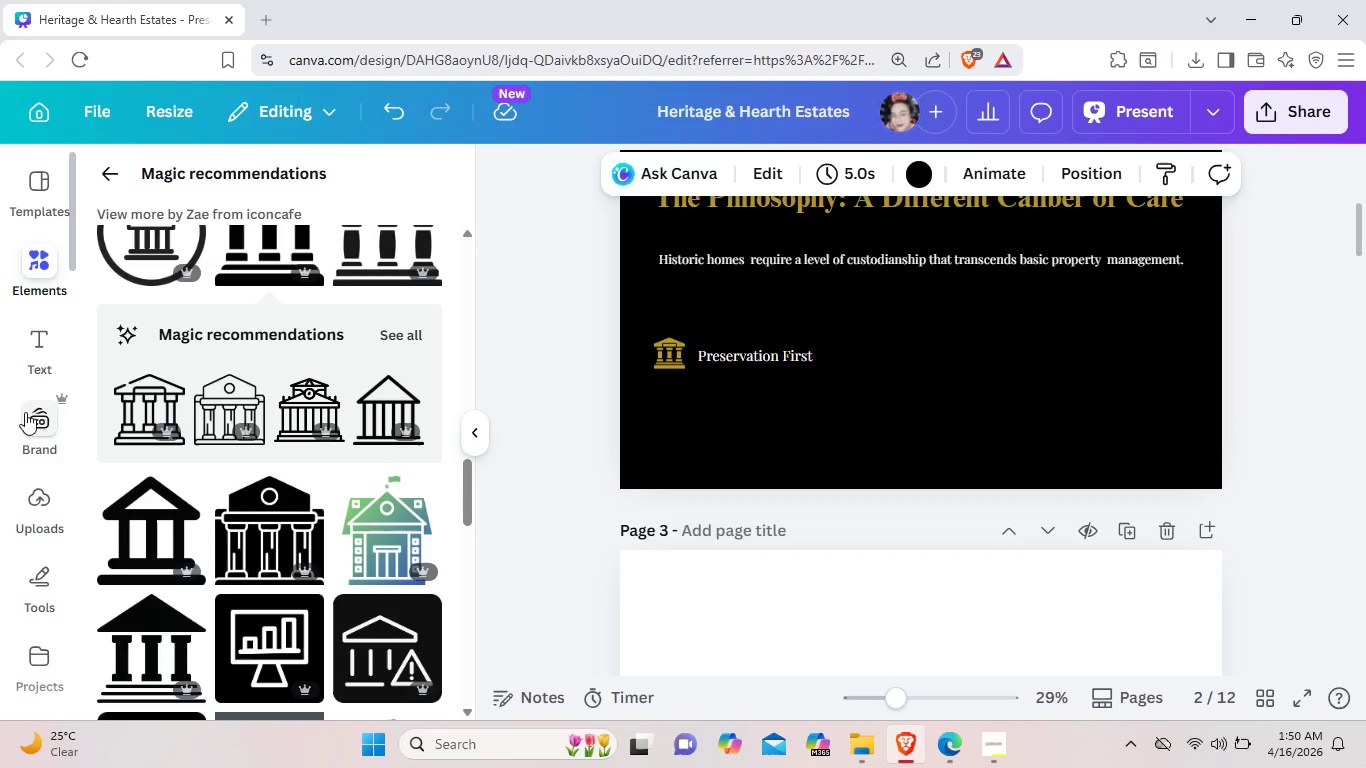 
left_click([36, 346])
 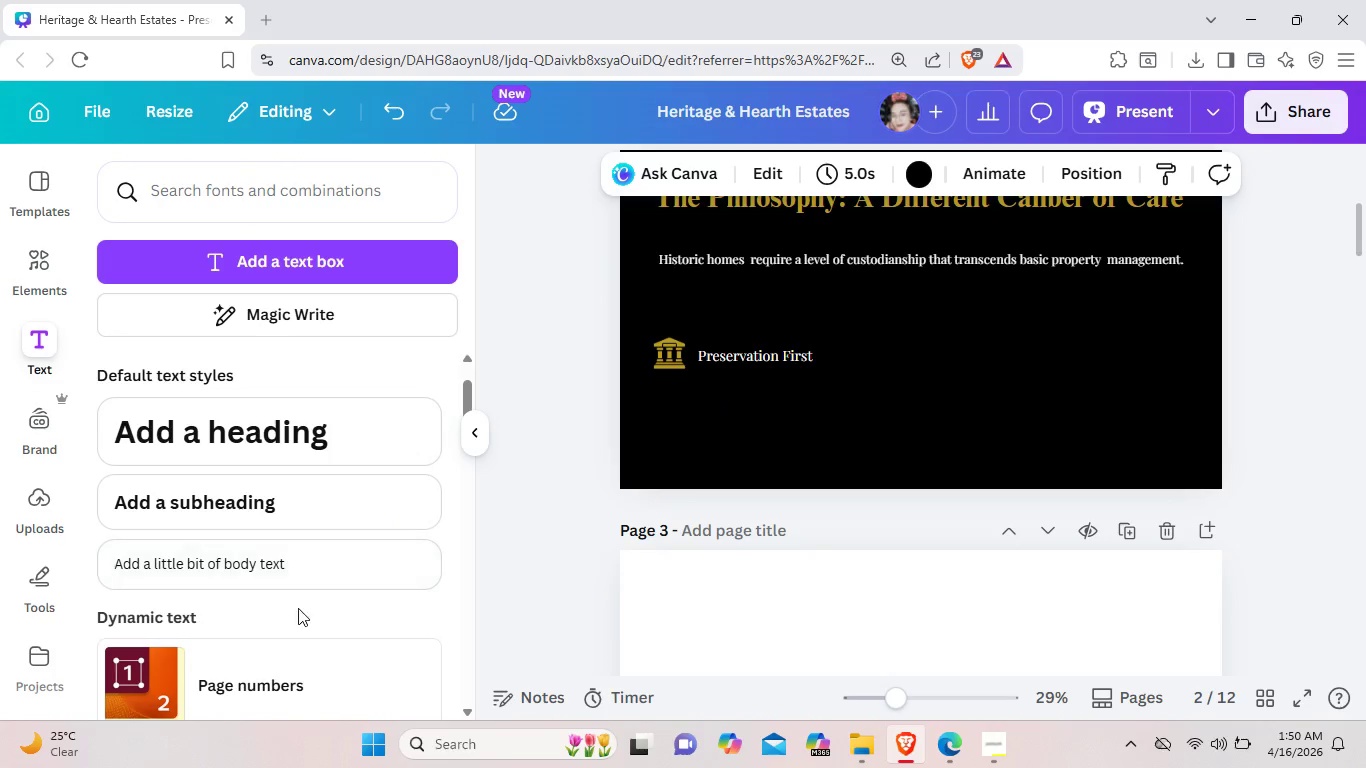 
left_click([317, 568])
 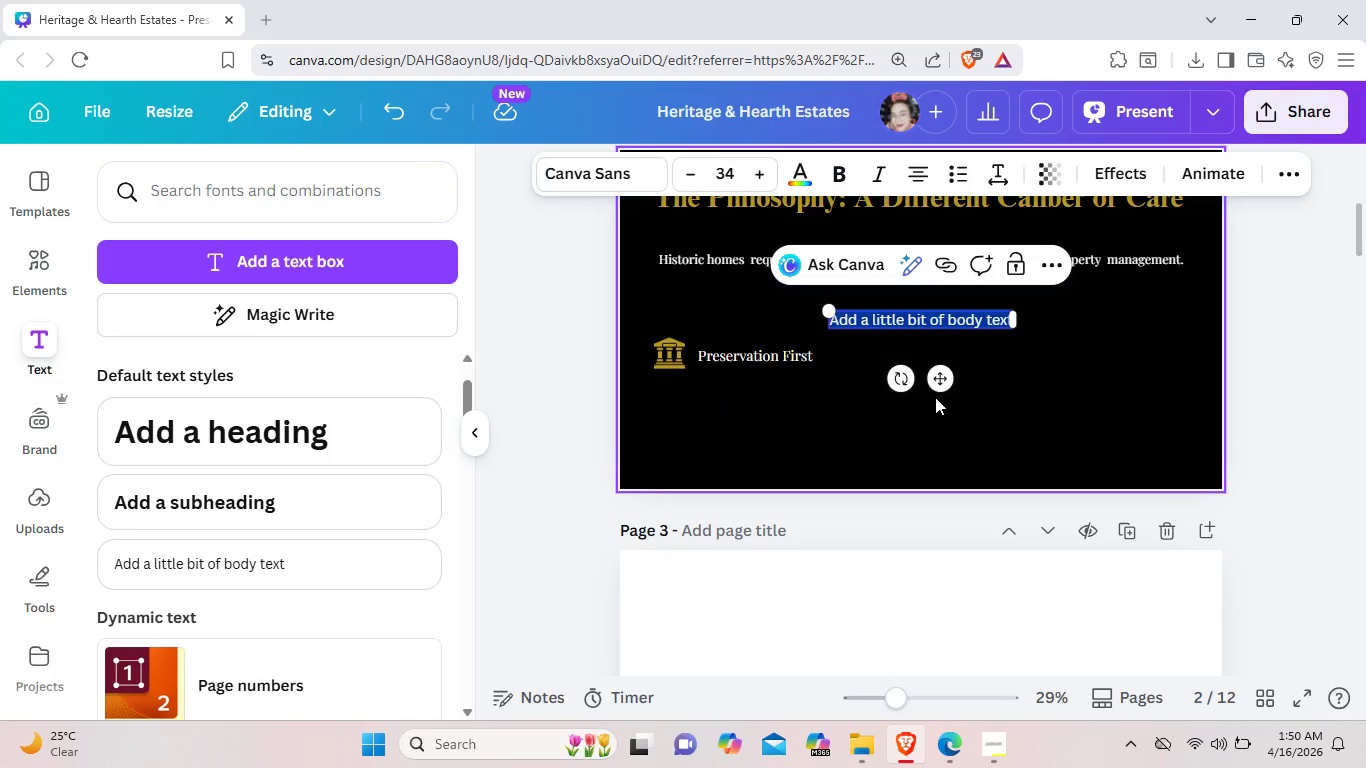 
left_click_drag(start_coordinate=[942, 385], to_coordinate=[797, 472])
 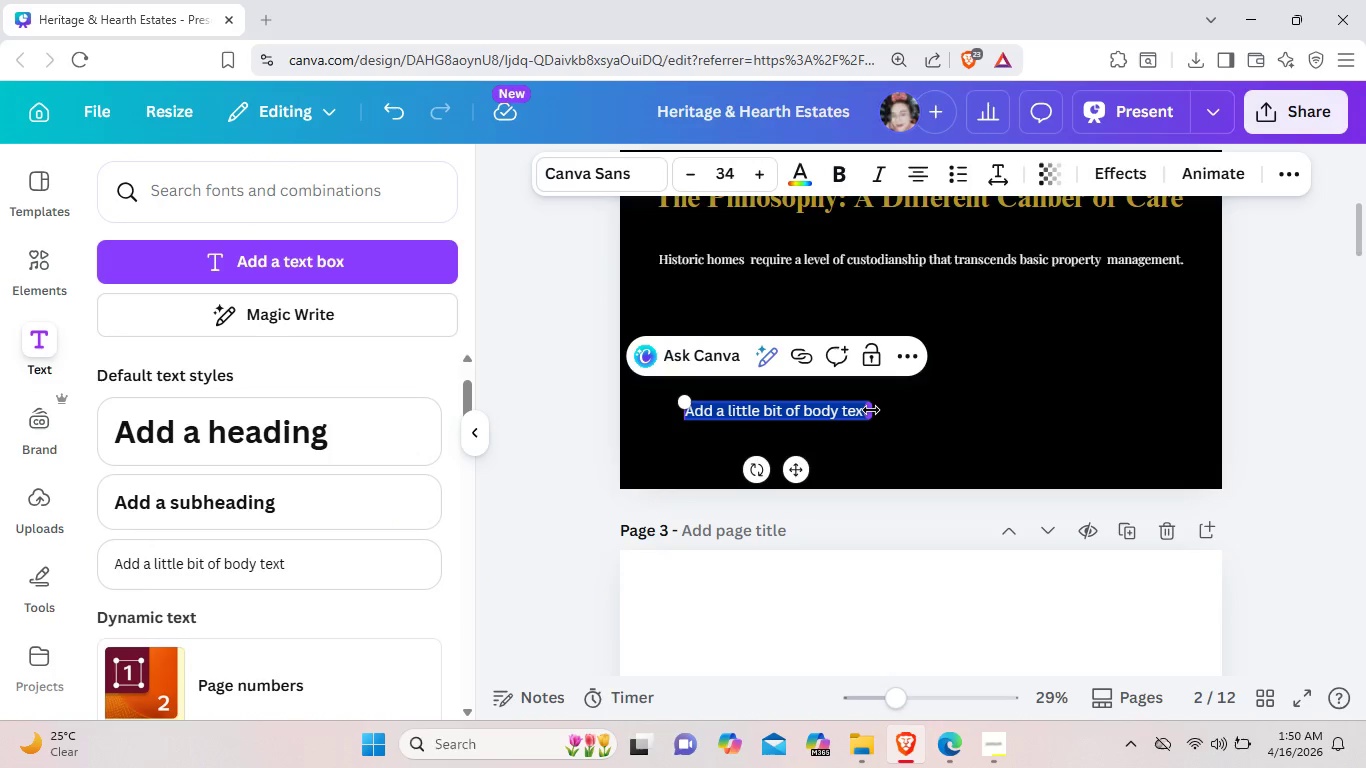 
left_click_drag(start_coordinate=[871, 410], to_coordinate=[919, 411])
 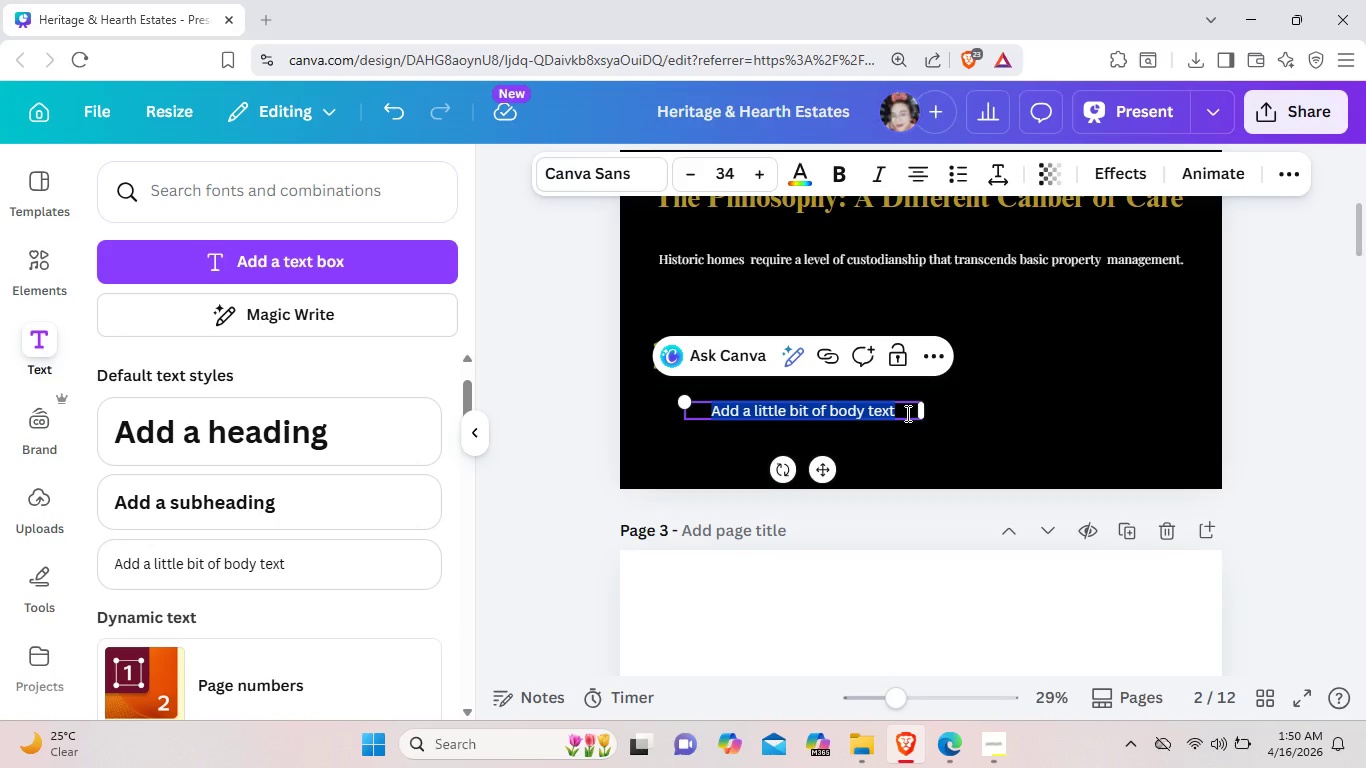 
key(Backspace)
 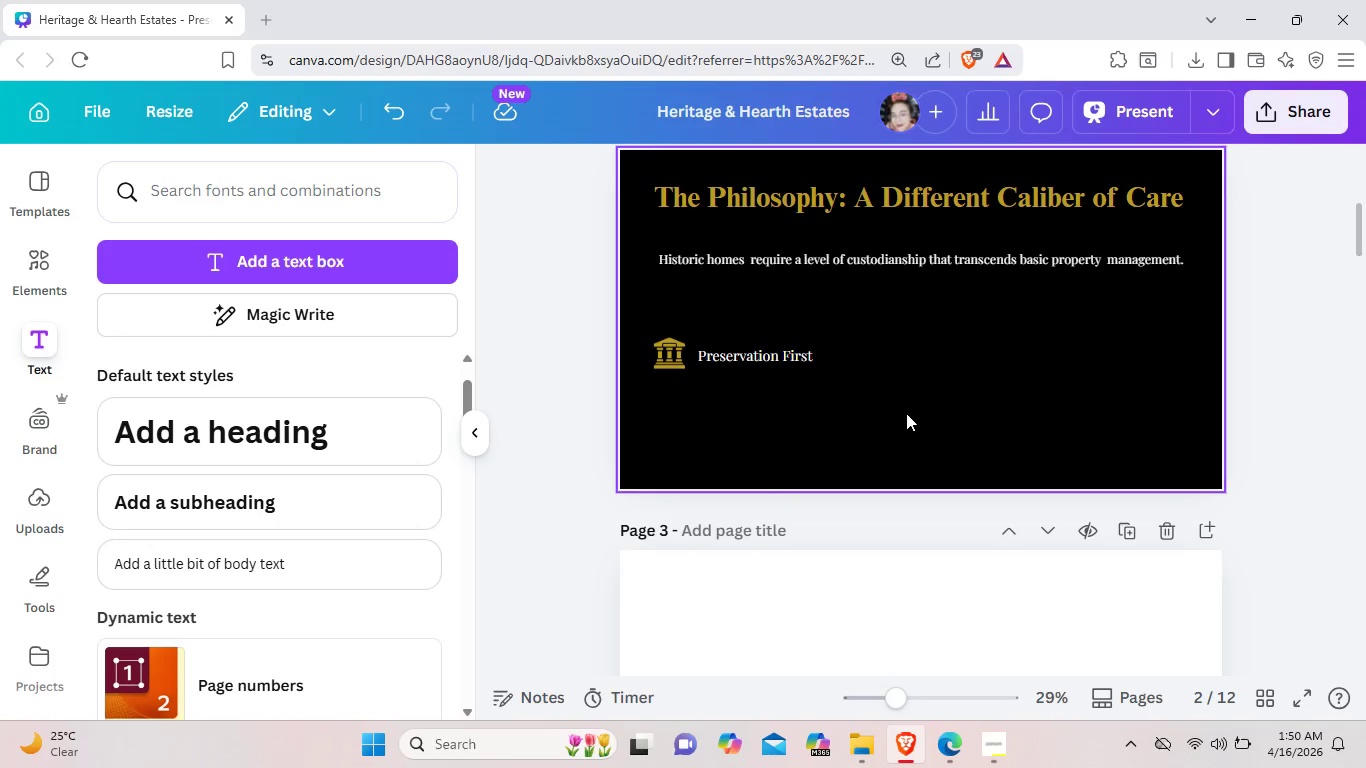 
key(Control+Z)
 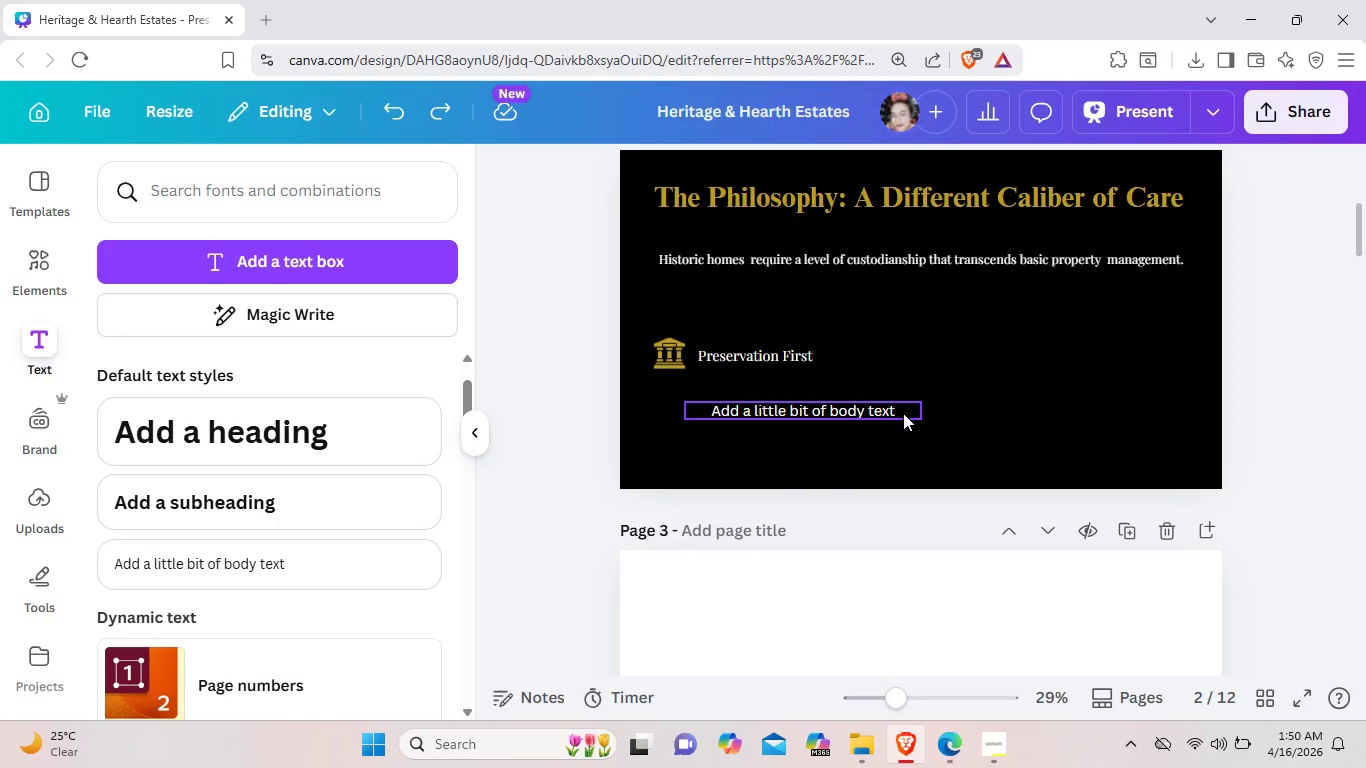 
left_click([903, 413])
 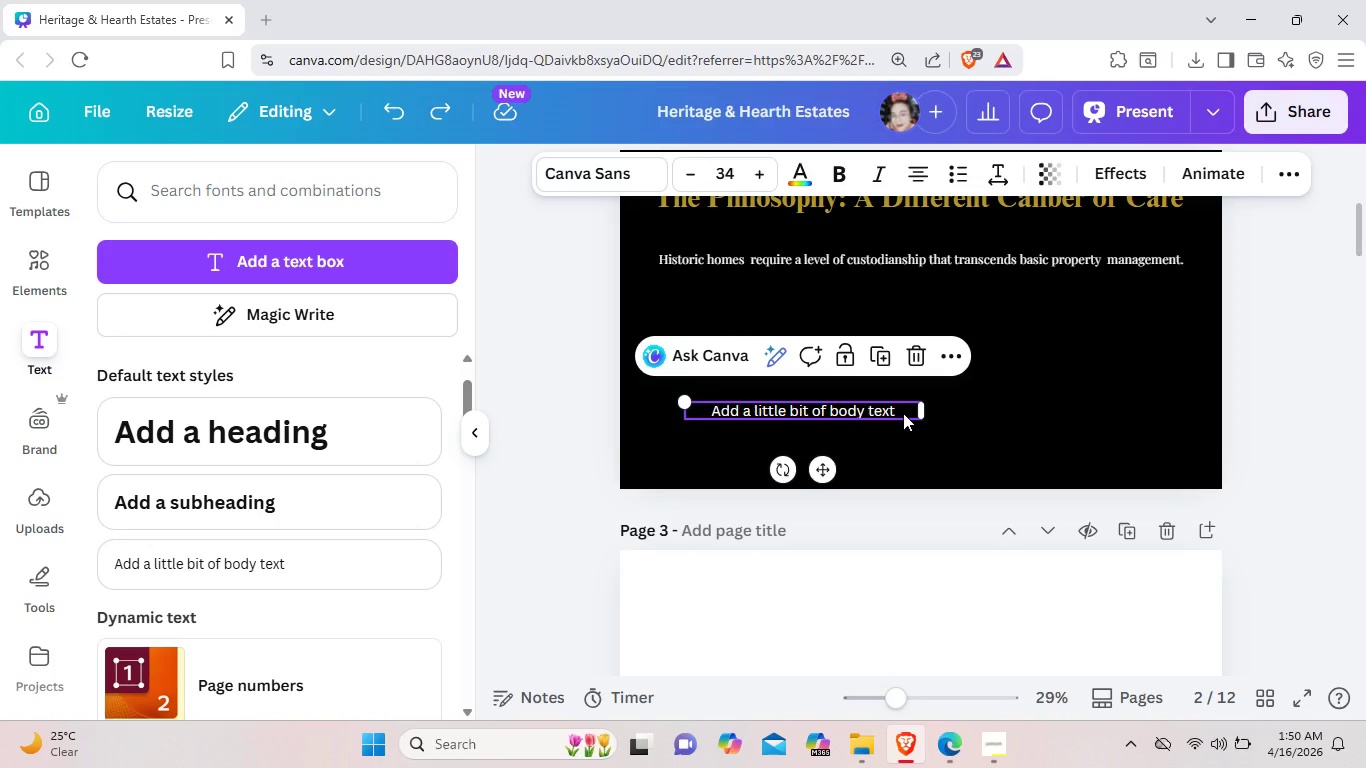 
left_click([903, 413])
 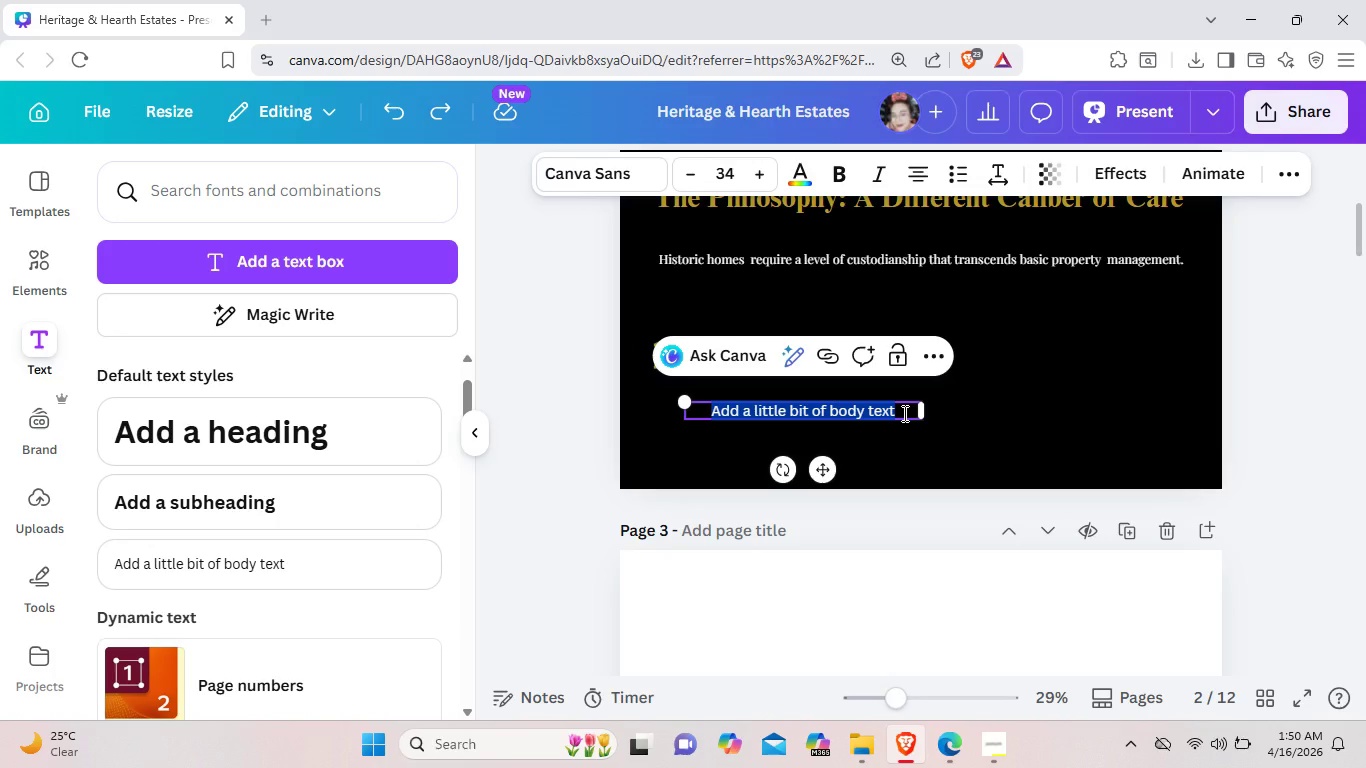 
key(Backspace)
type(Every management decision is guided by the home's archho)
key(Backspace)
key(Backspace)
type(itect)
 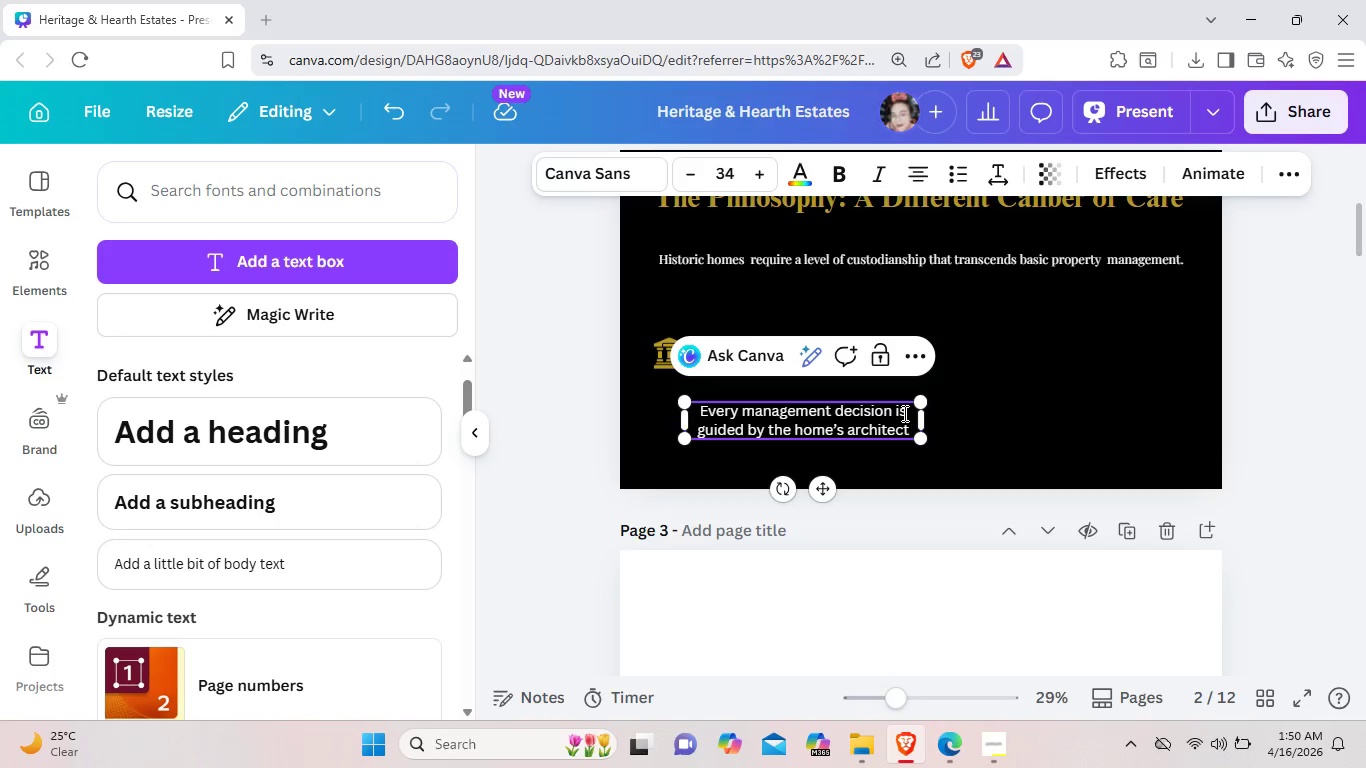 
wait(7.03)
 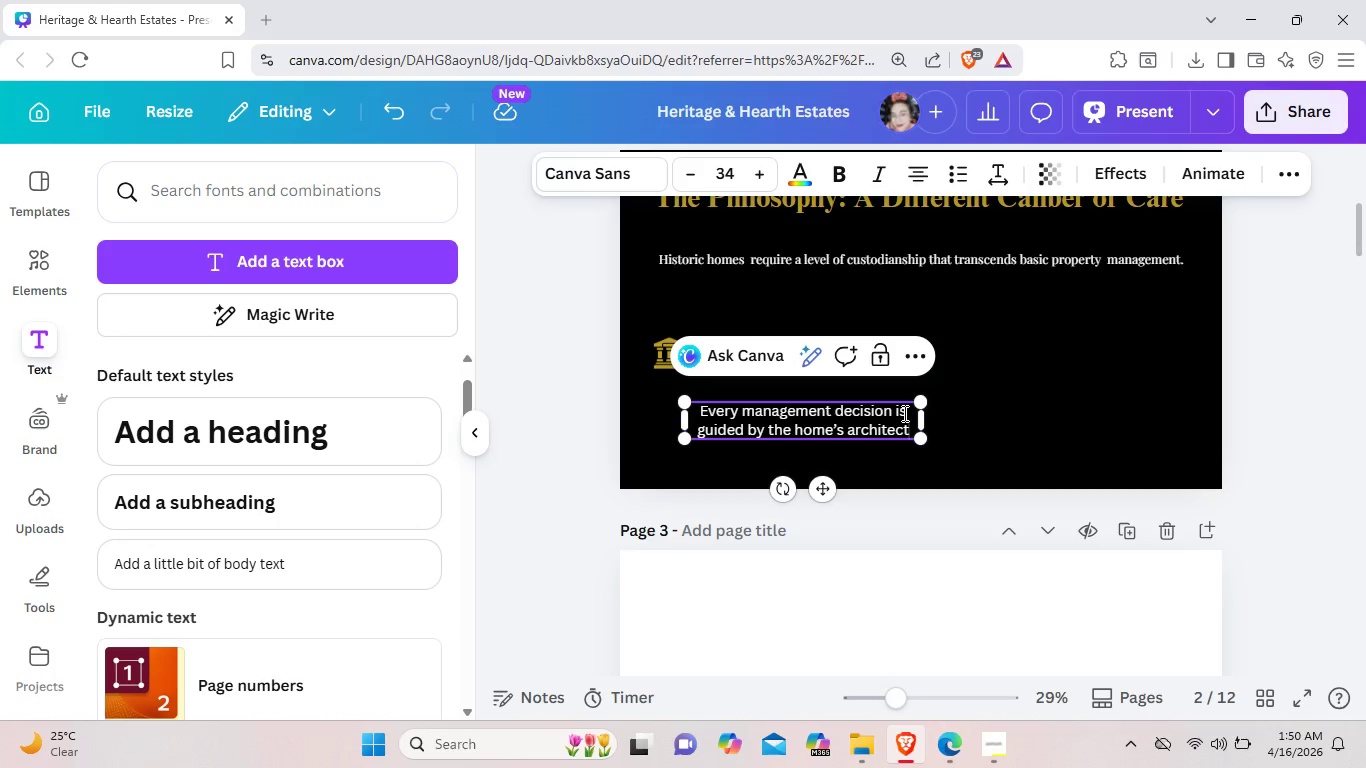 
type(ural)
 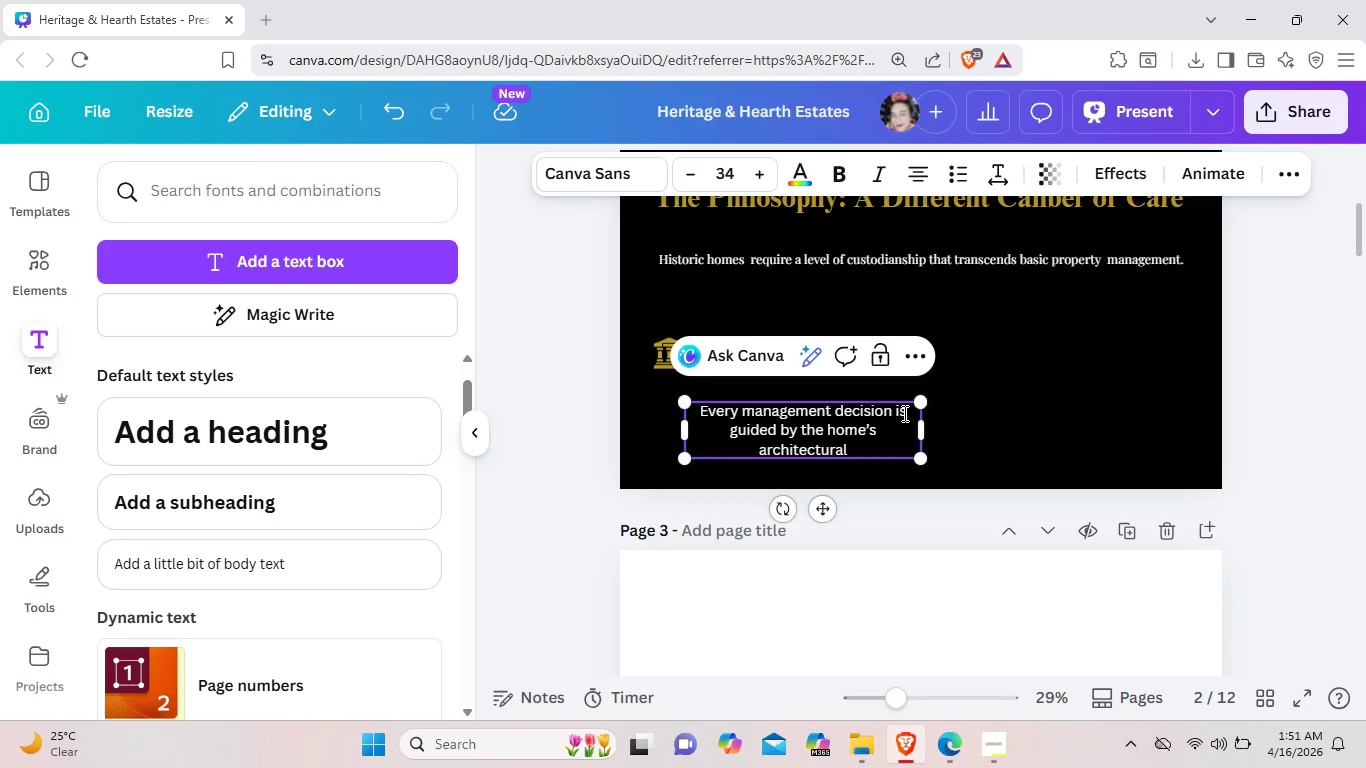 
type( integrity, es)
key(Backspace)
type(m)
key(Backspace)
type(nsuring period materials are preserved with absoli)
key(Backspace)
type(ute respect)
 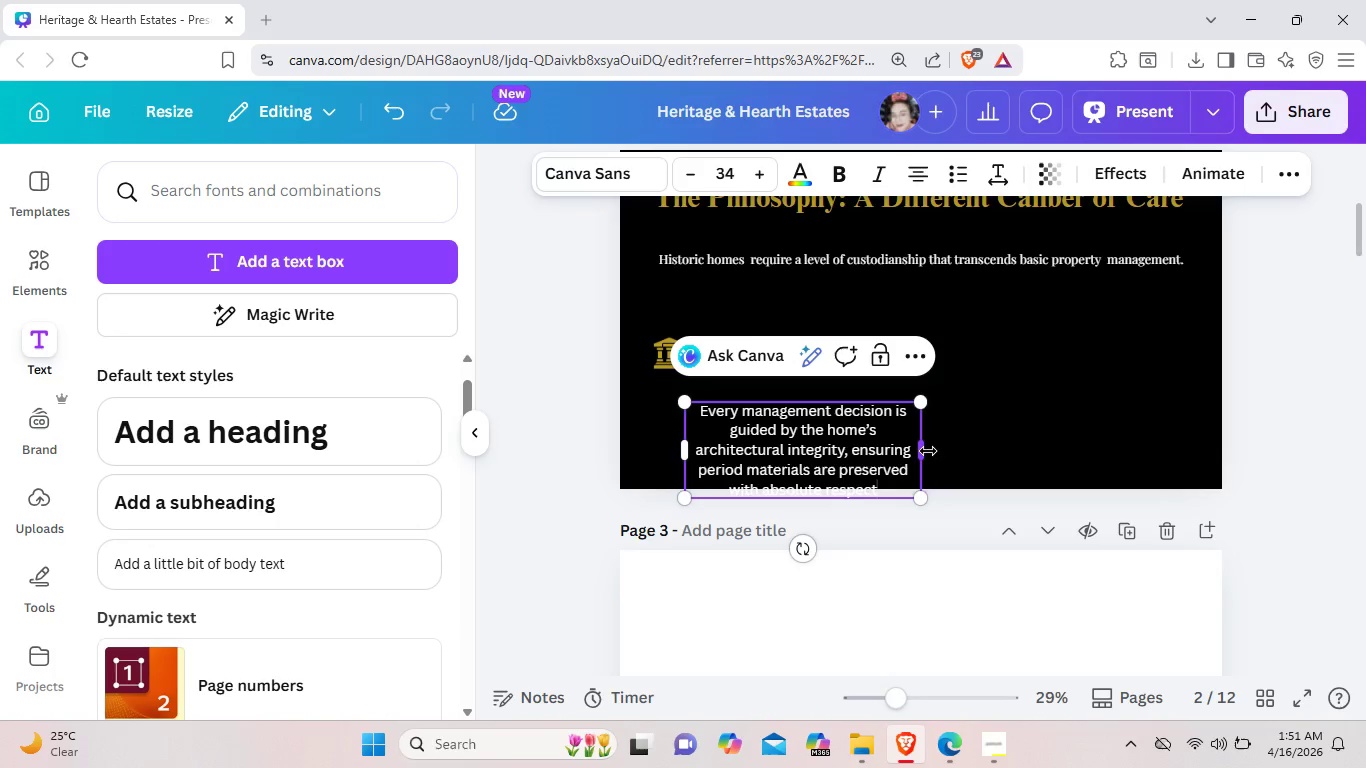 
left_click_drag(start_coordinate=[928, 449], to_coordinate=[1051, 419])
 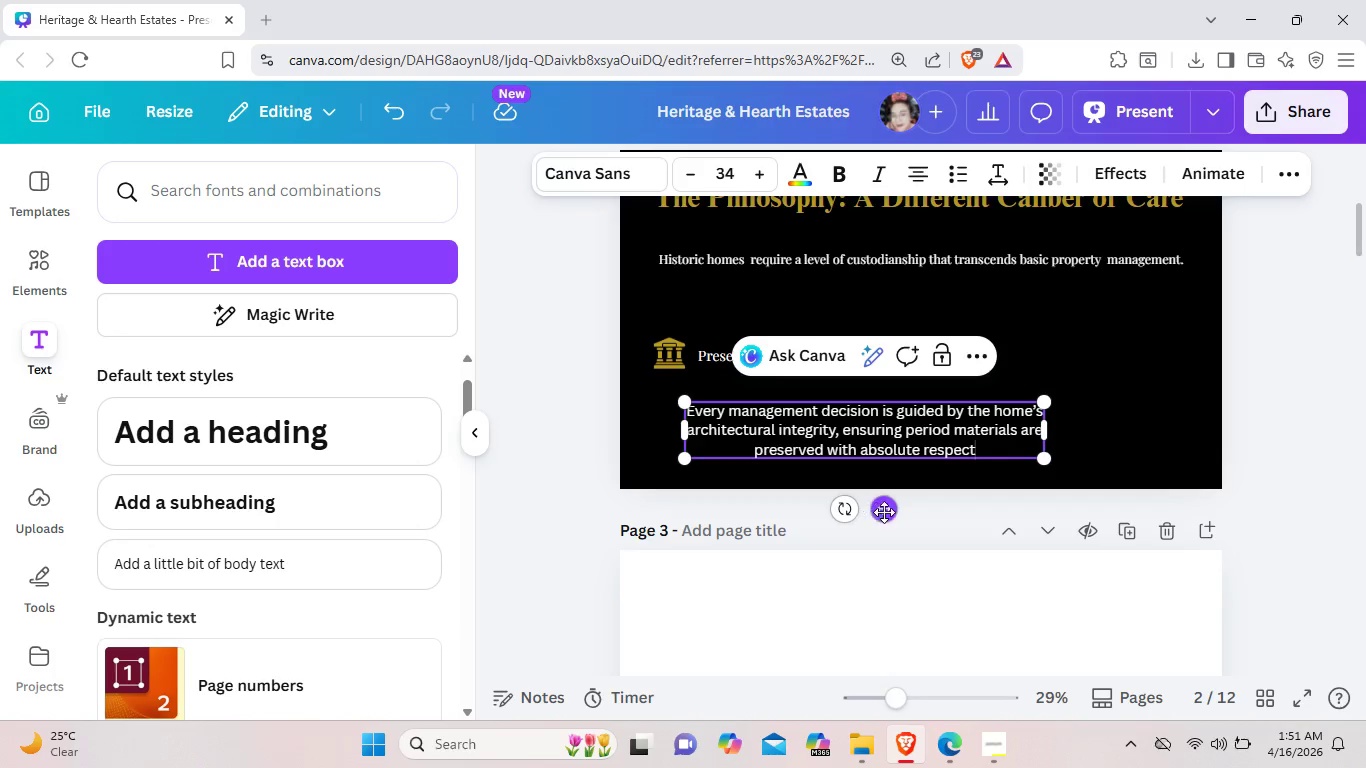 
left_click_drag(start_coordinate=[888, 511], to_coordinate=[852, 492])
 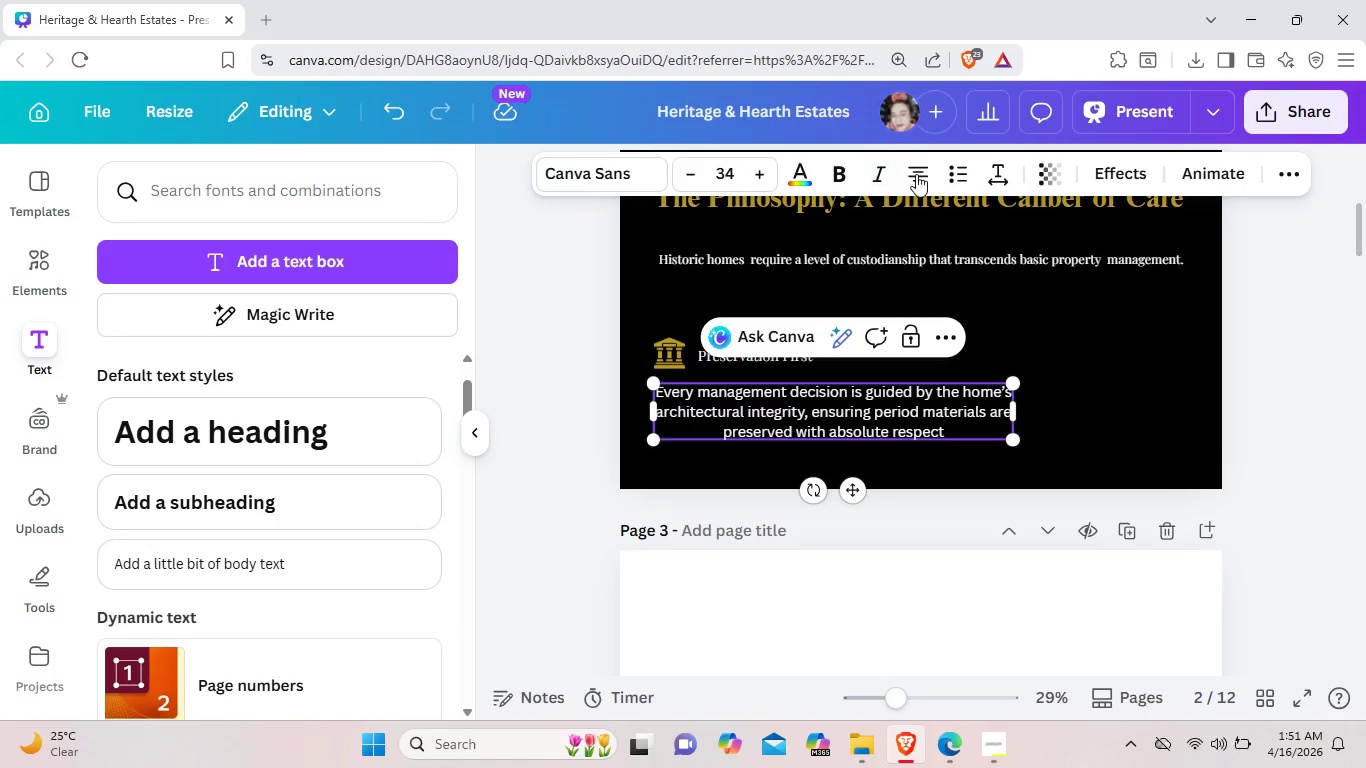 
left_click([916, 175])
 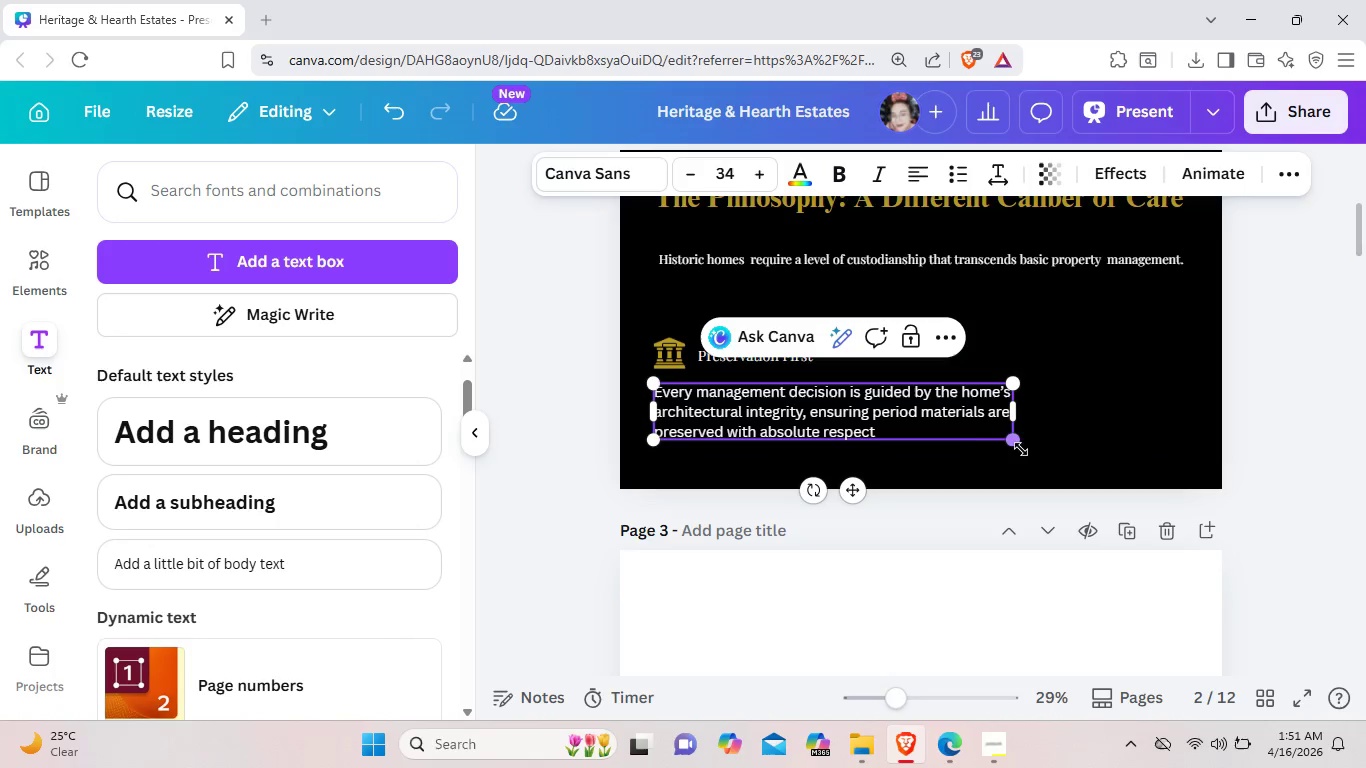 
left_click_drag(start_coordinate=[1016, 445], to_coordinate=[953, 411])
 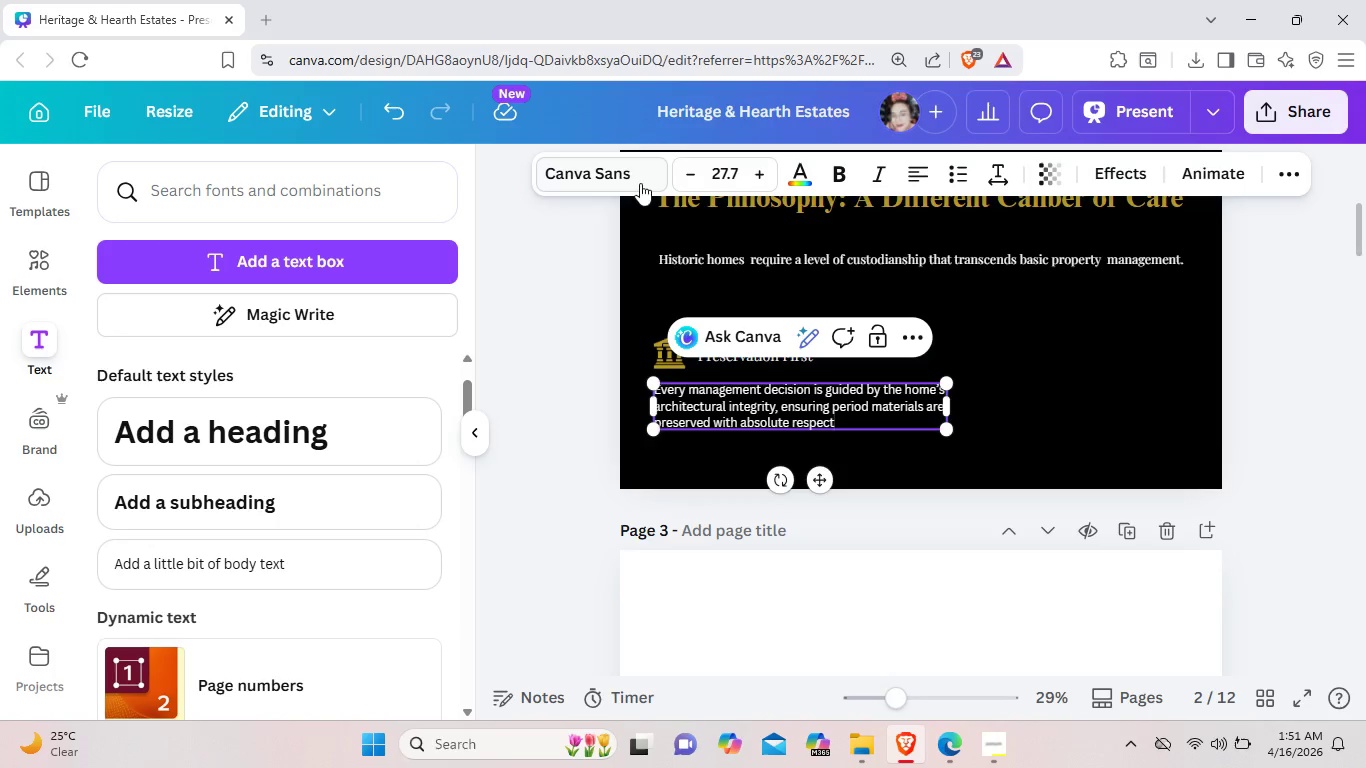 
left_click([636, 175])
 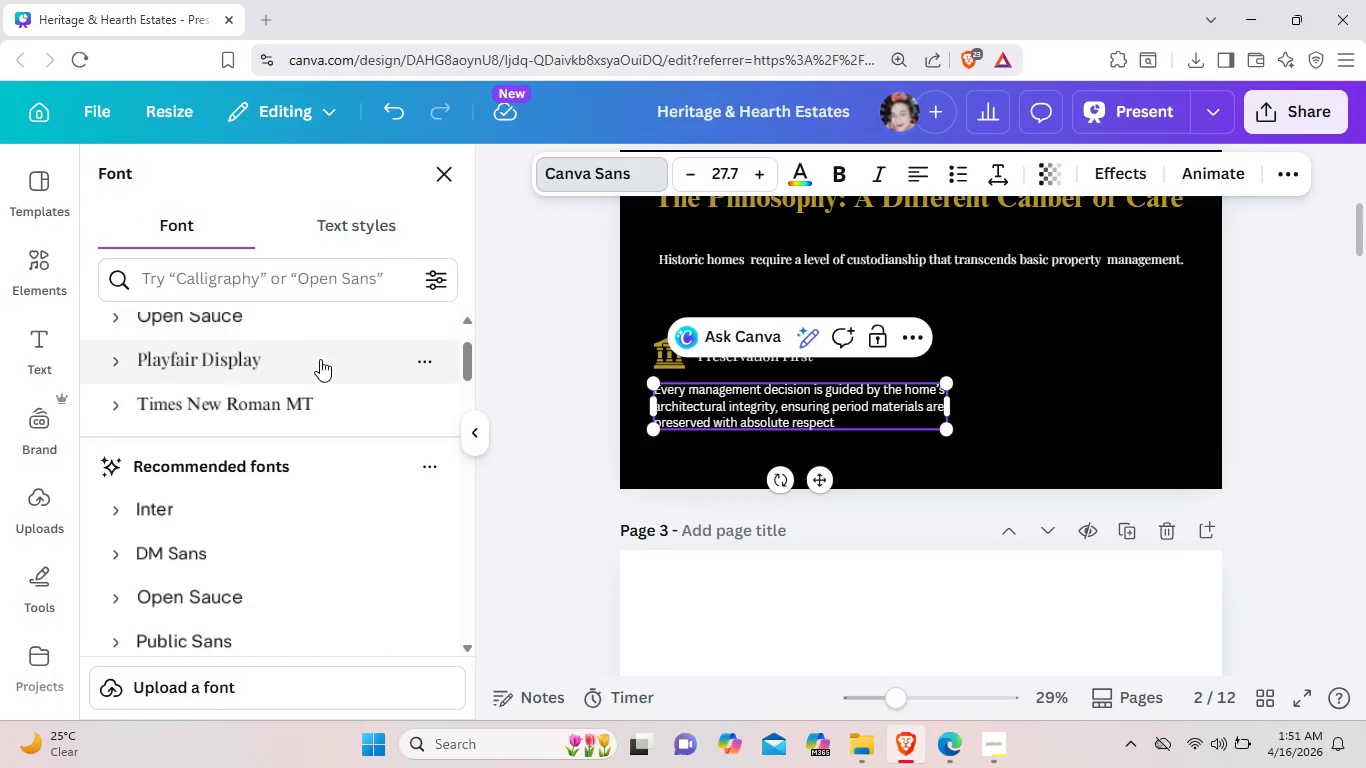 
left_click([298, 360])
 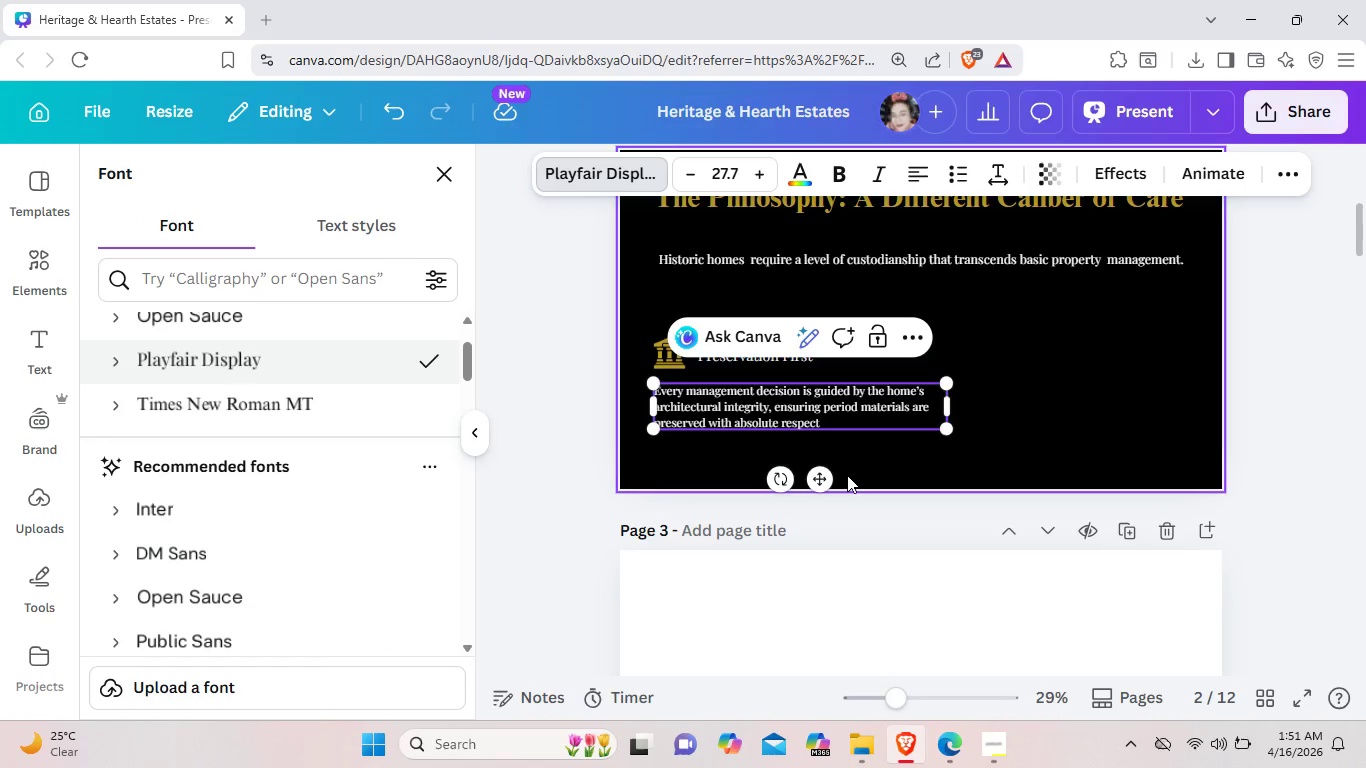 
left_click_drag(start_coordinate=[833, 482], to_coordinate=[902, 482])
 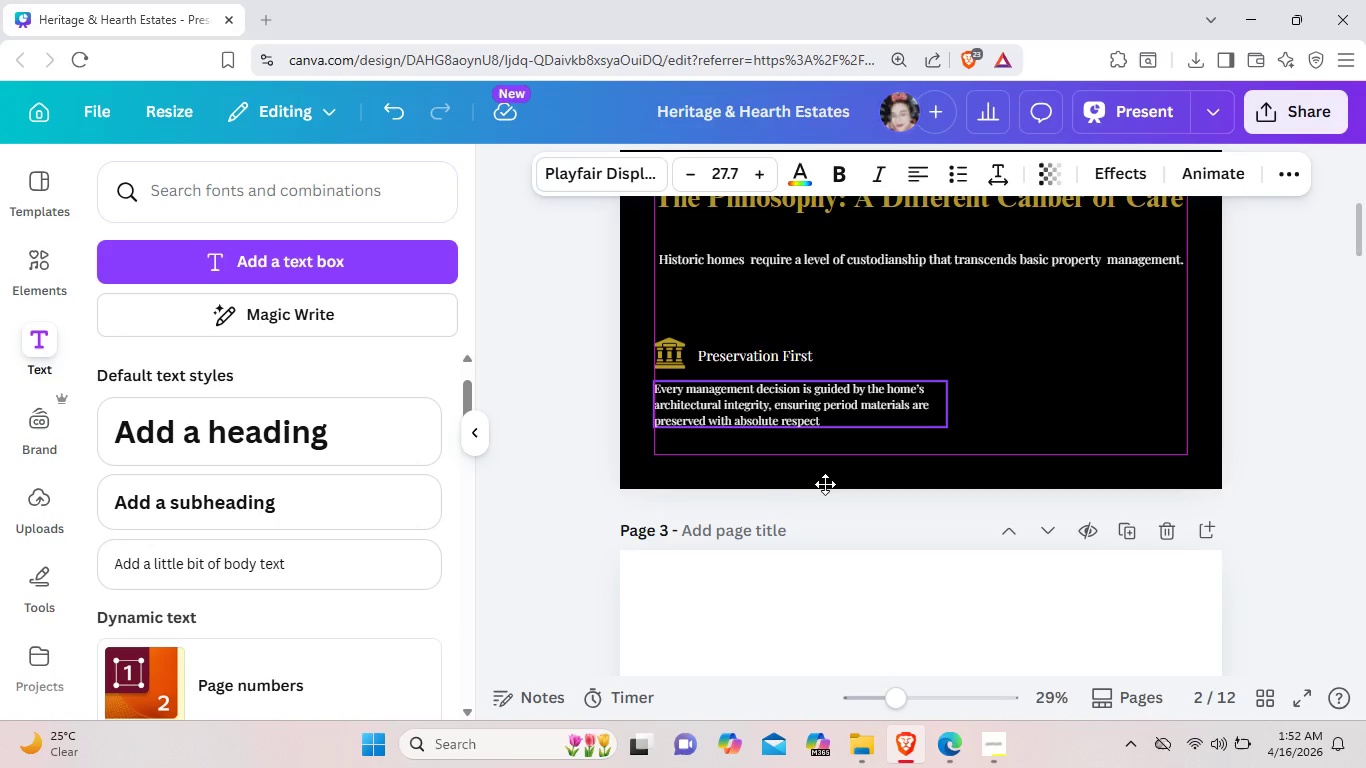 
wait(6.44)
 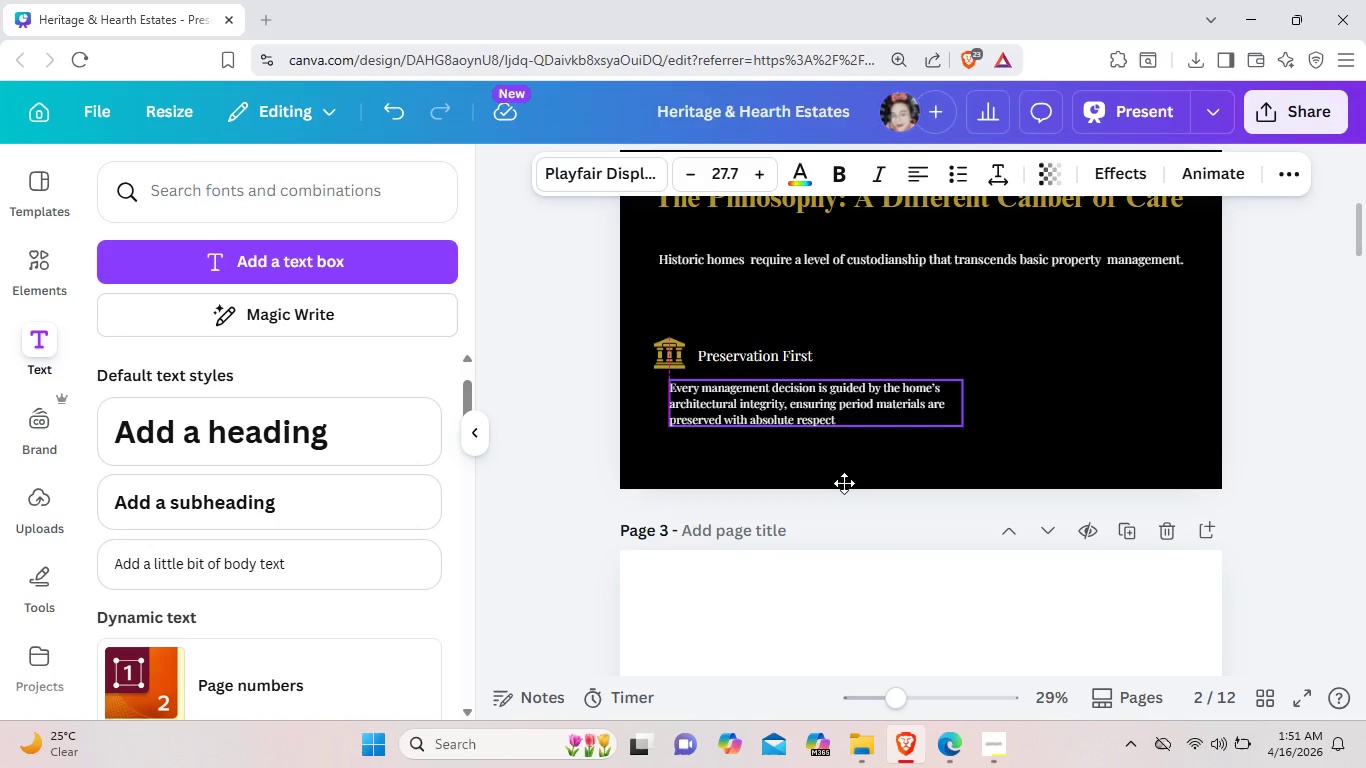 
double_click([666, 366])
 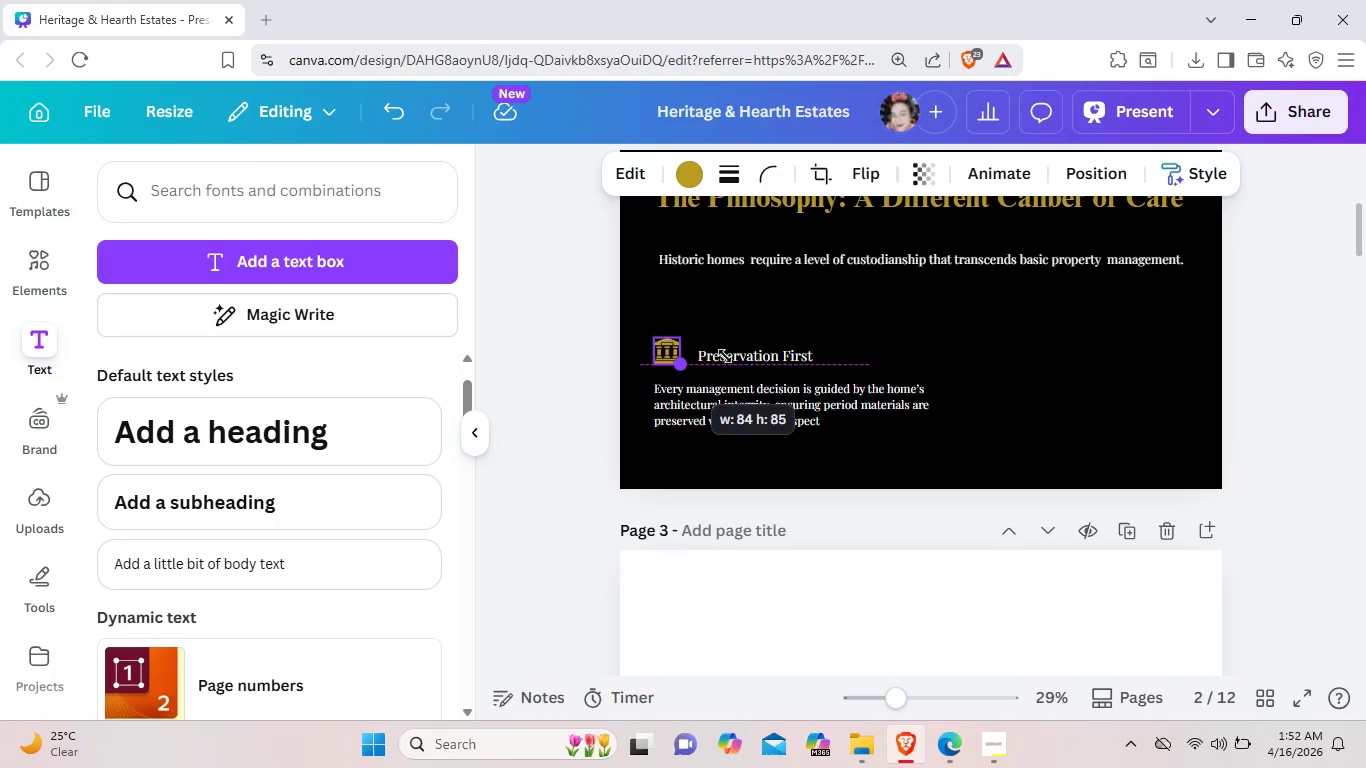 
left_click_drag(start_coordinate=[743, 359], to_coordinate=[737, 358])
 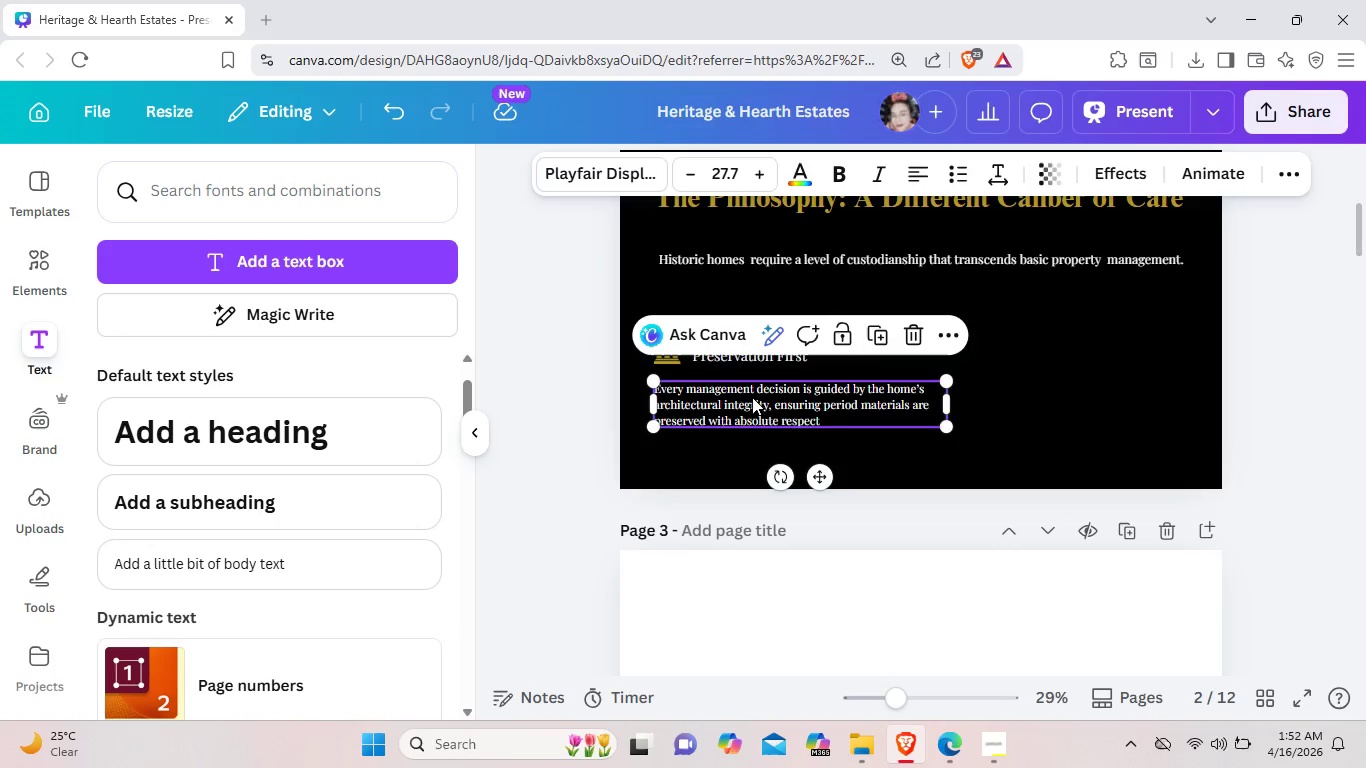 
left_click_drag(start_coordinate=[757, 399], to_coordinate=[755, 392])
 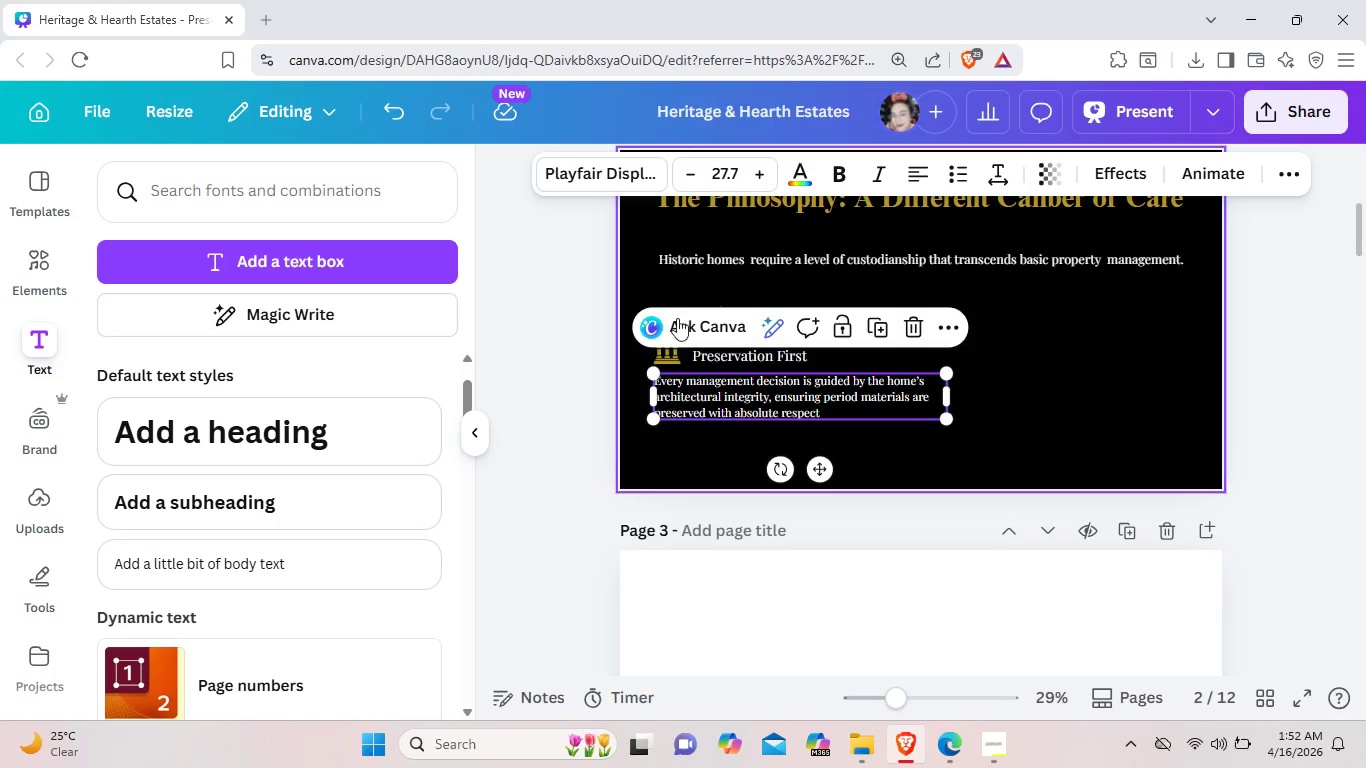 
left_click([726, 356])
 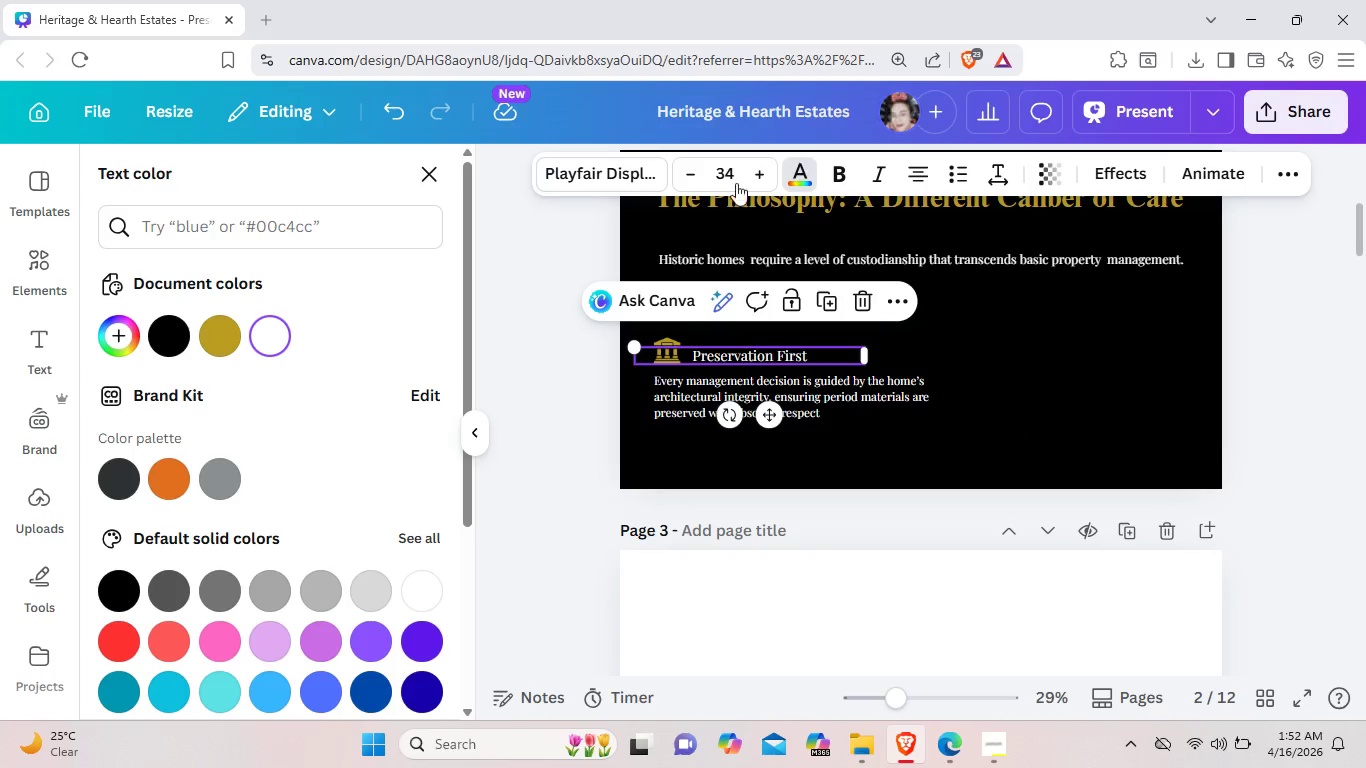 
left_click([228, 338])
 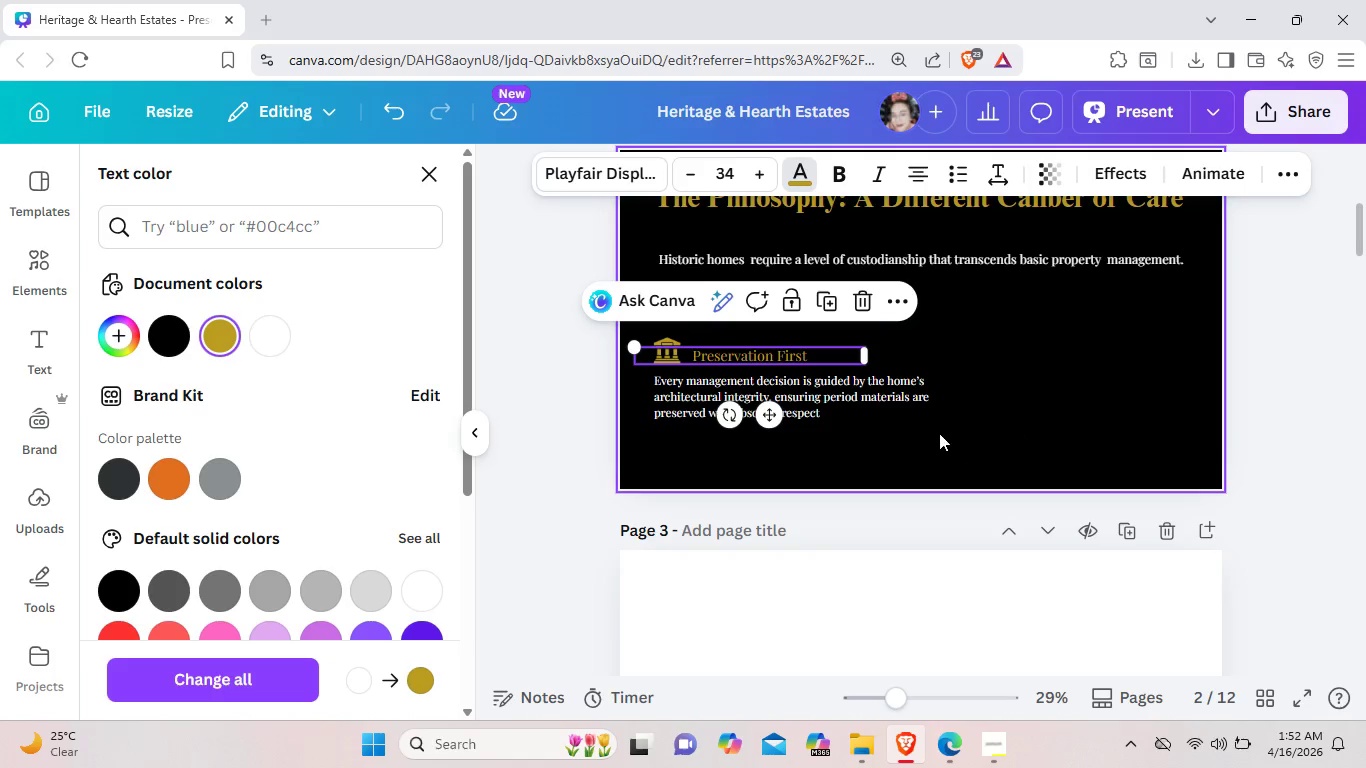 
left_click([939, 433])
 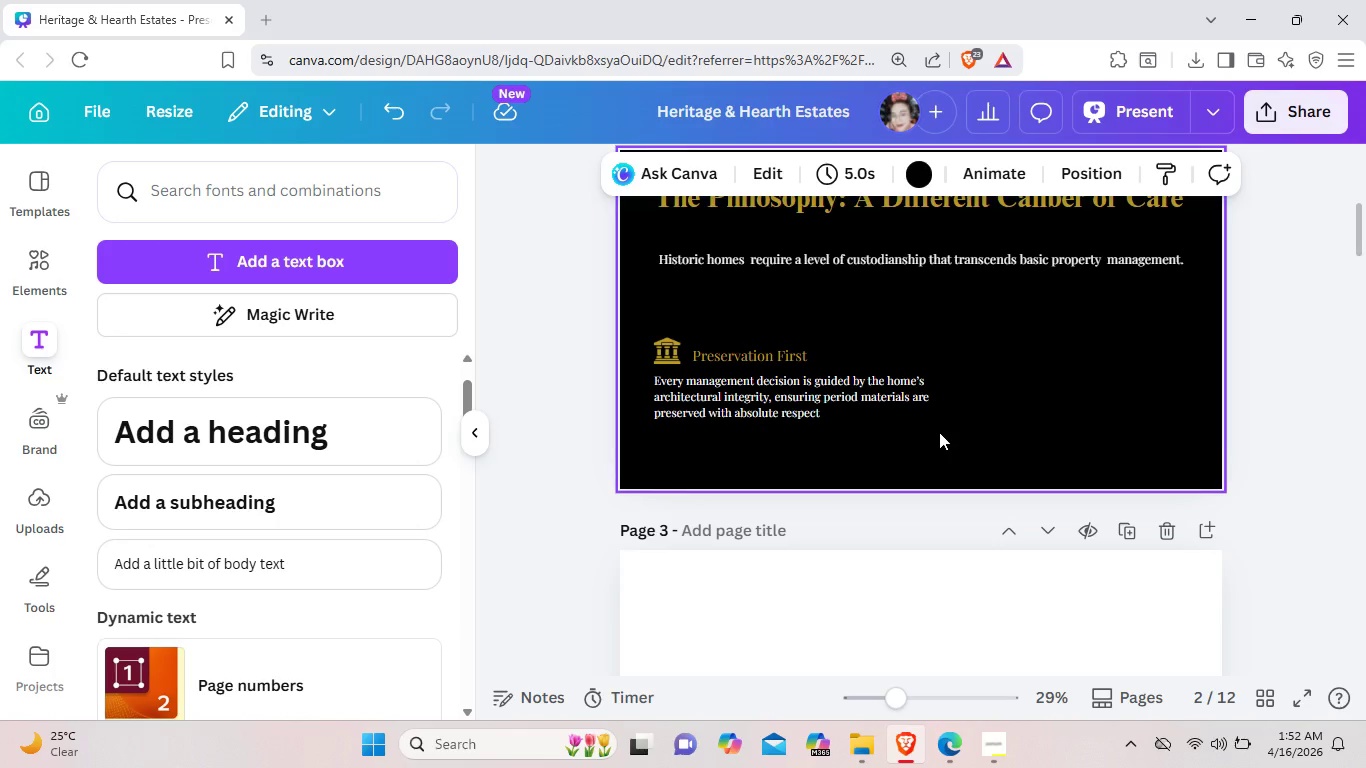 
wait(5.52)
 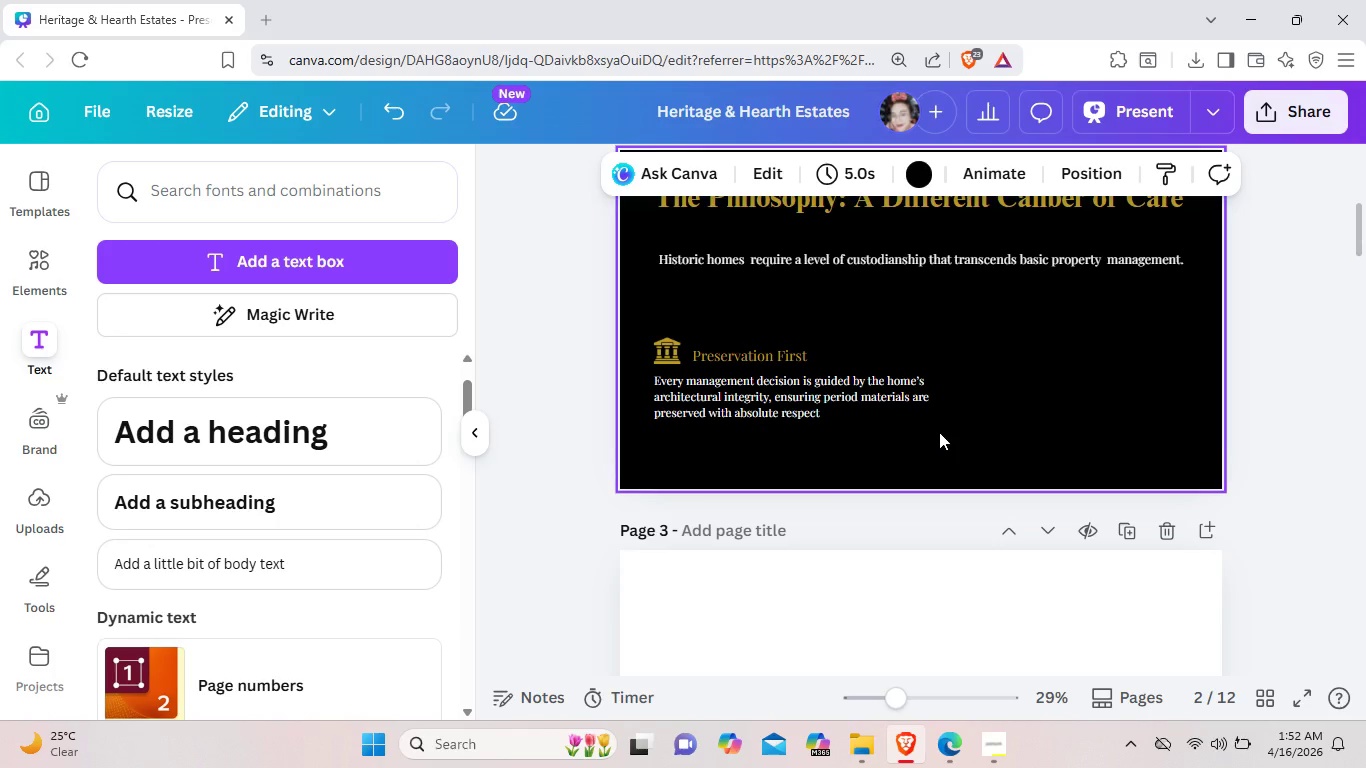 
left_click([779, 347])
 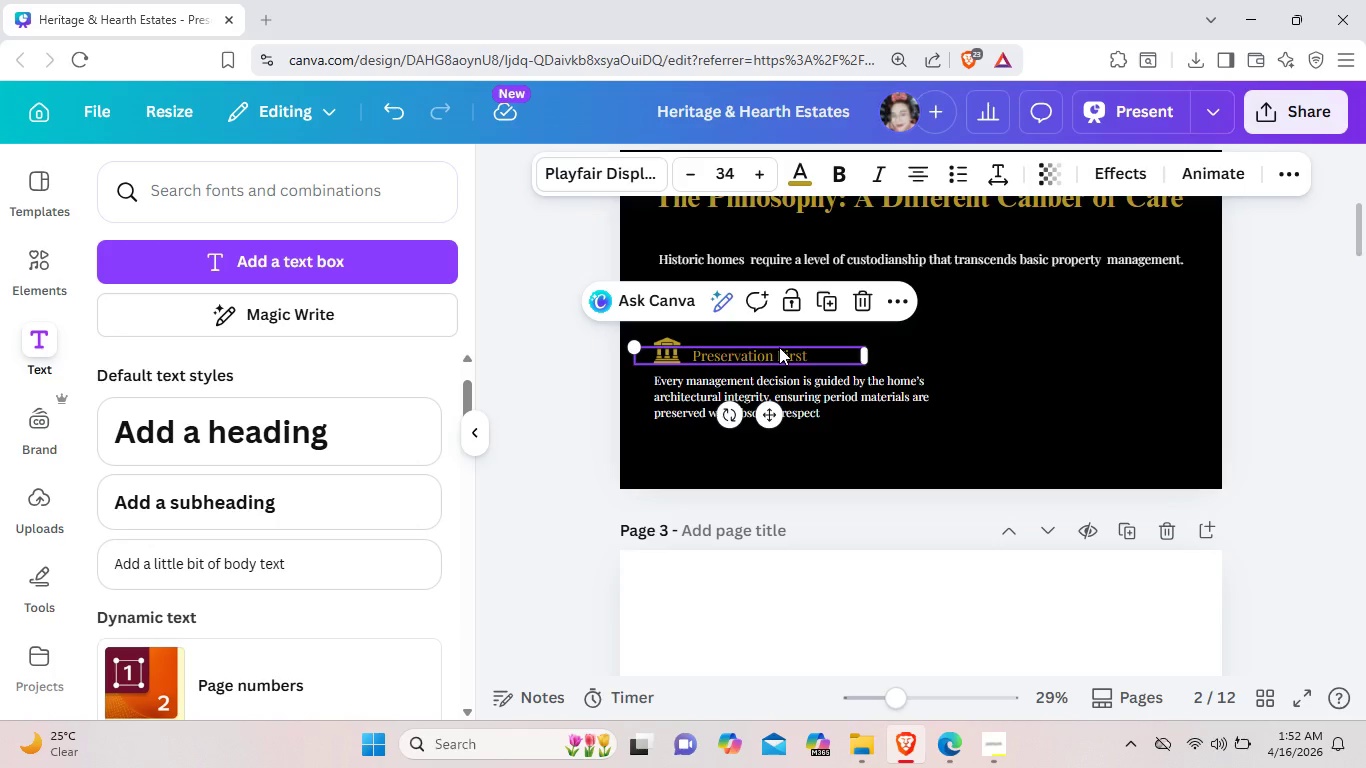 
wait(7.78)
 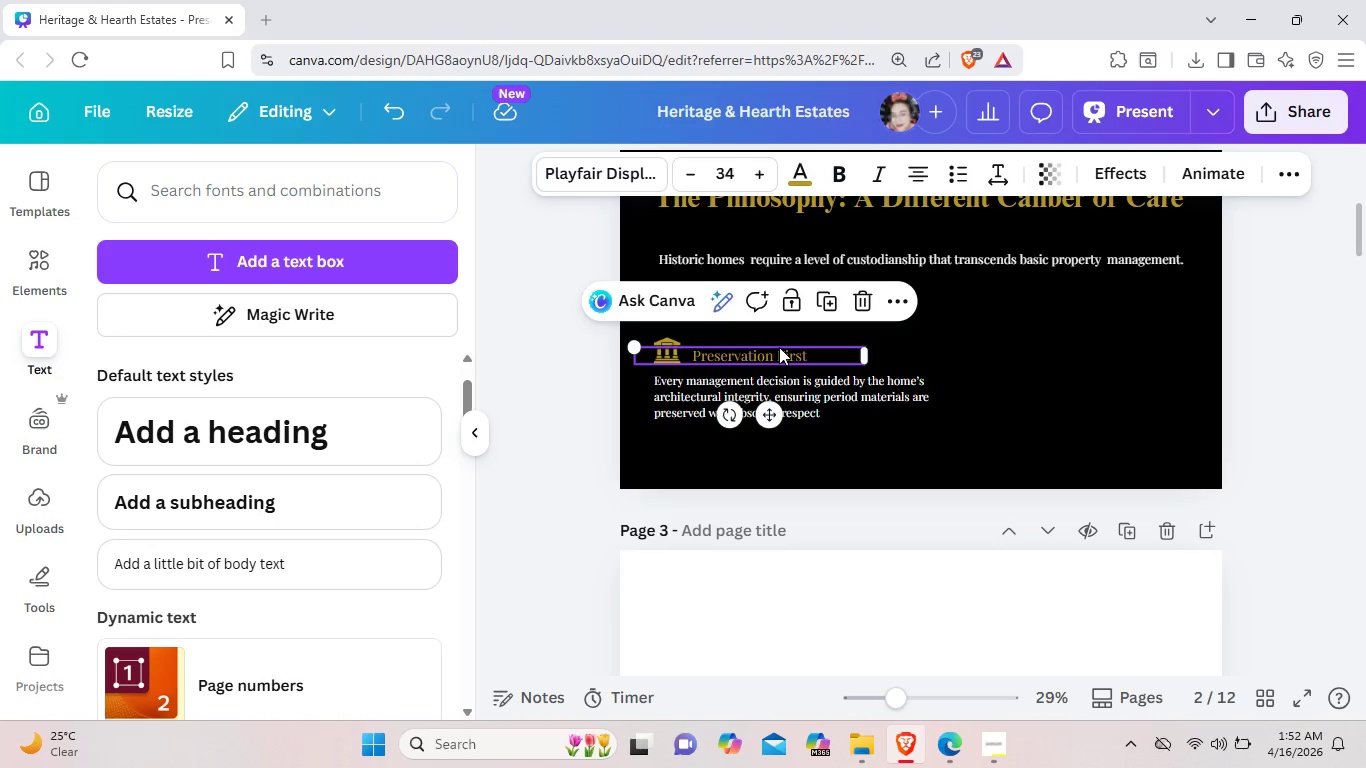 
left_click_drag(start_coordinate=[866, 357], to_coordinate=[792, 353])
 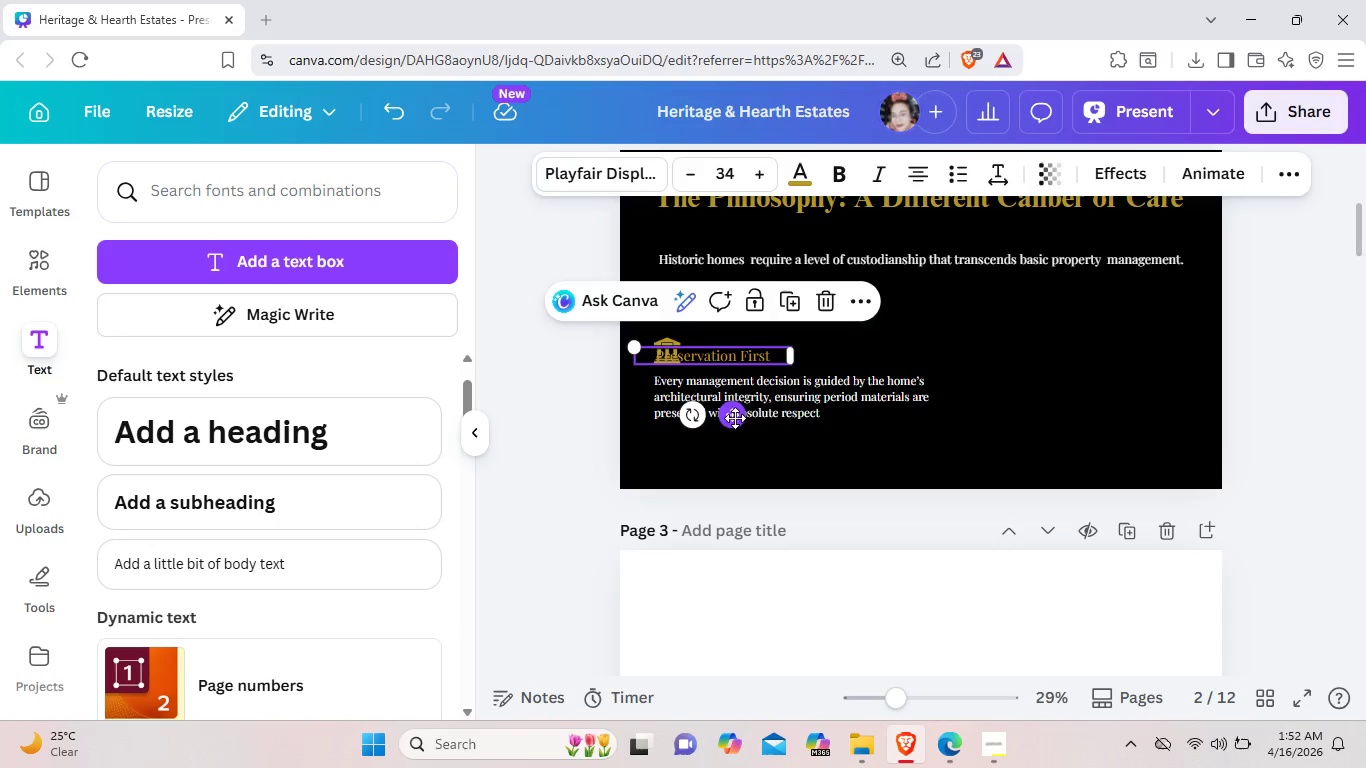 
left_click_drag(start_coordinate=[735, 418], to_coordinate=[772, 417])
 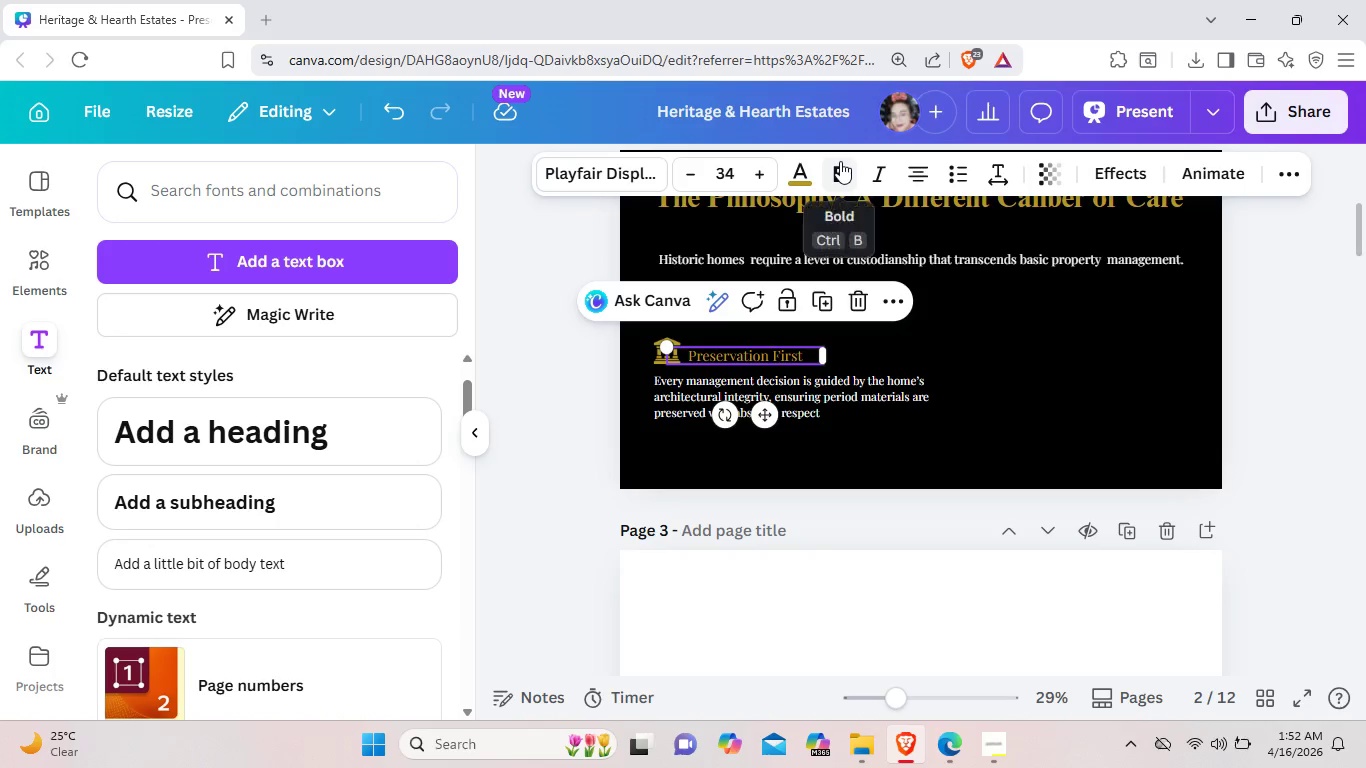 
left_click([840, 161])
 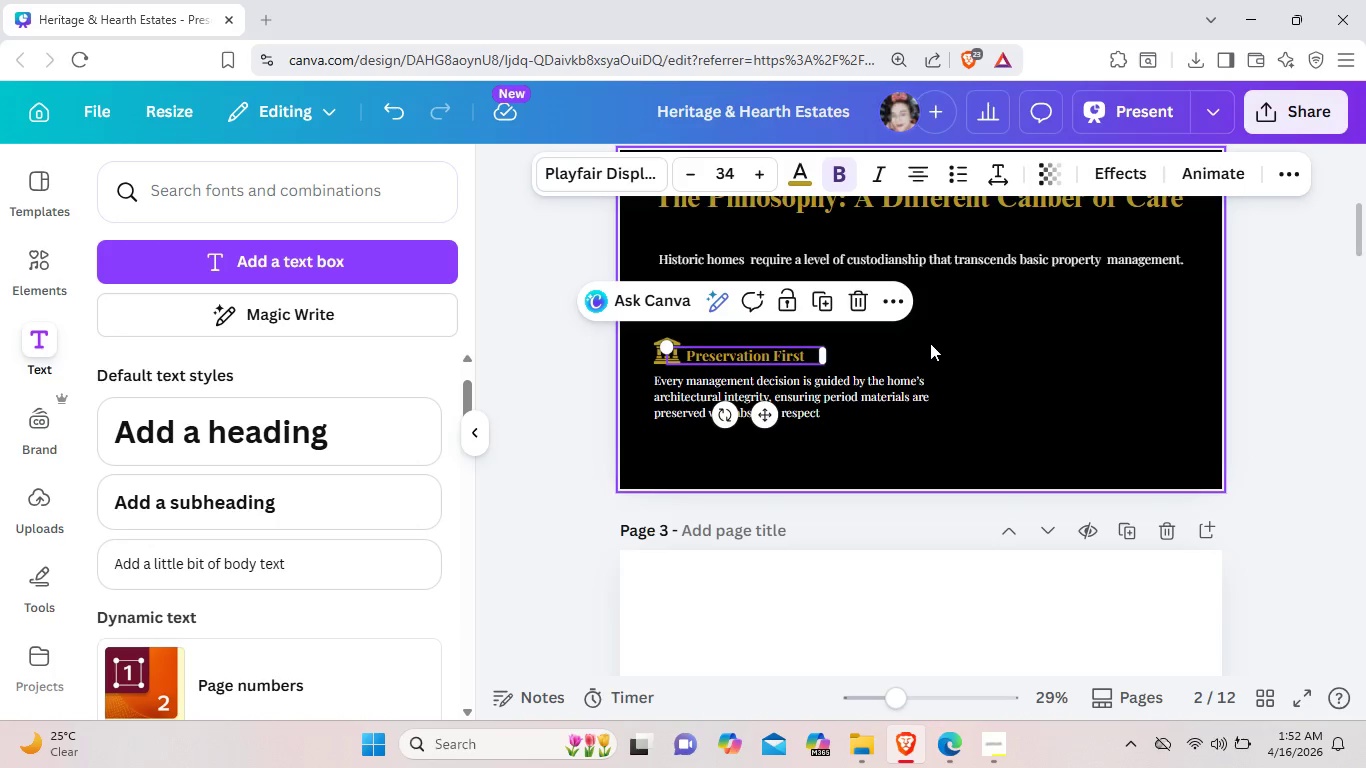 
left_click([930, 343])
 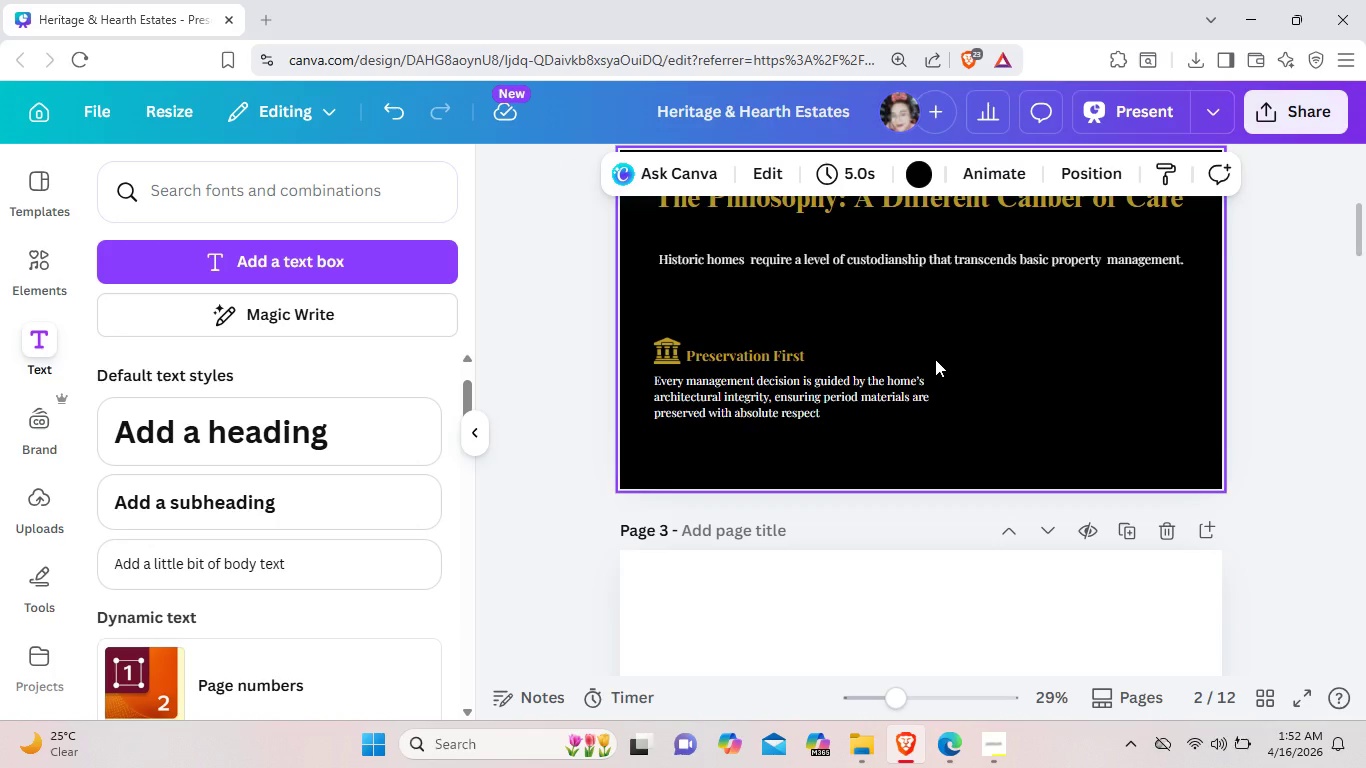 
left_click([909, 390])
 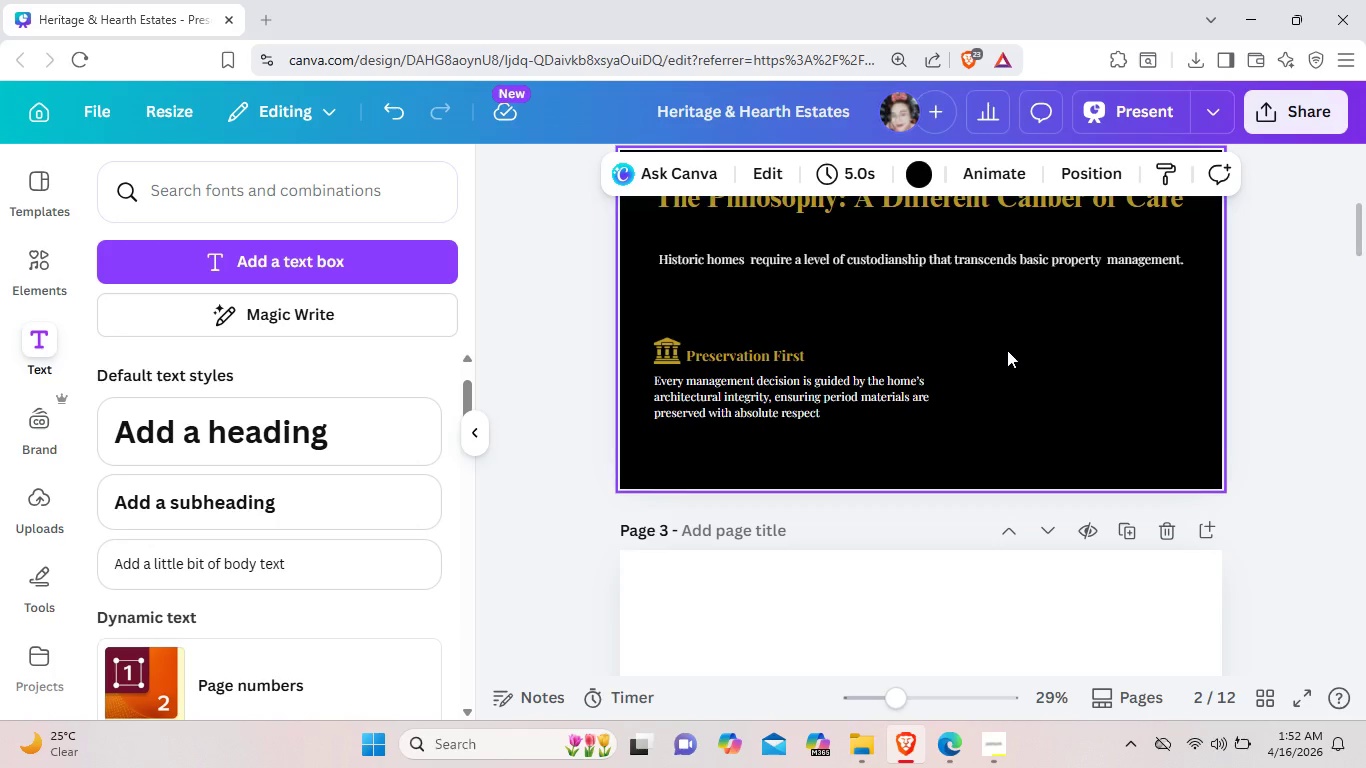 
wait(15.42)
 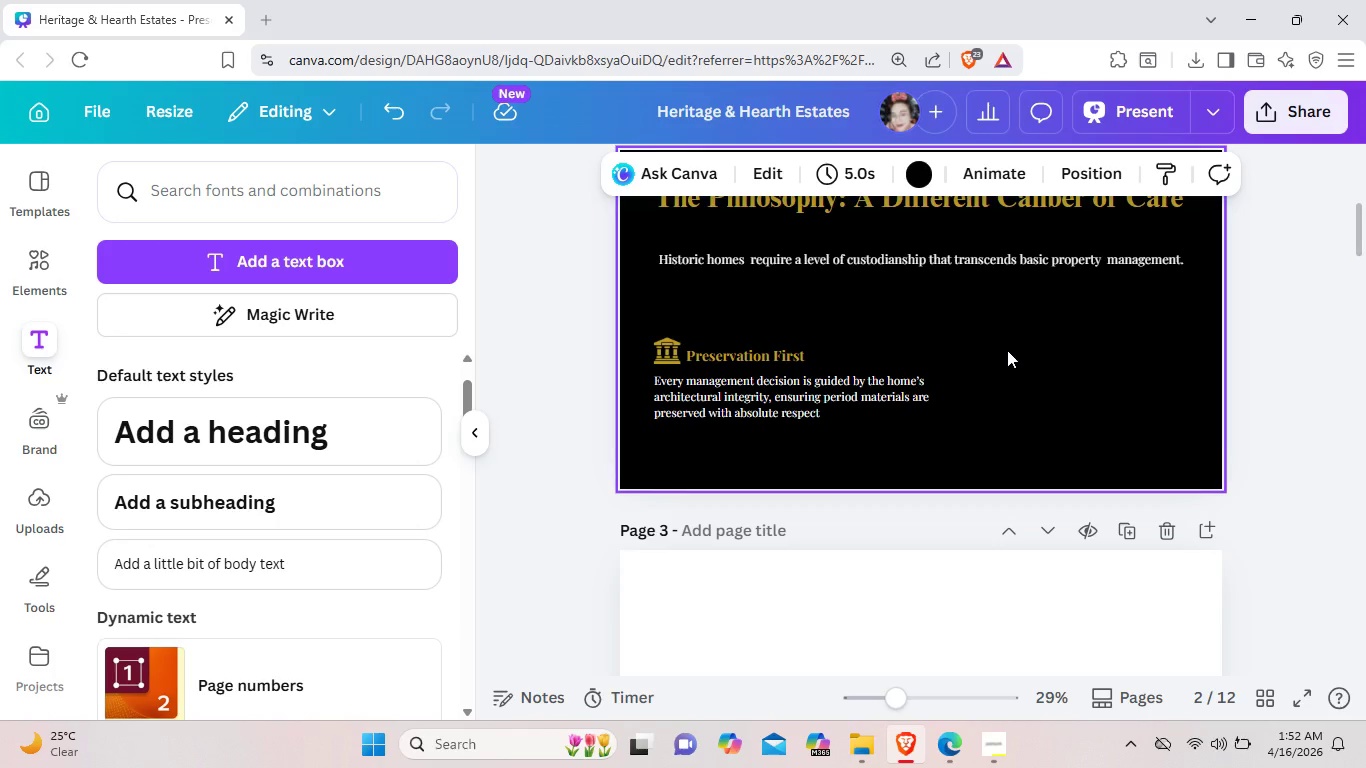 
left_click_drag(start_coordinate=[932, 432], to_coordinate=[662, 339])
 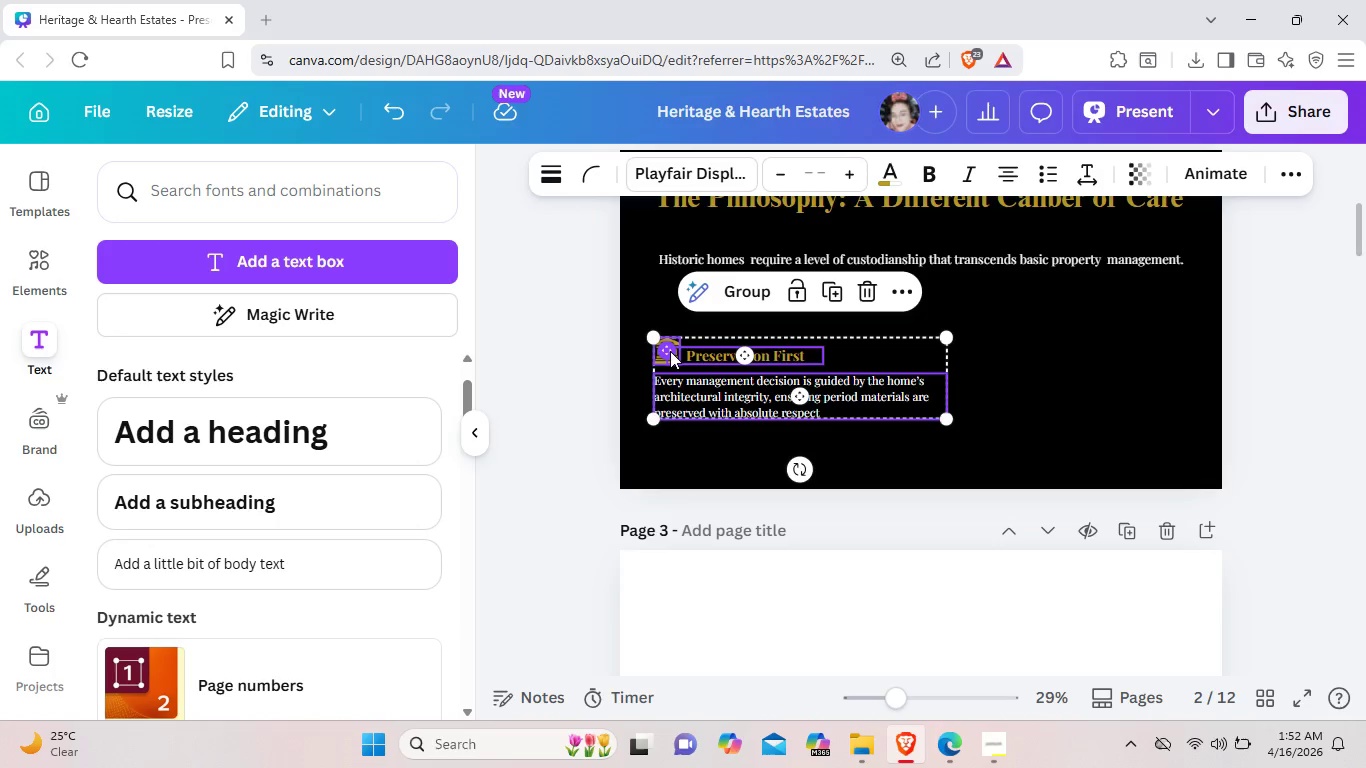 
left_click_drag(start_coordinate=[671, 351], to_coordinate=[664, 312])
 